 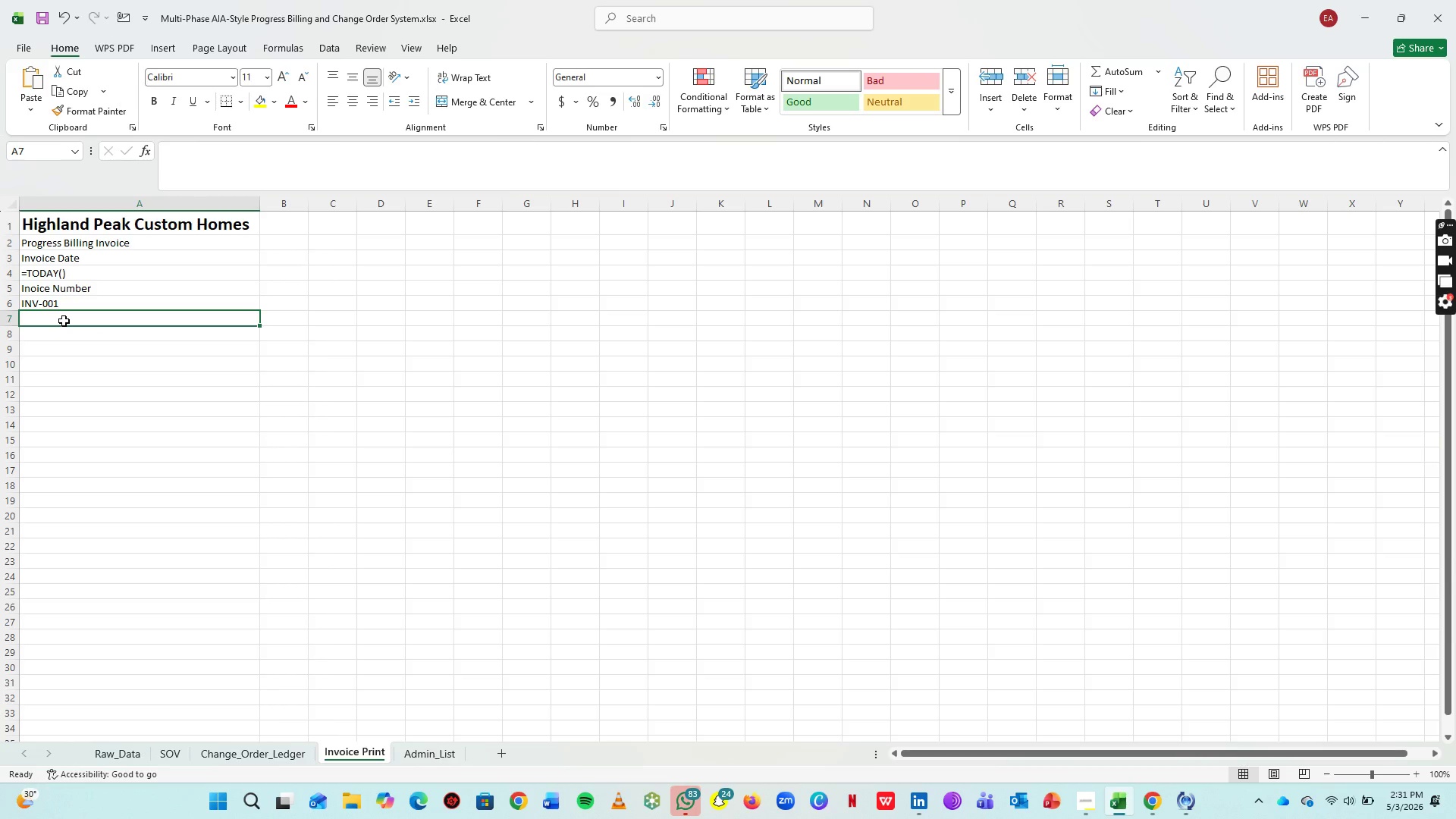 
left_click([175, 755])
 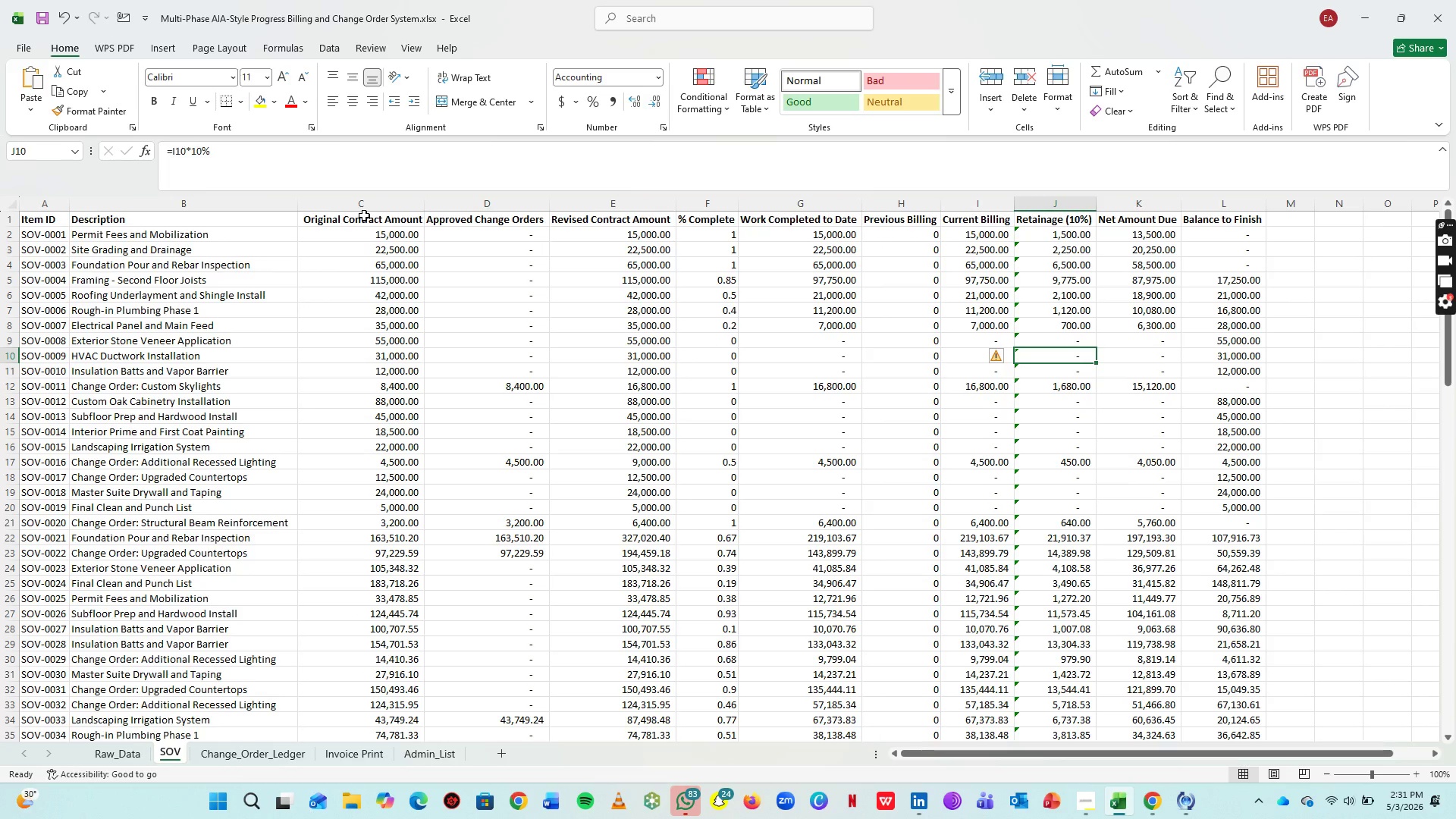 
left_click_drag(start_coordinate=[364, 215], to_coordinate=[1153, 221])
 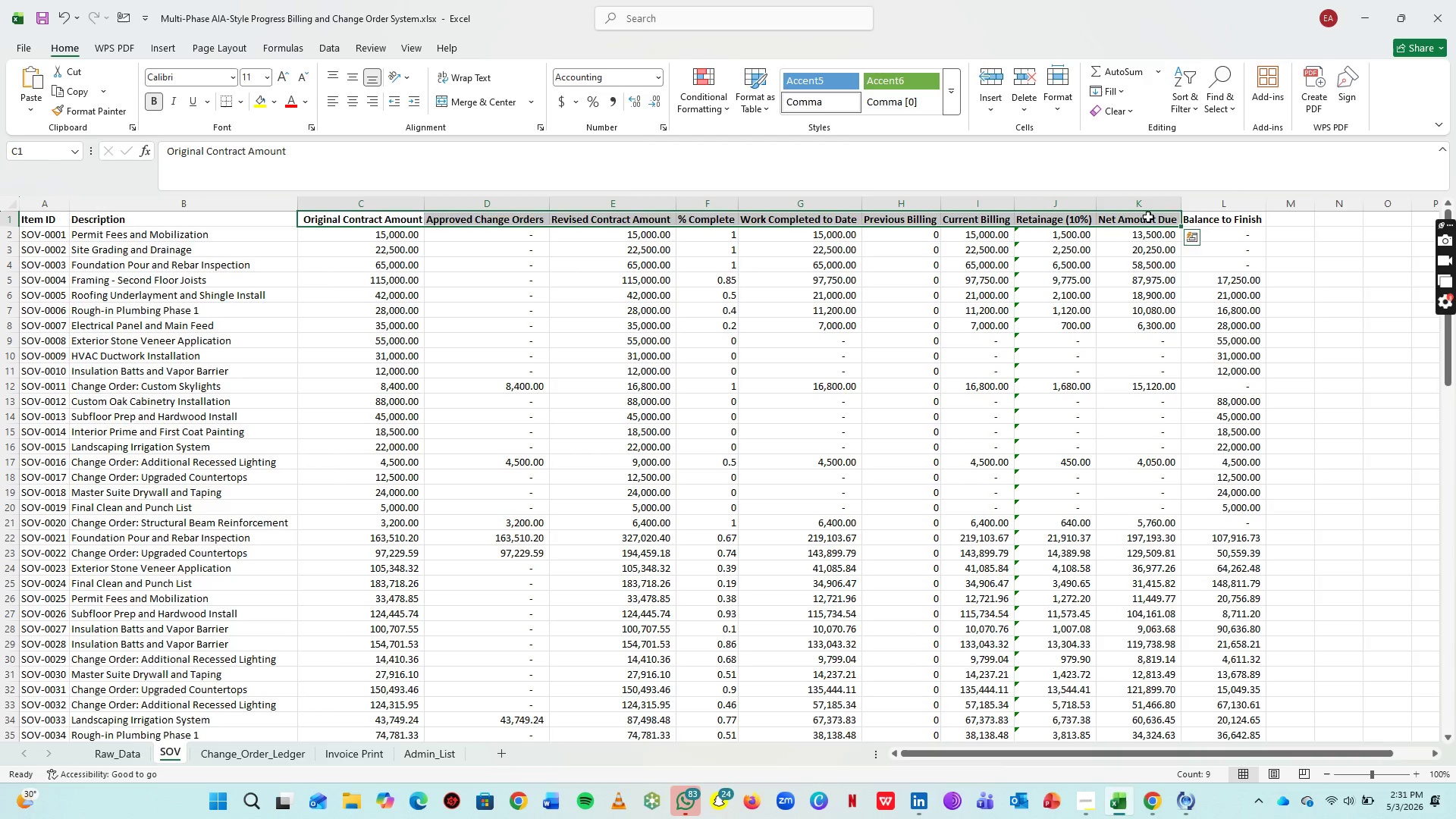 
right_click([1148, 217])
 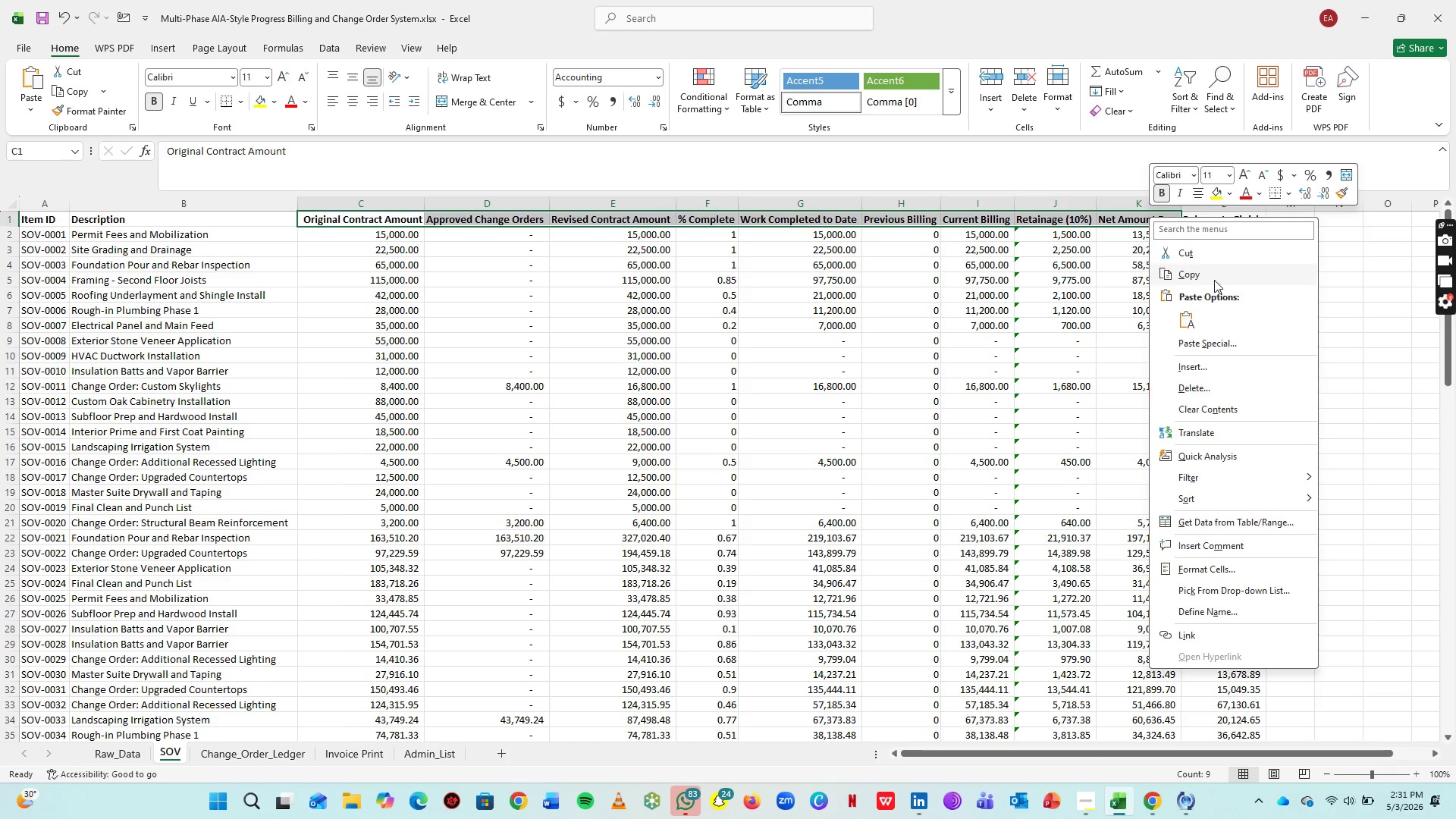 
left_click([1214, 279])
 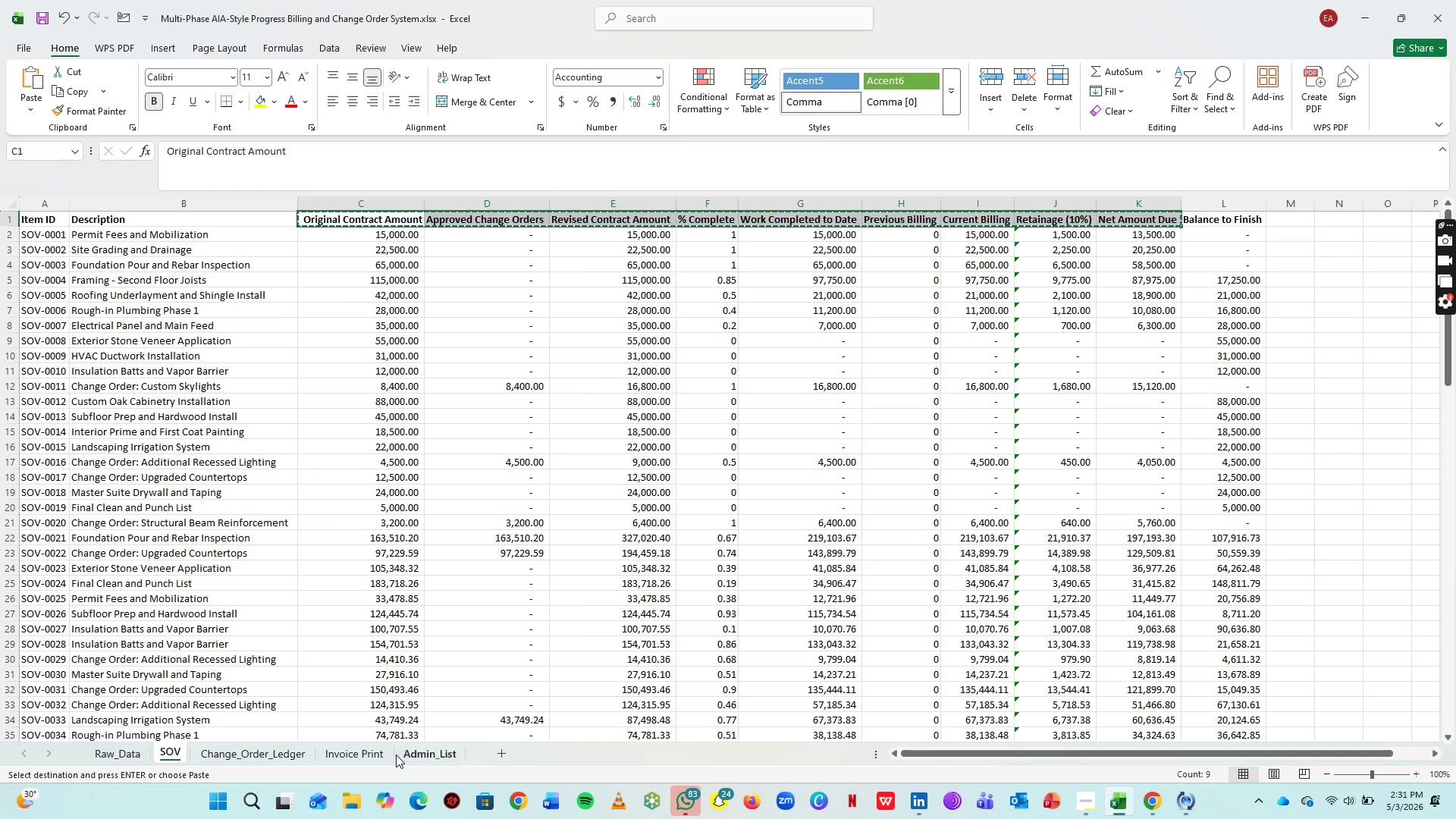 
left_click([265, 752])
 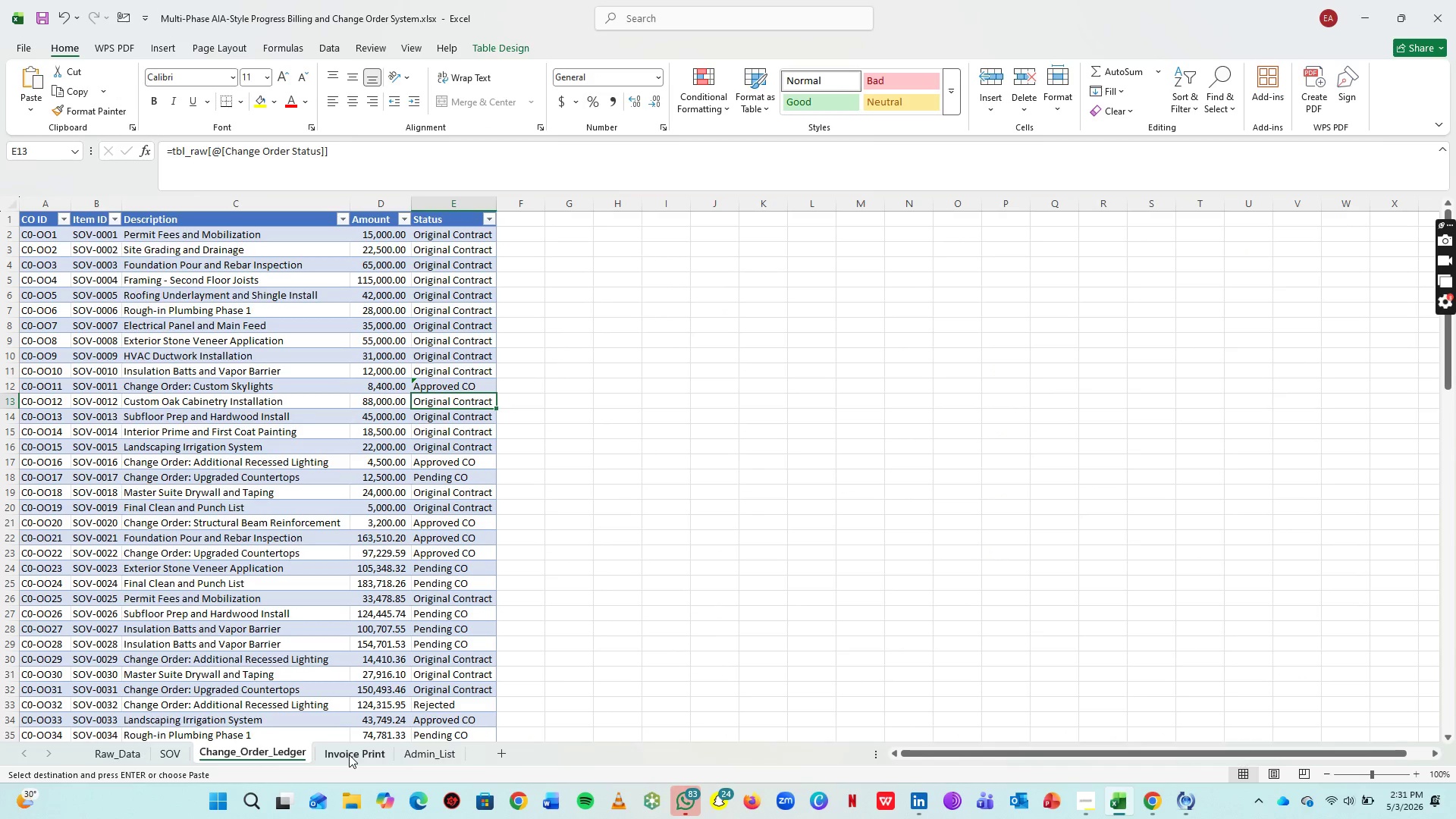 
left_click([349, 755])
 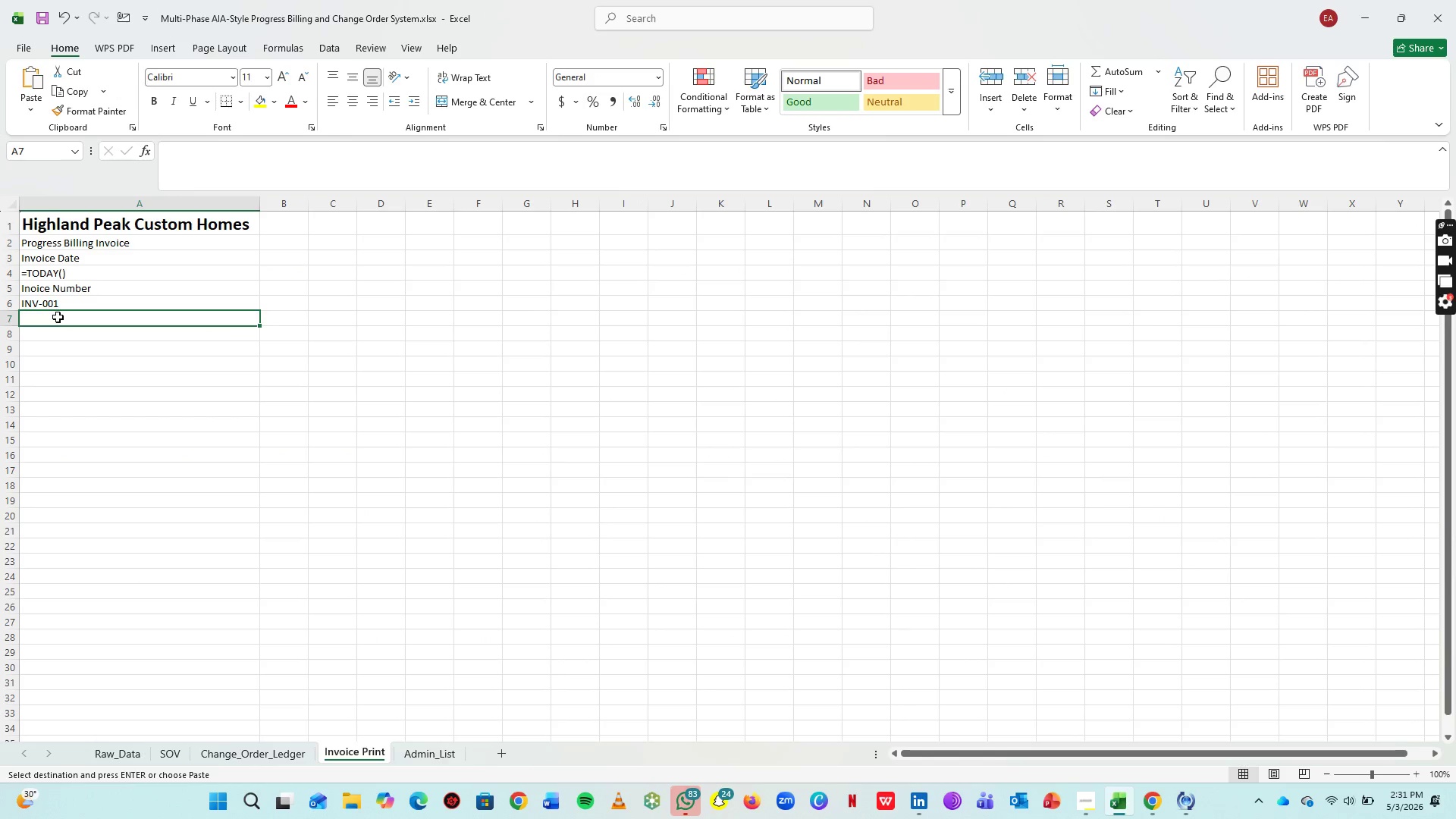 
right_click([58, 317])
 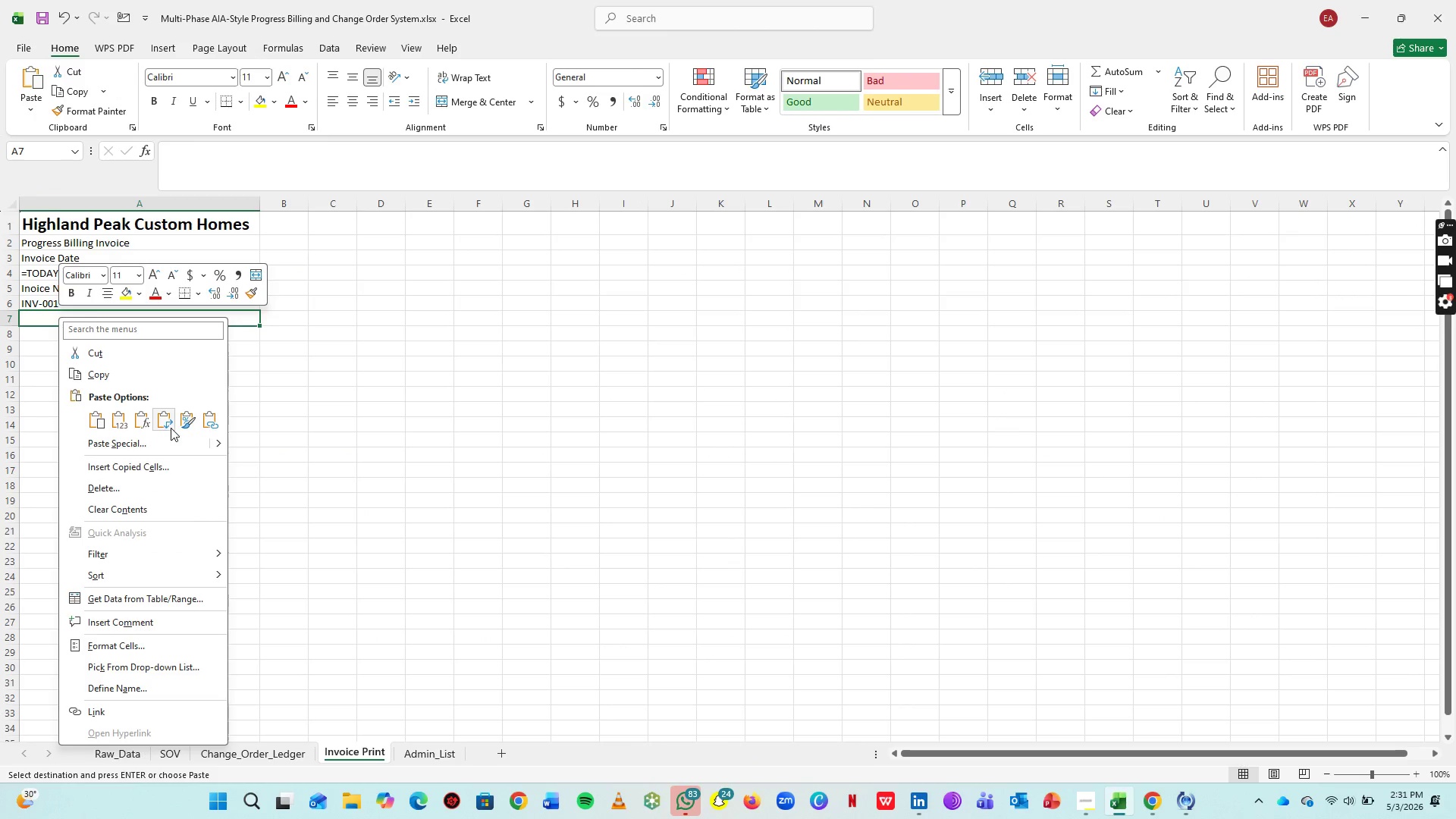 
left_click([165, 421])
 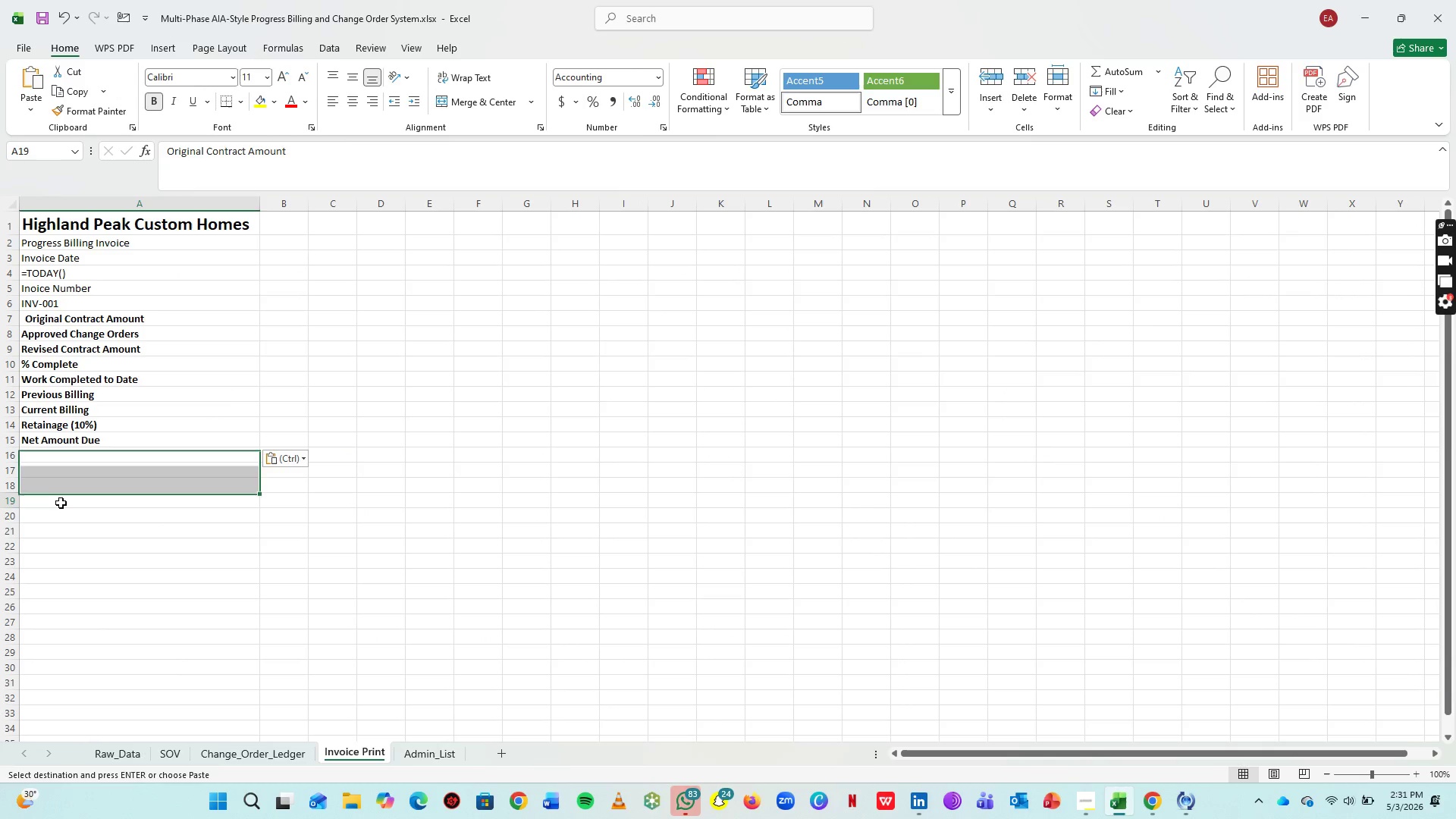 
left_click([61, 503])
 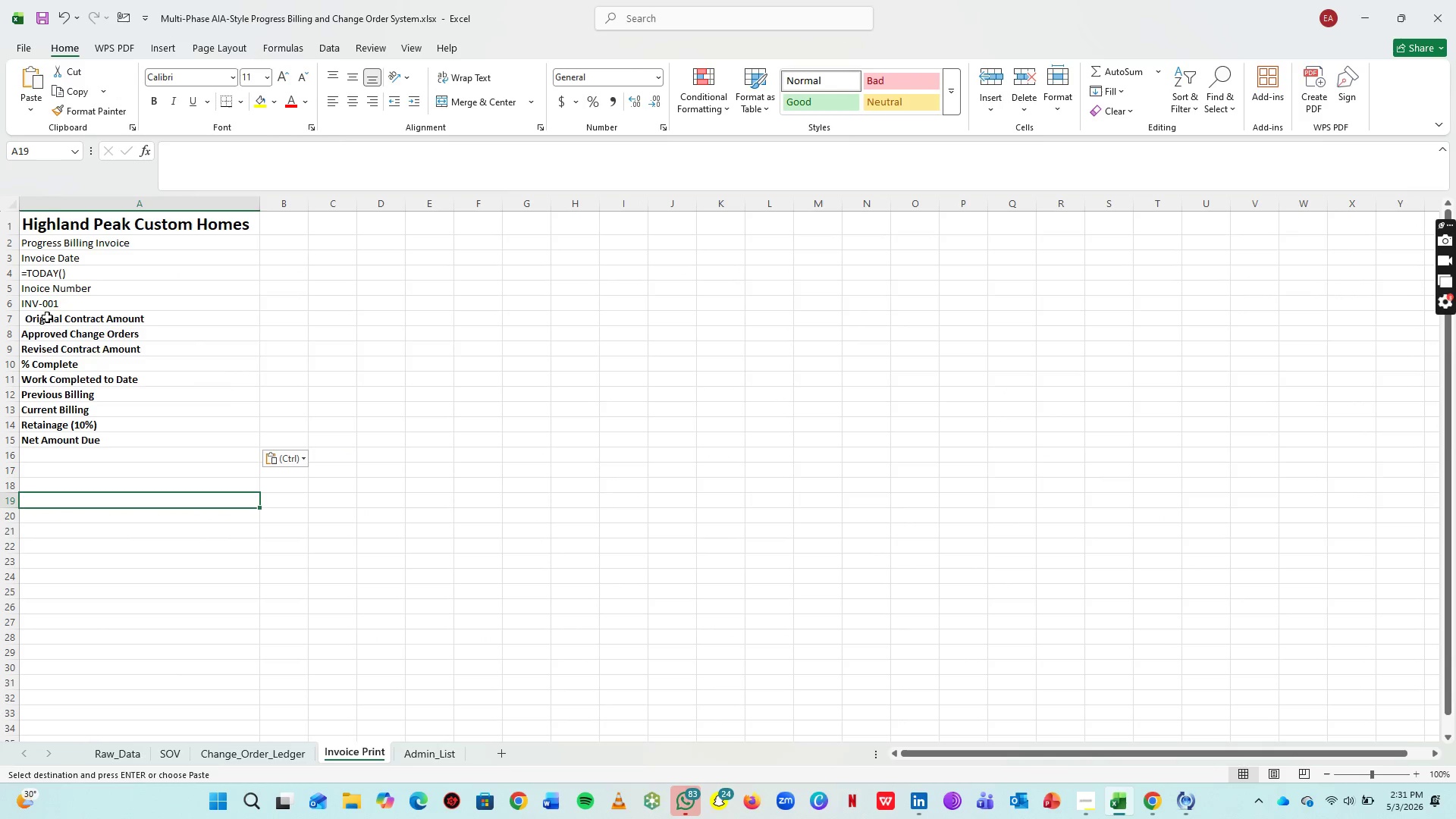 
left_click_drag(start_coordinate=[48, 315], to_coordinate=[50, 439])
 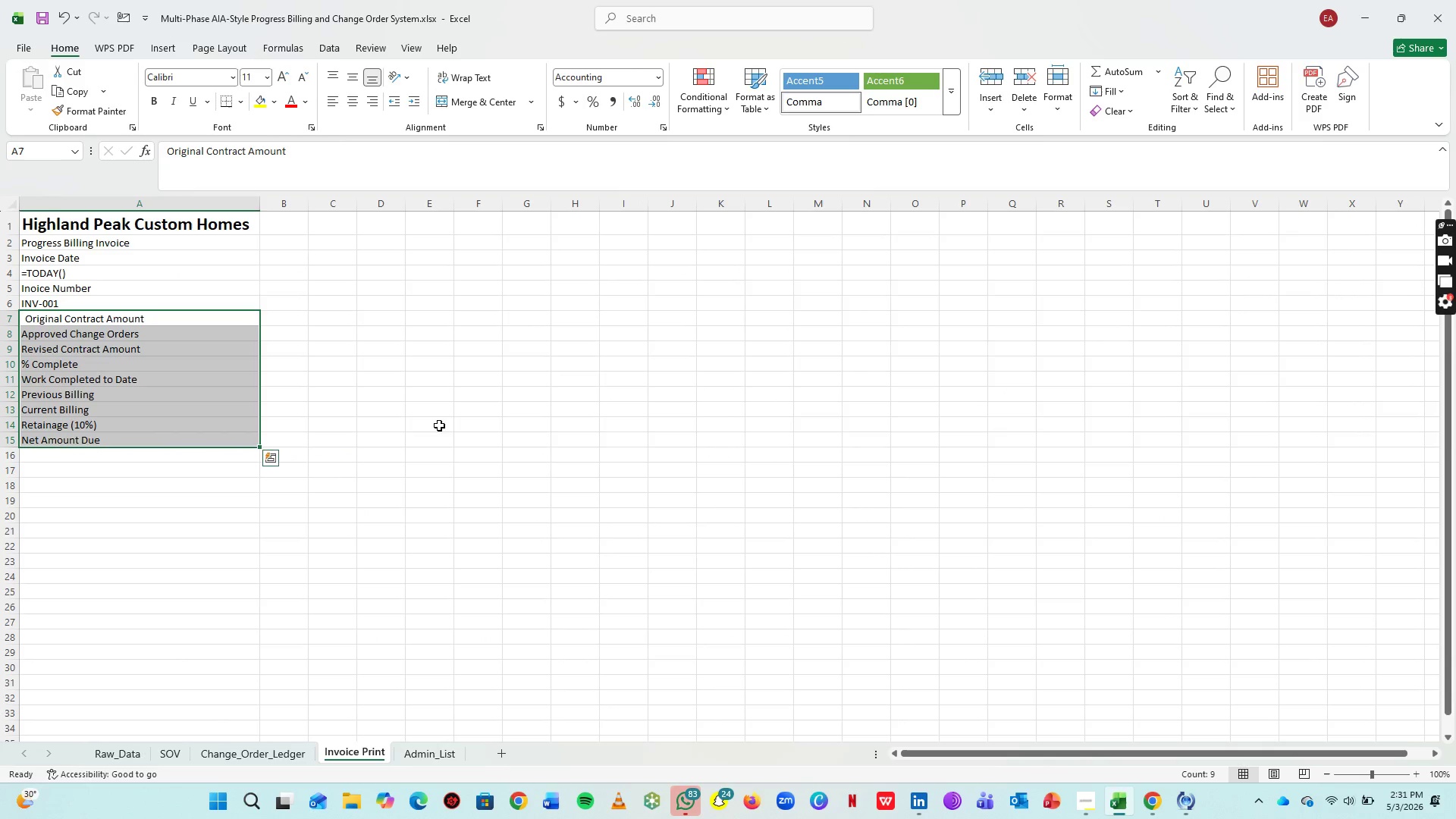 
double_click([449, 441])
 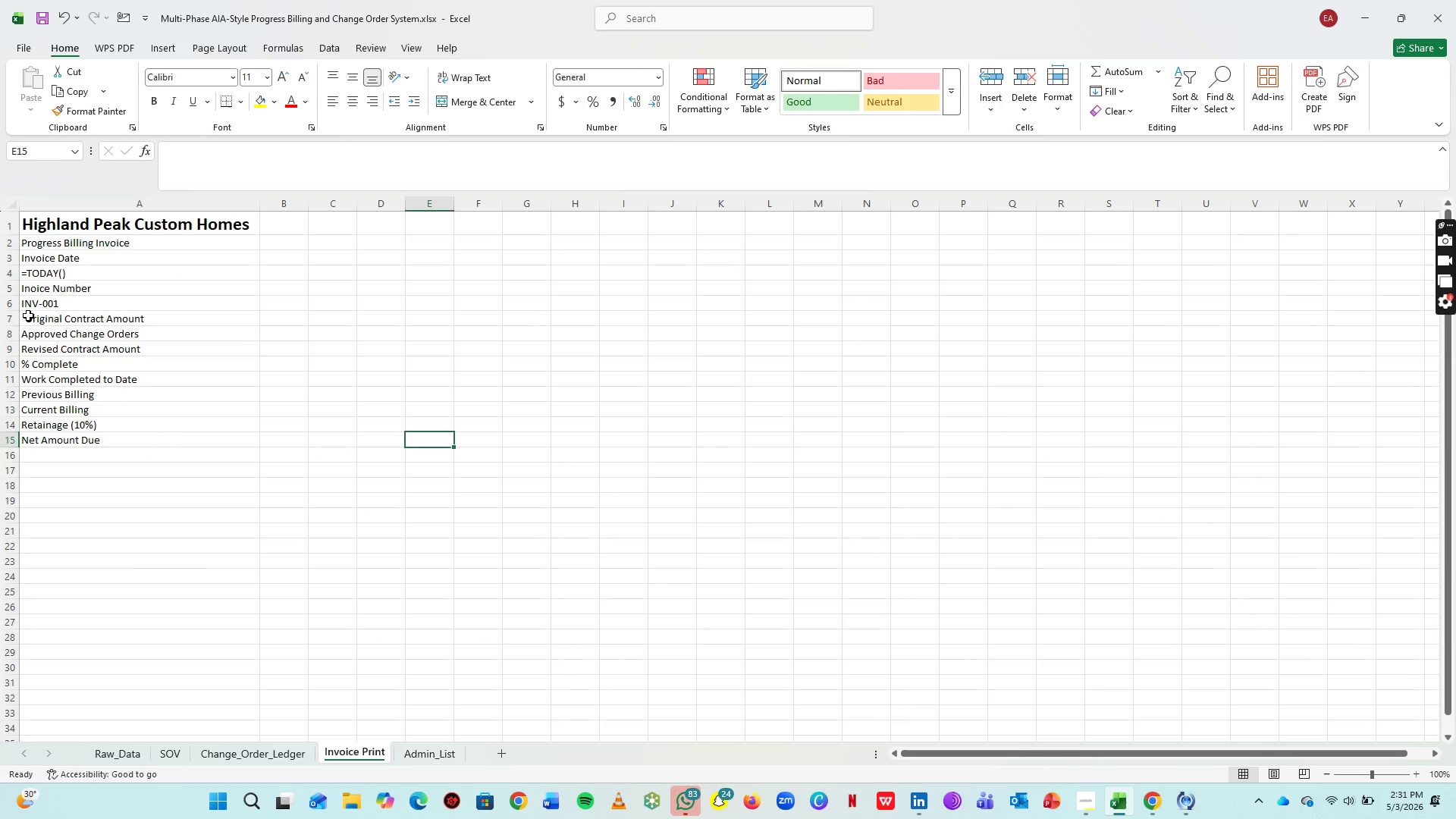 
left_click([27, 315])
 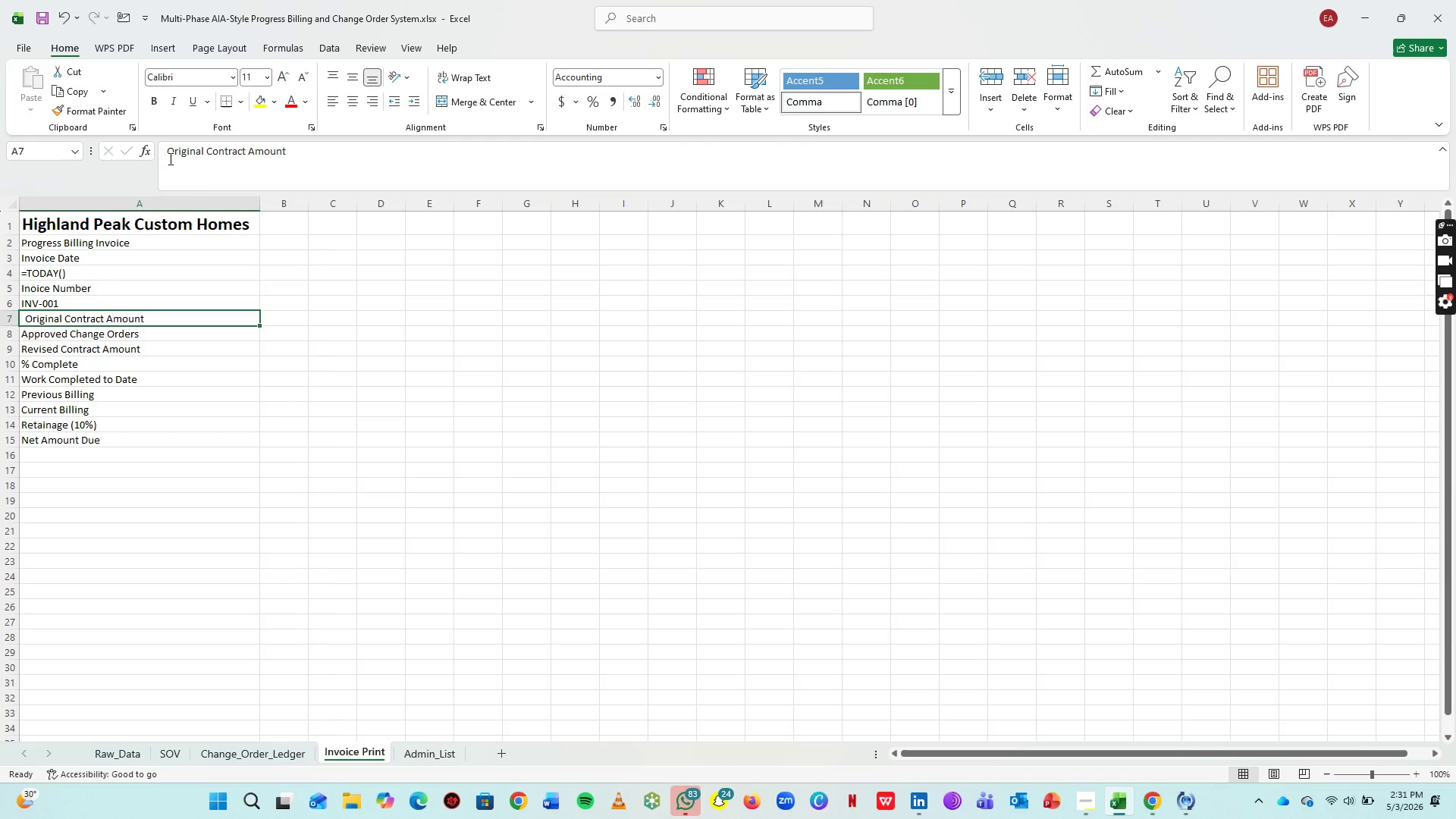 
left_click([169, 157])
 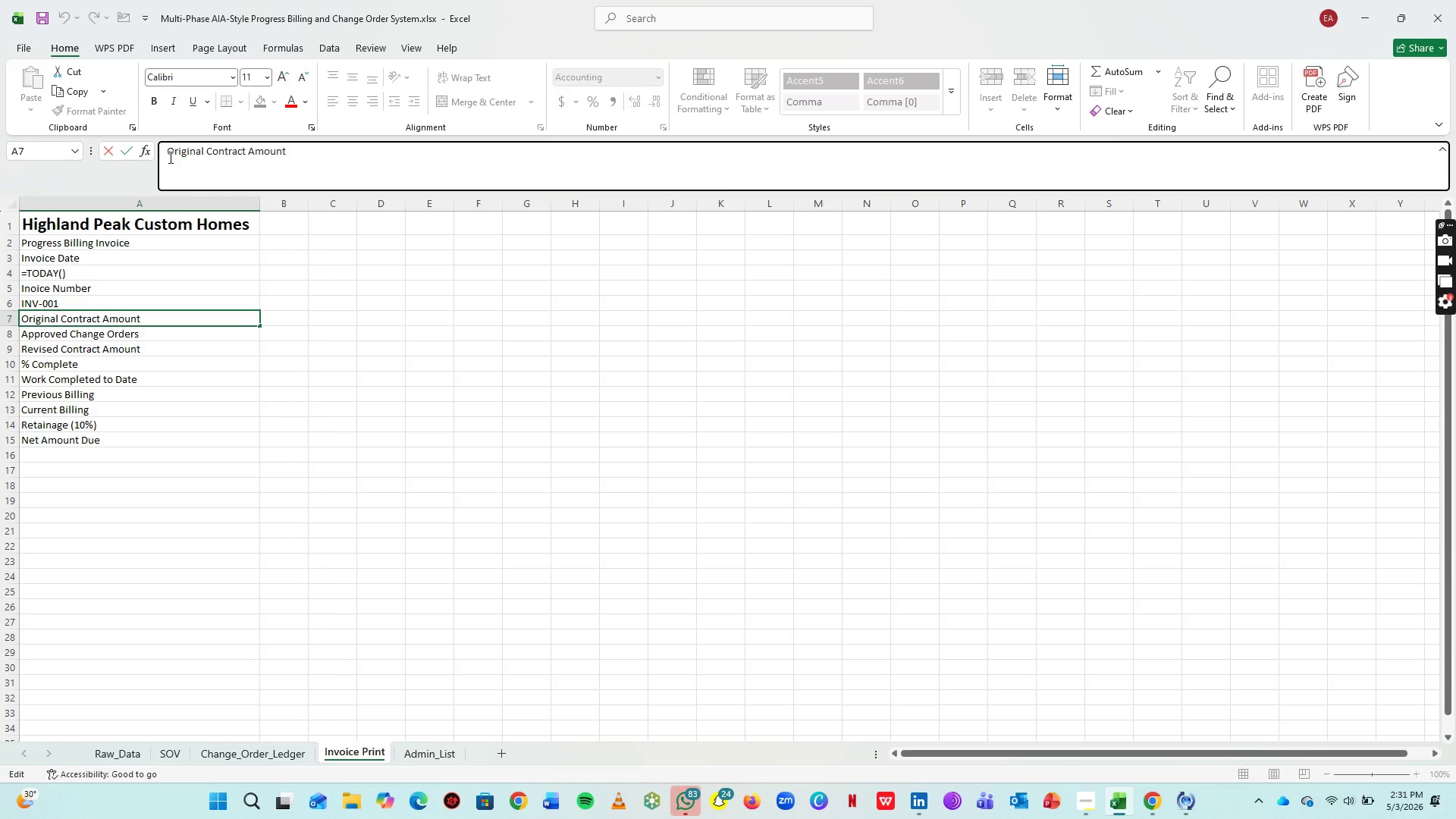 
key(Backspace)
 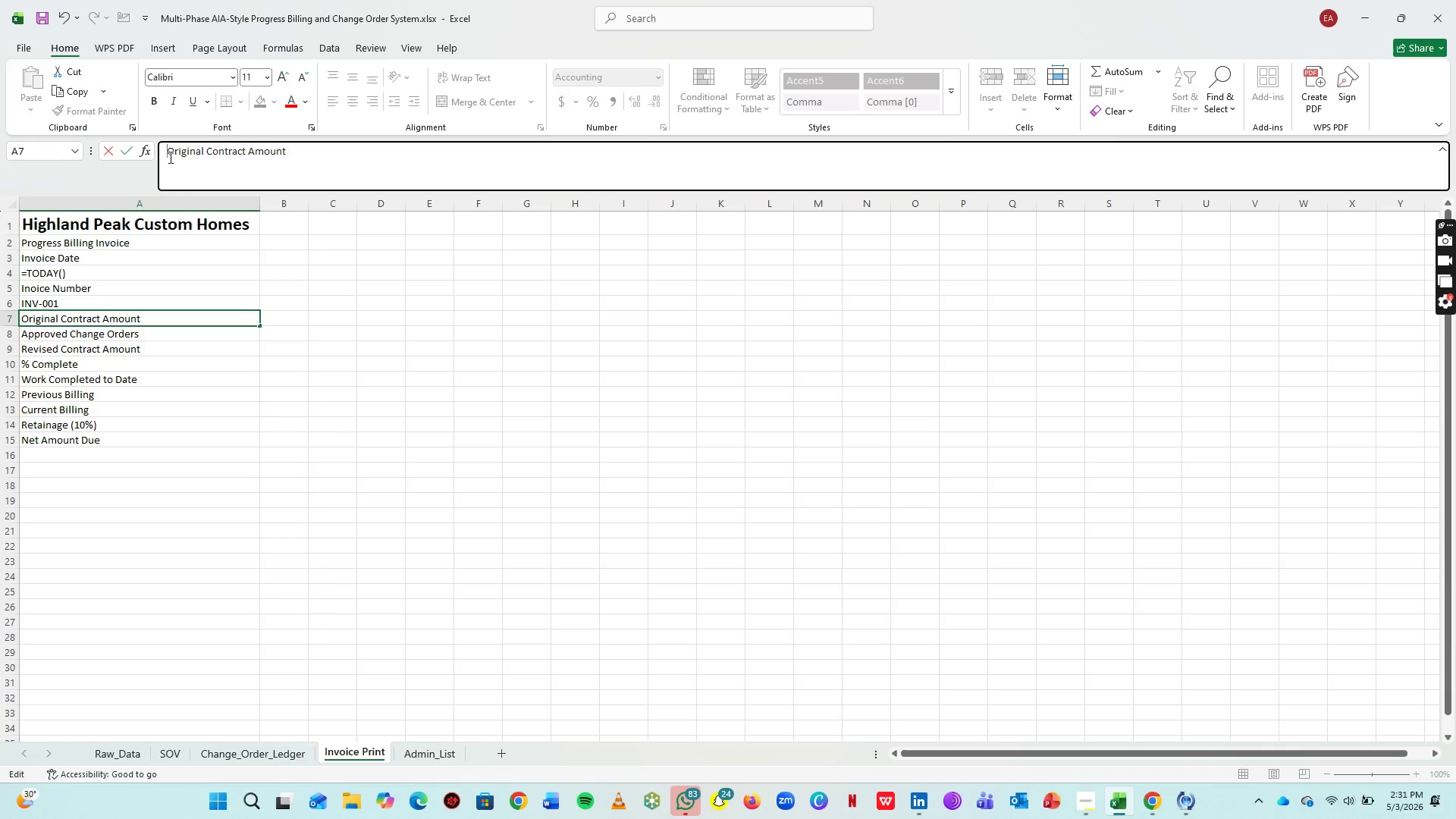 
key(Backspace)
 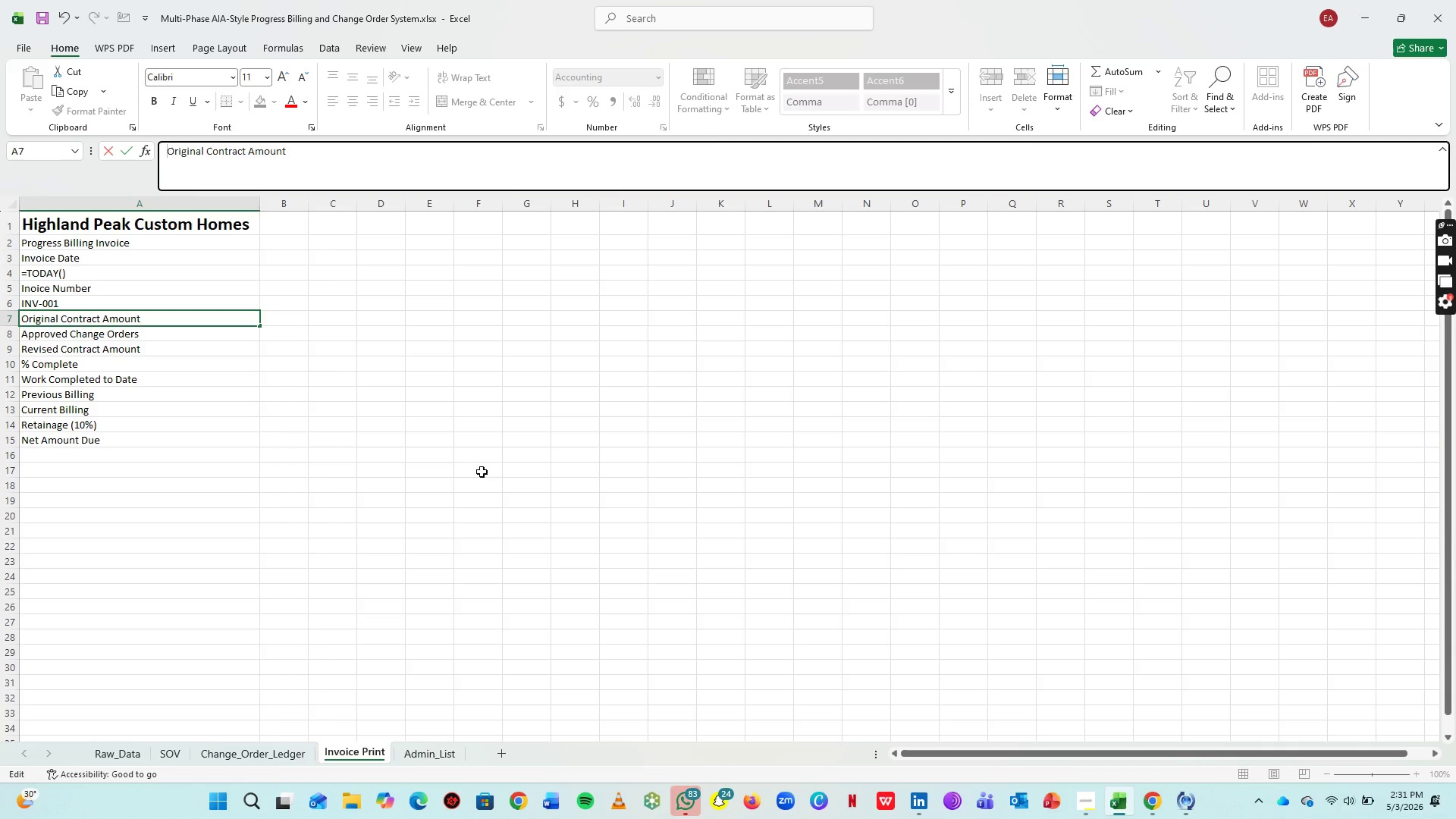 
left_click([488, 463])
 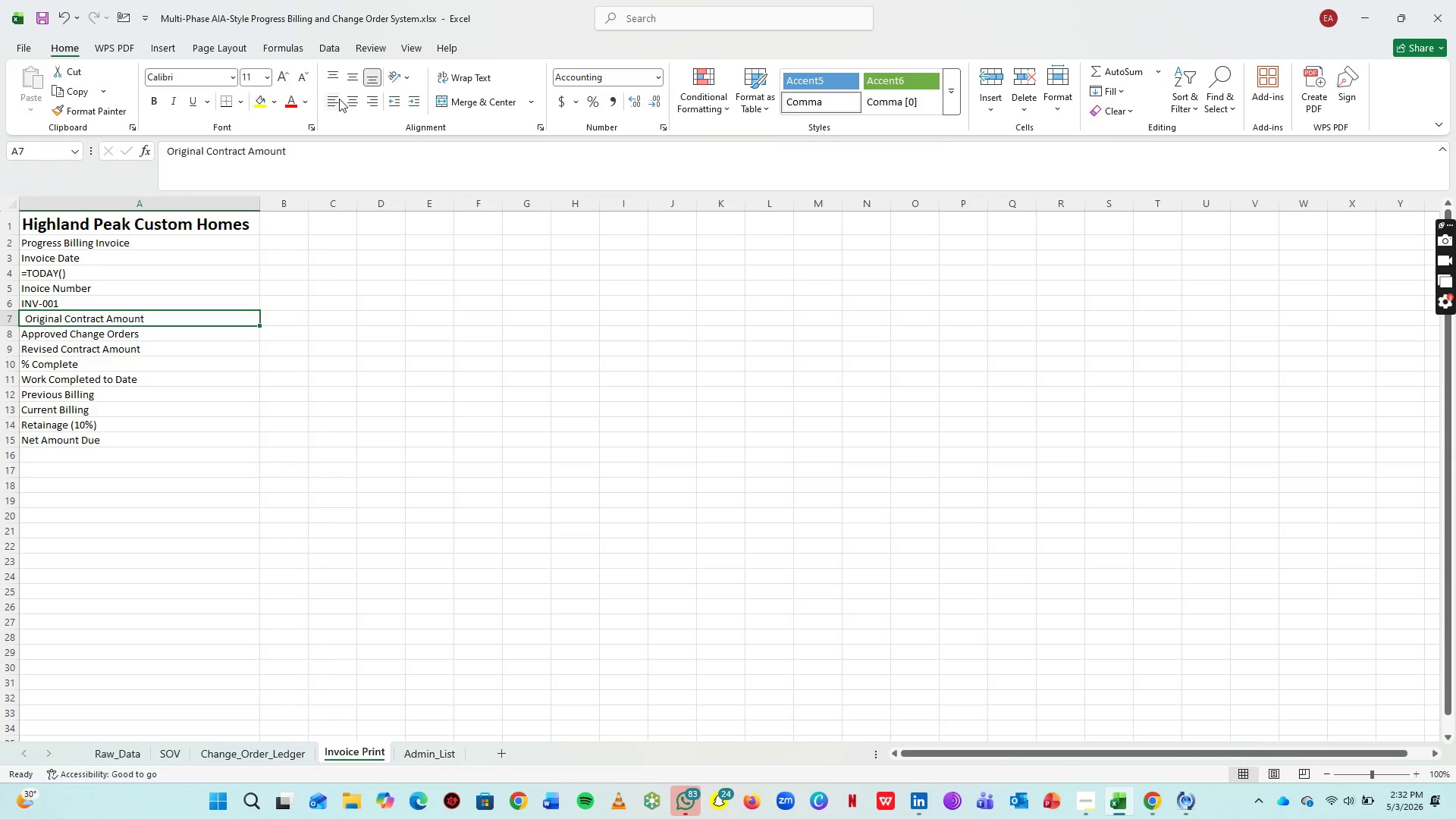 
left_click([339, 99])
 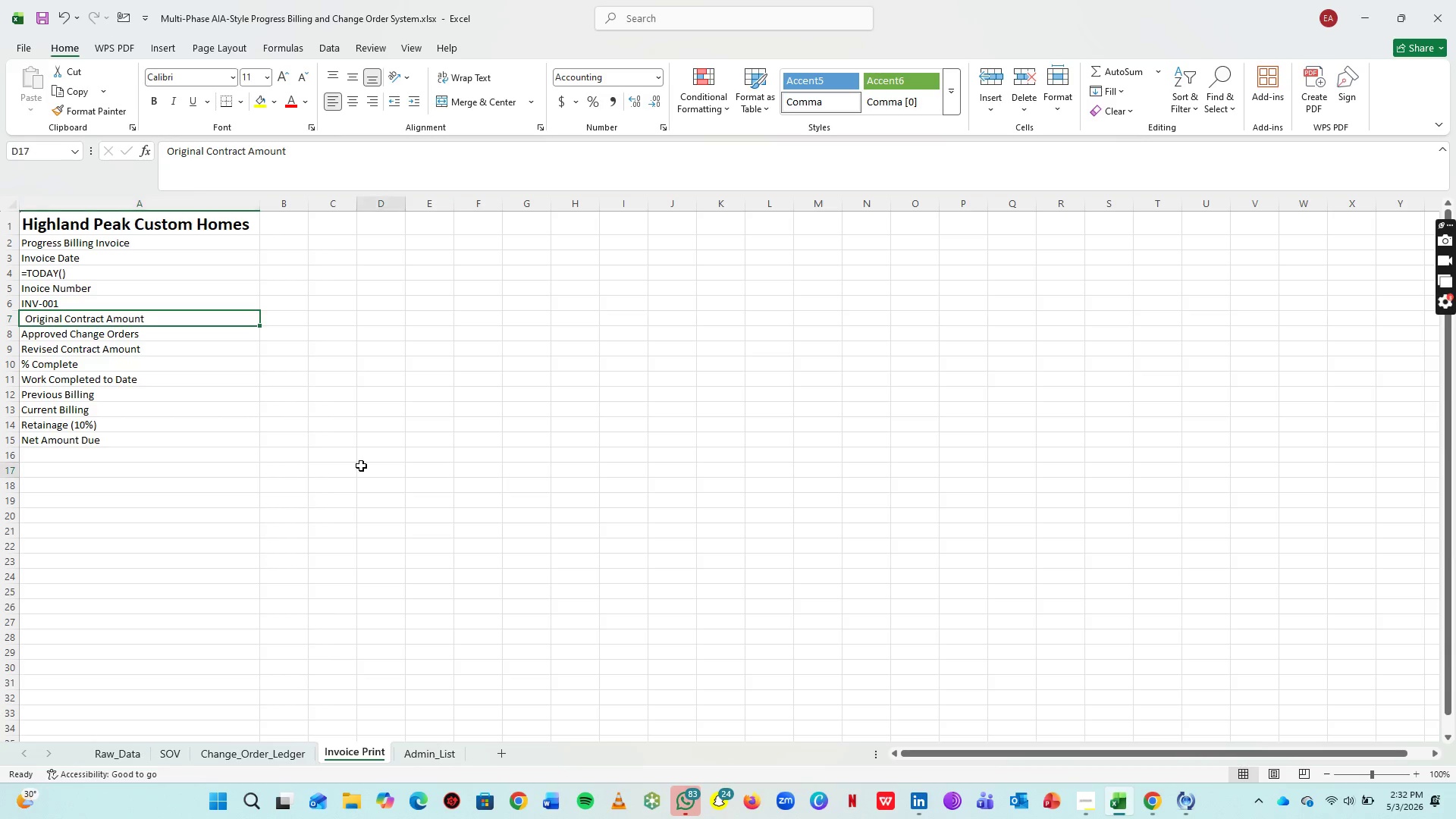 
double_click([361, 466])
 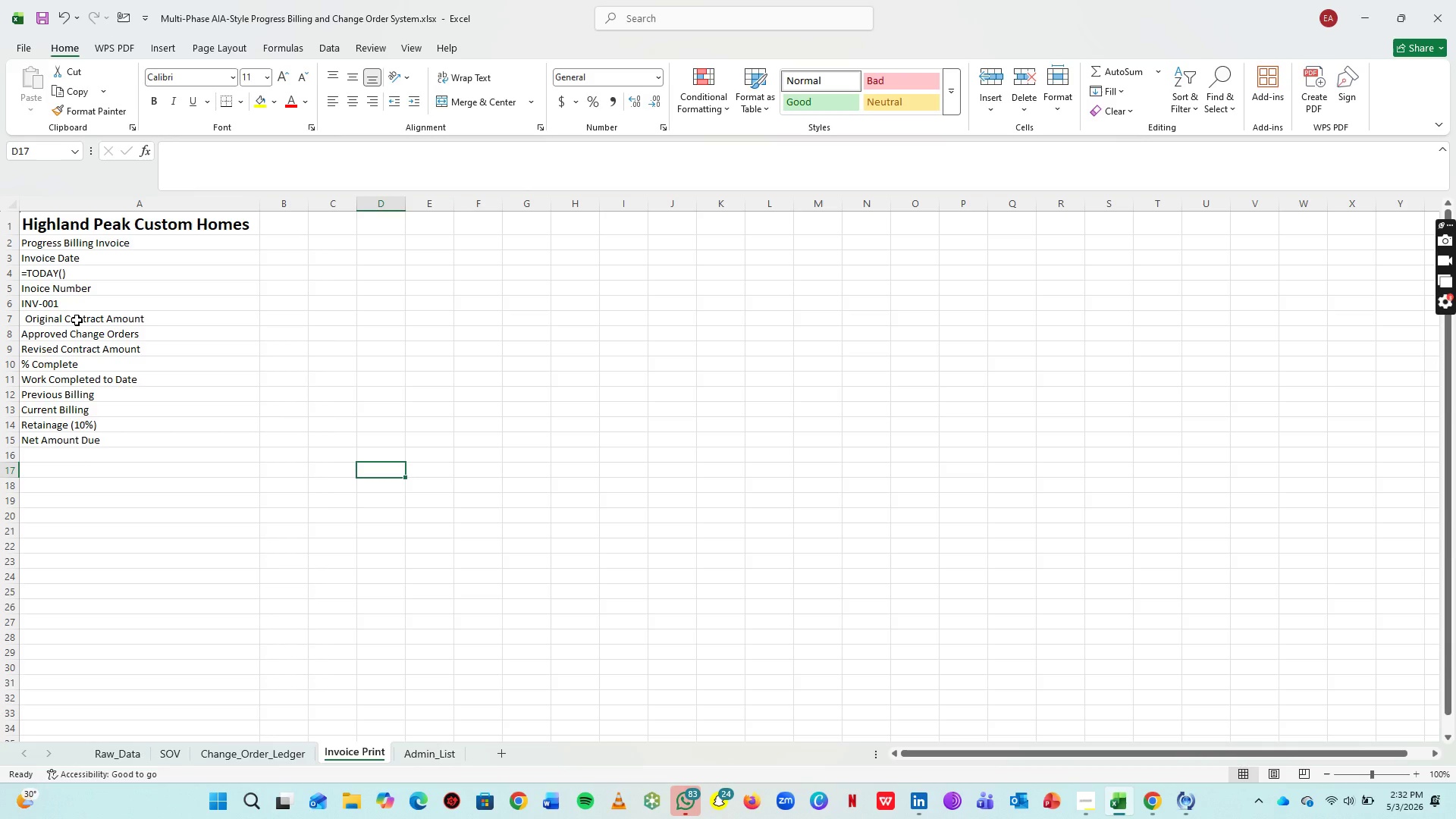 
left_click([77, 320])
 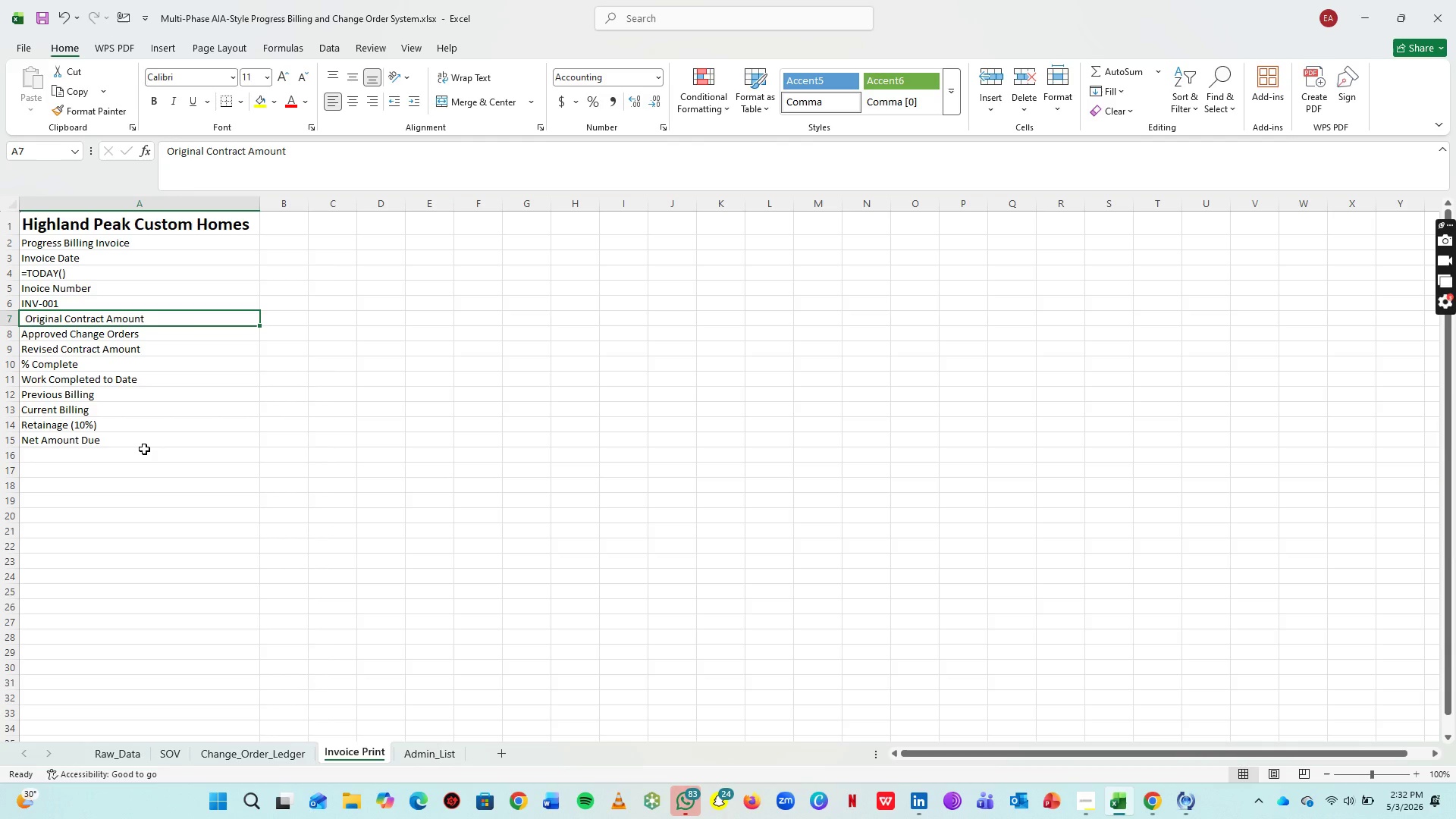 
type(Original Contrcat Amount)
 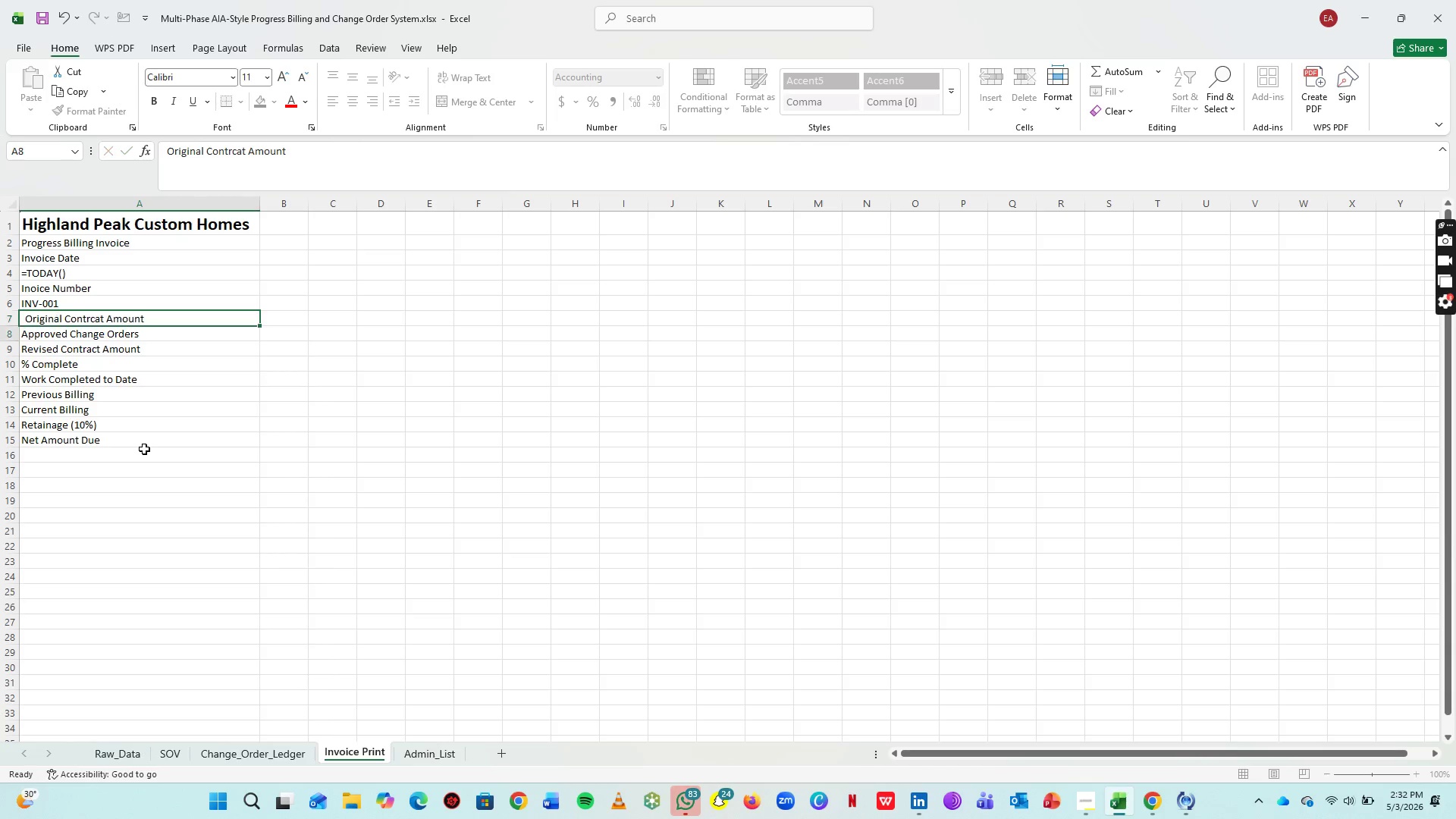 
key(Enter)
 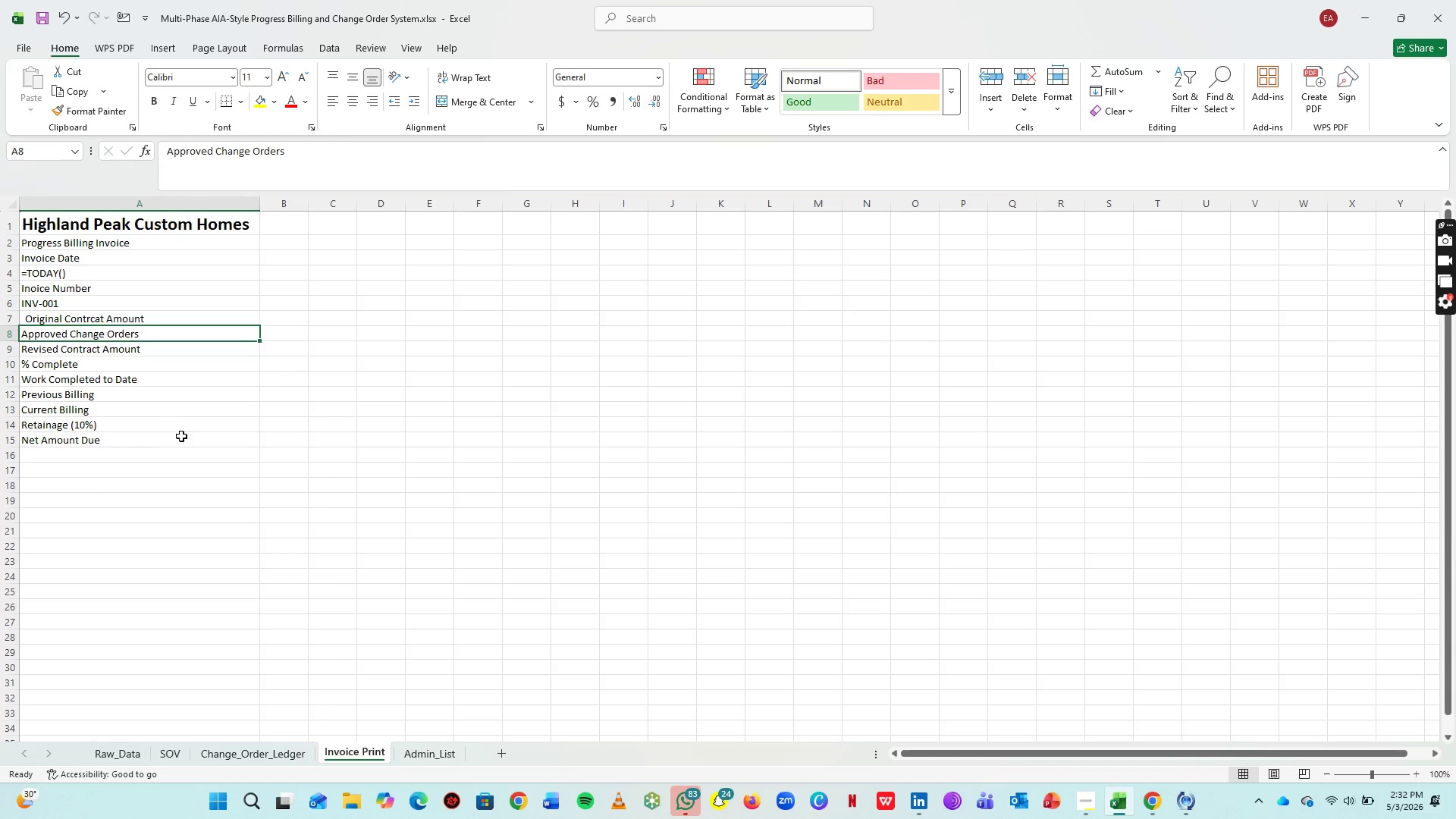 
left_click([181, 432])
 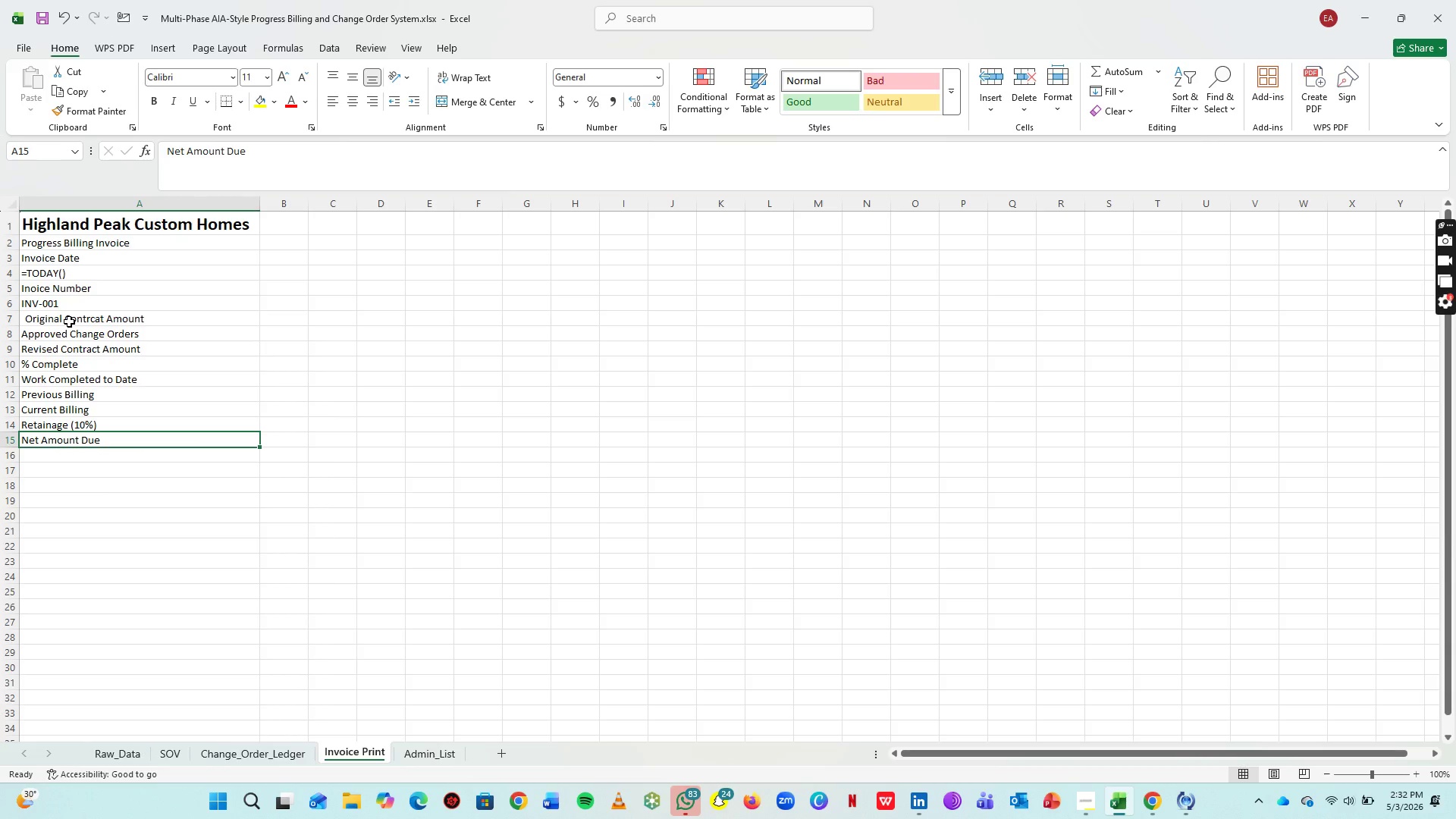 
wait(8.14)
 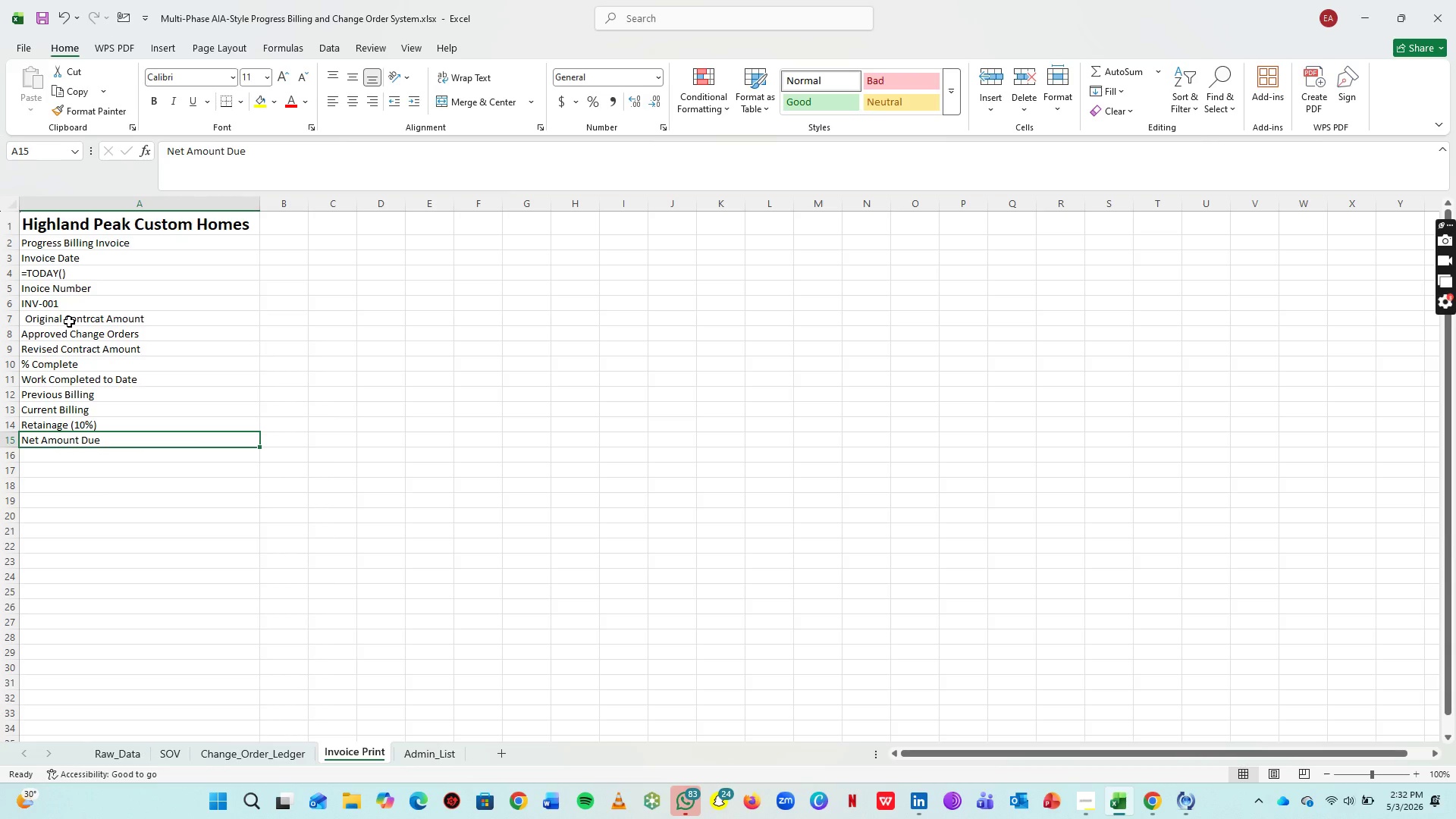 
right_click([8, 365])
 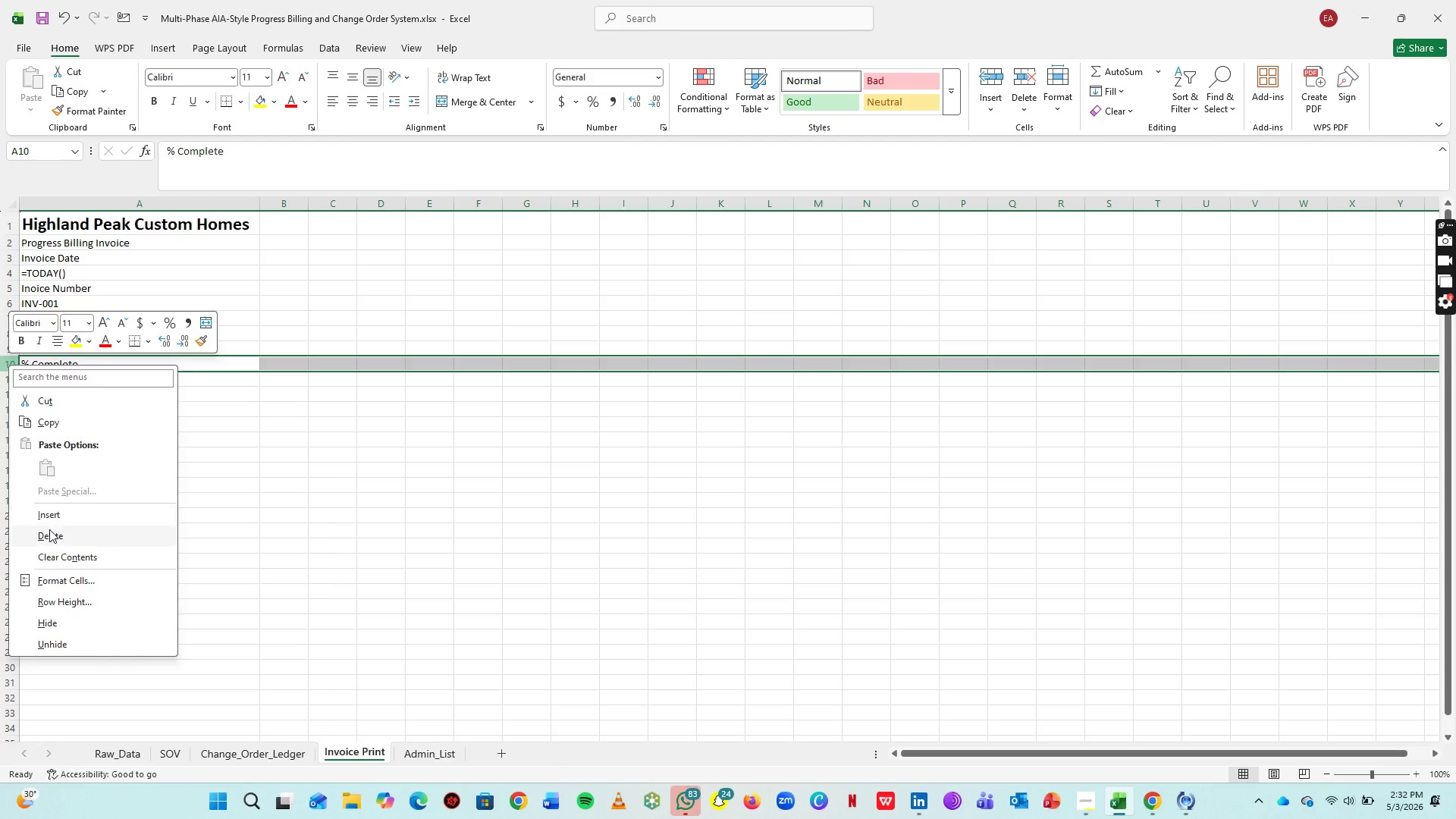 
left_click([50, 530])
 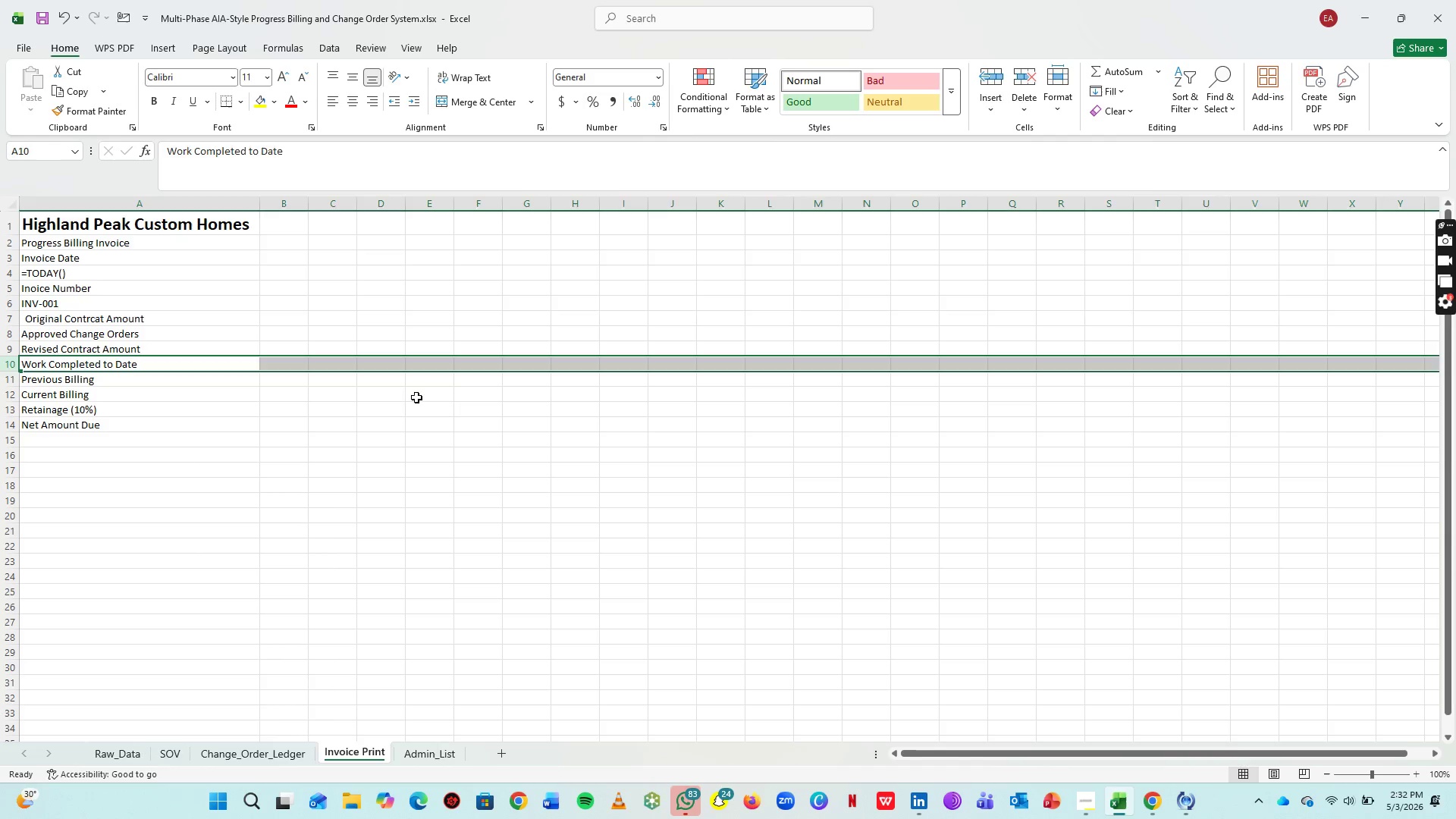 
left_click([416, 397])
 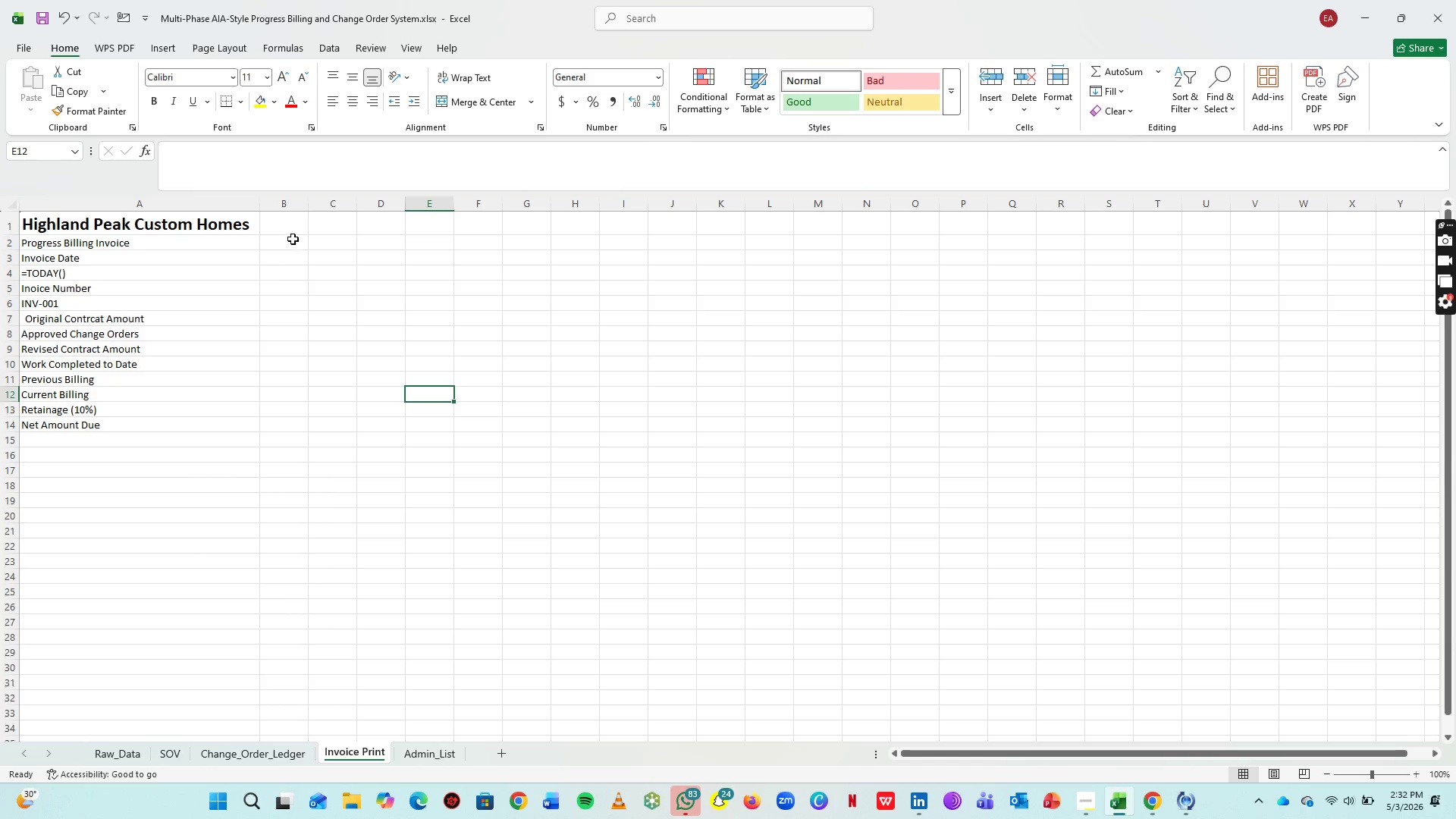 
wait(5.47)
 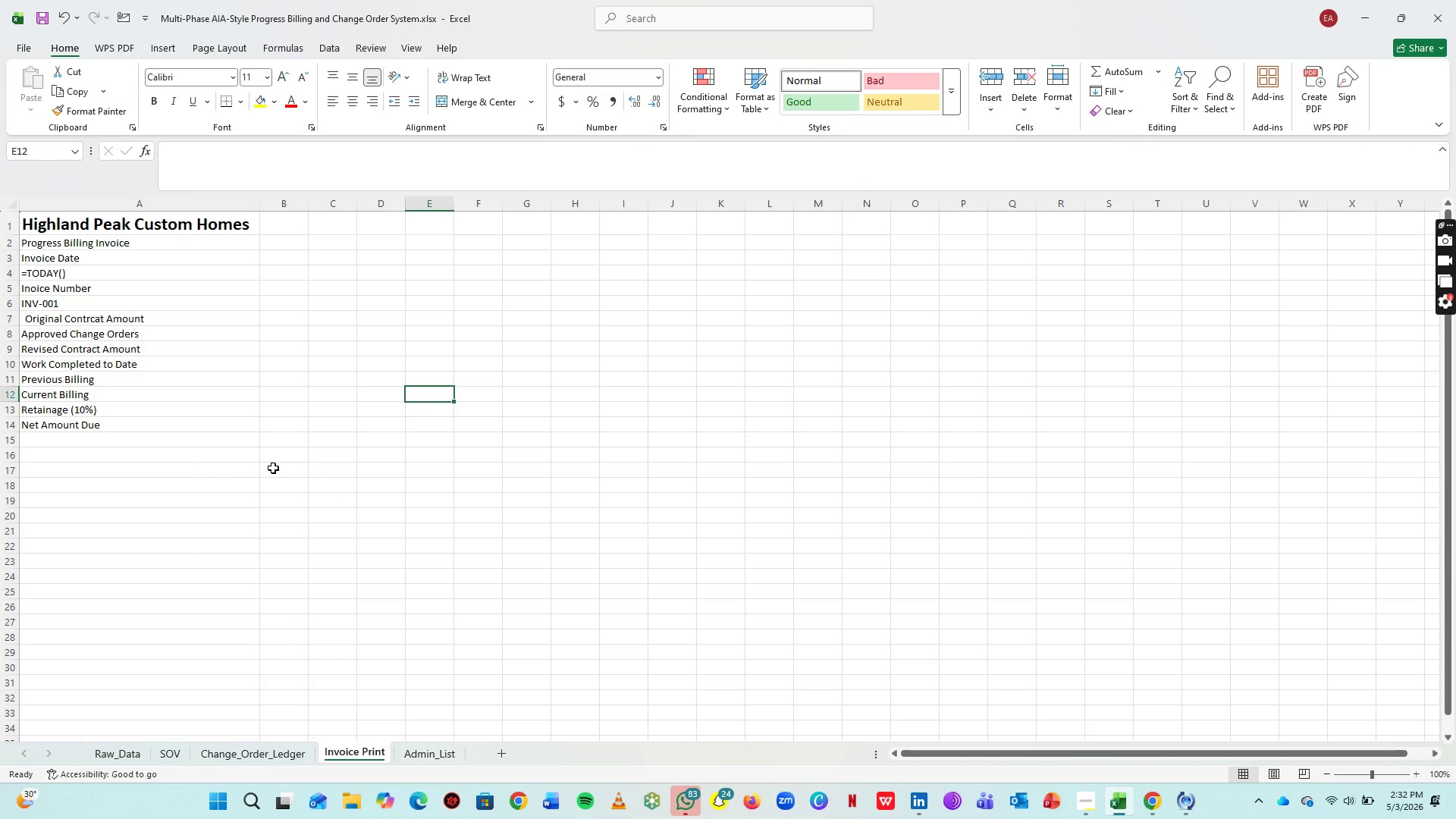 
left_click([268, 318])
 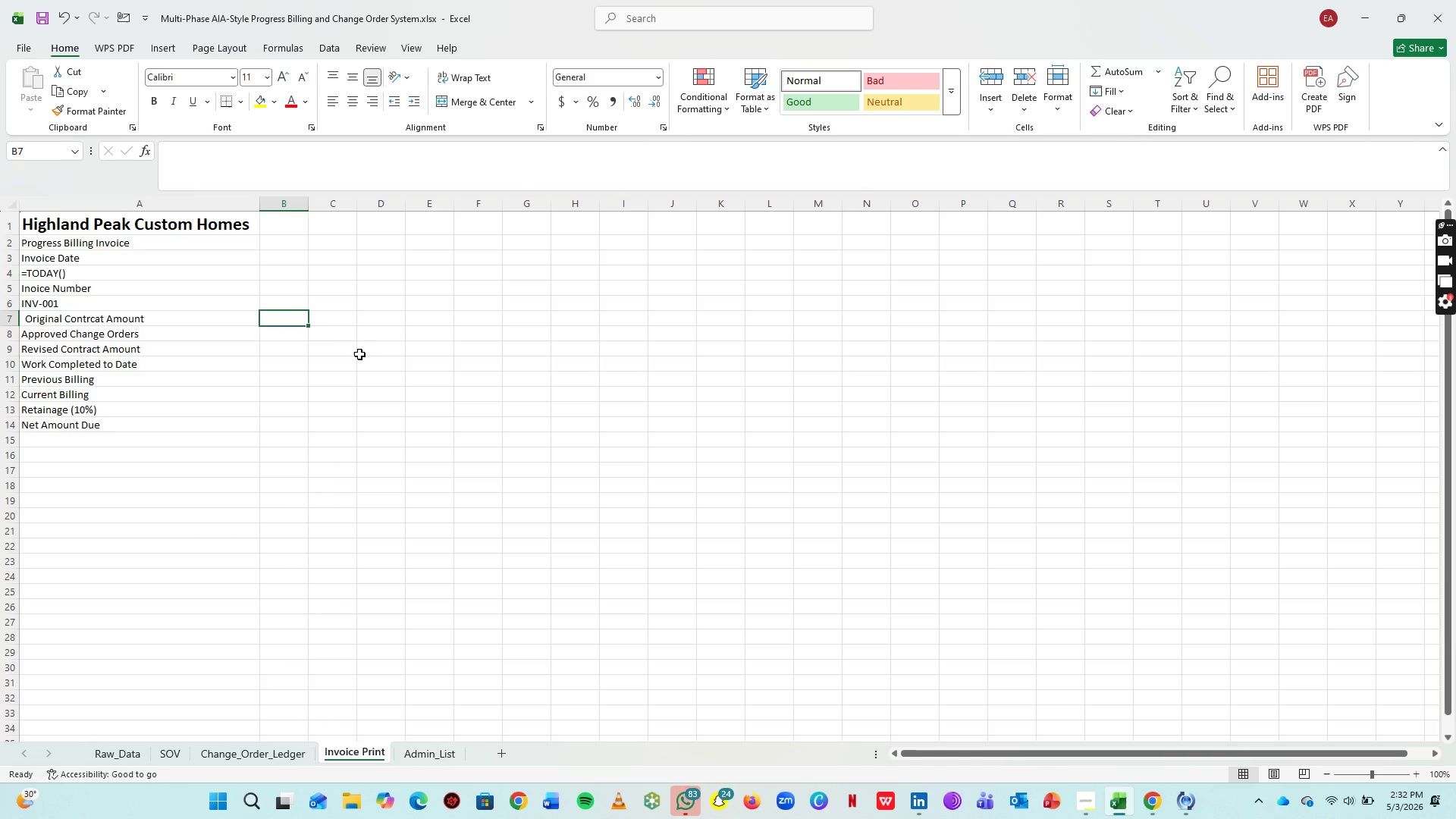 
type(=SUM)
 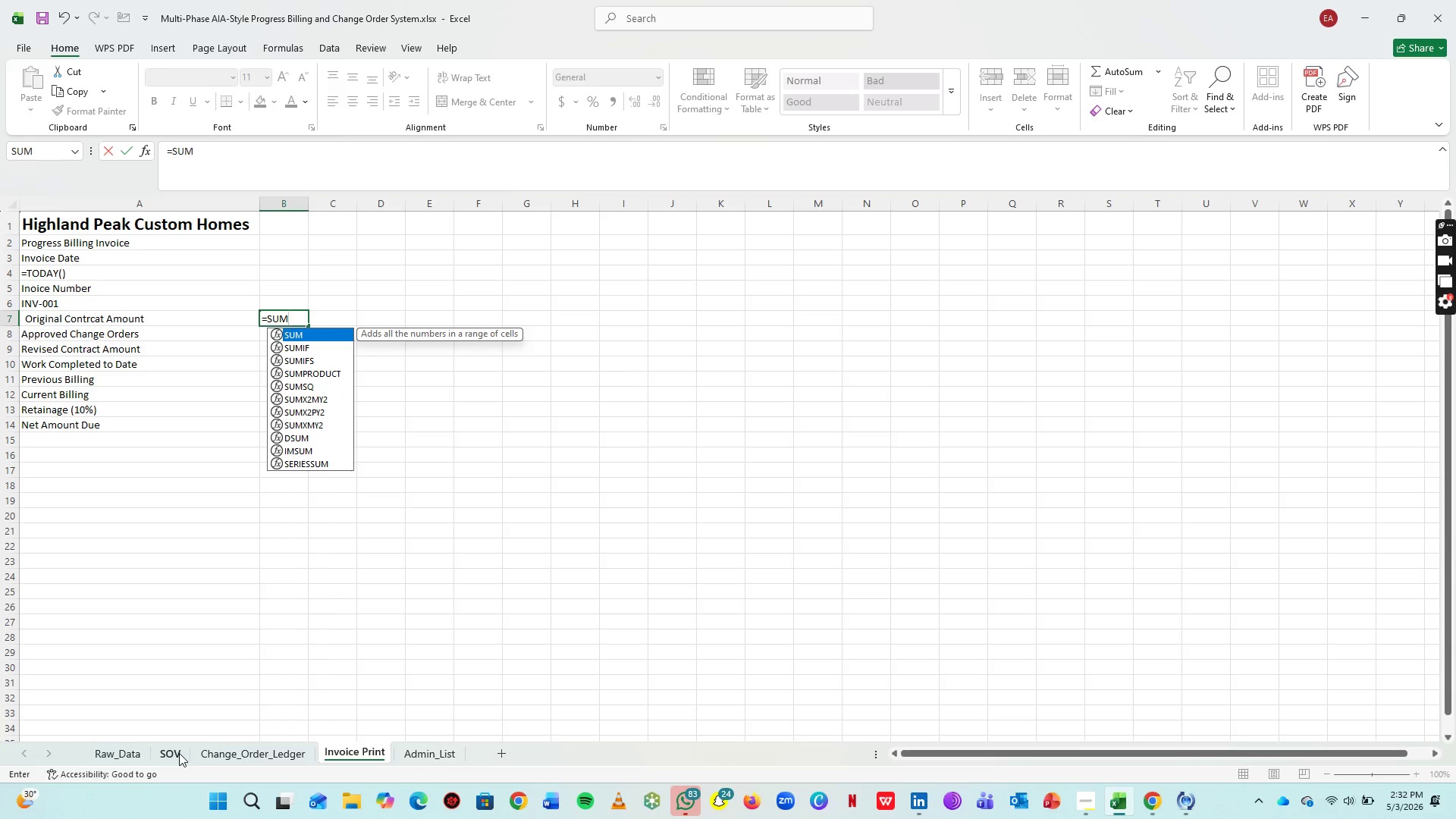 
left_click([179, 753])
 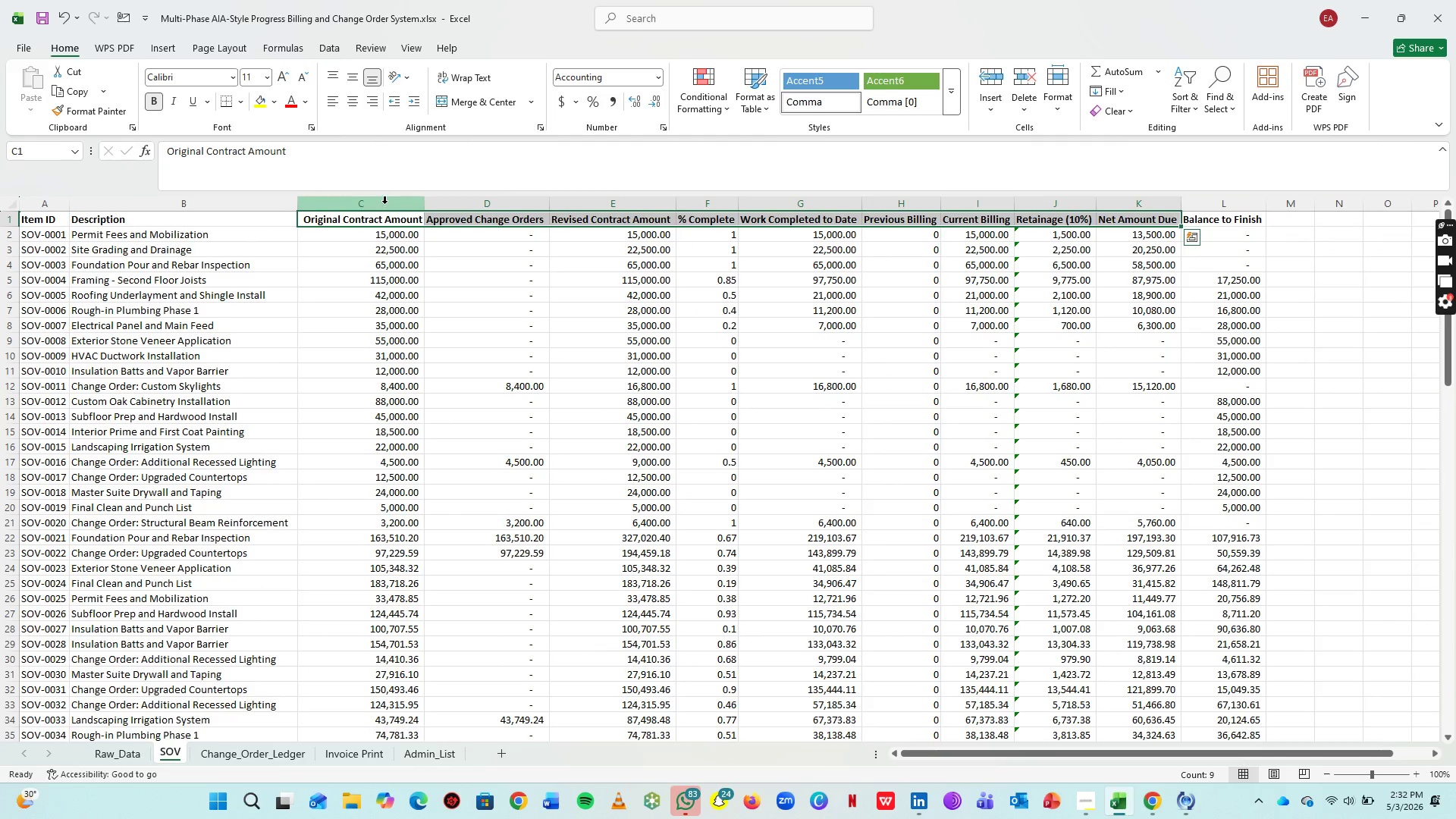 
left_click([384, 203])
 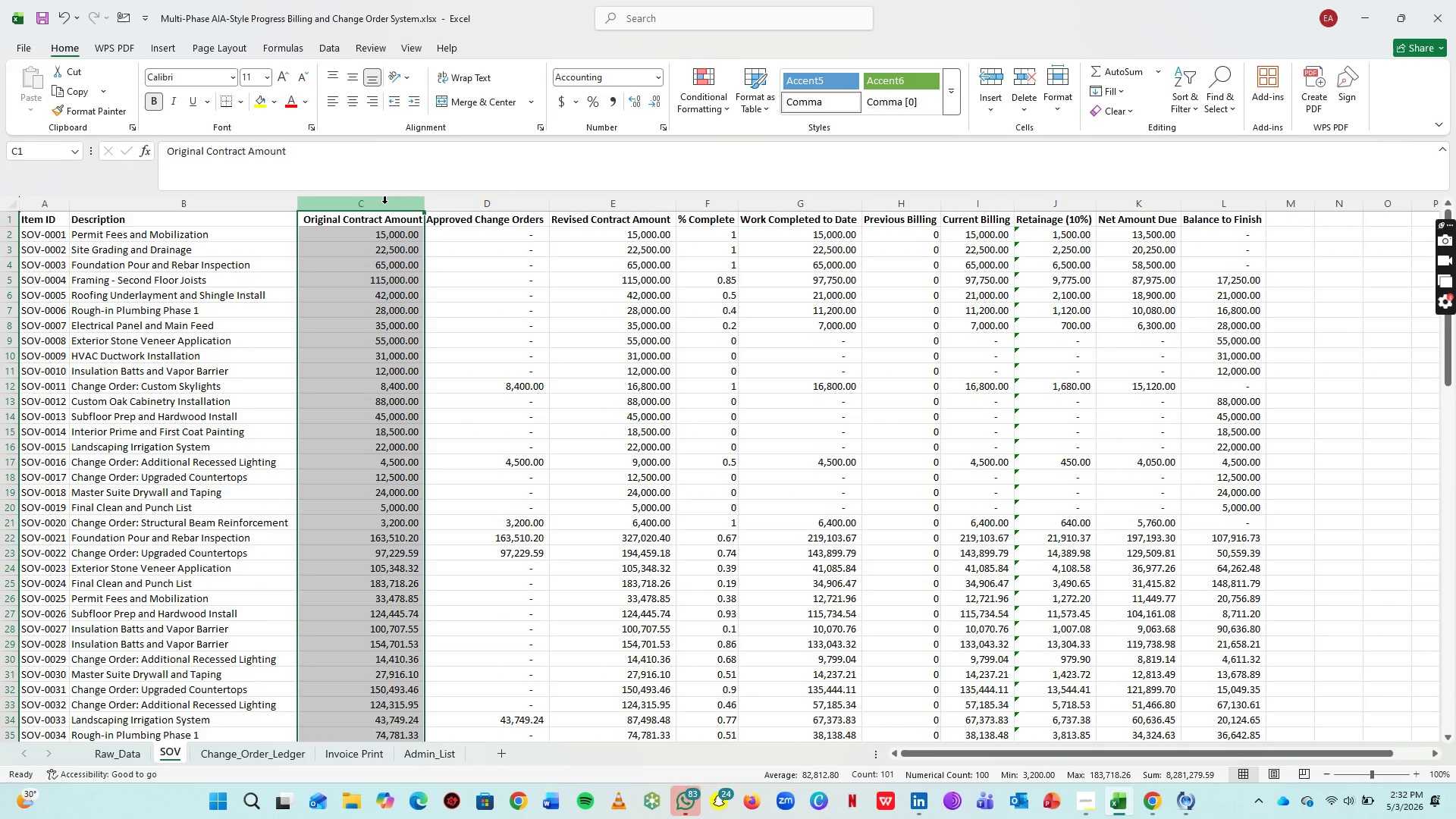 
wait(5.03)
 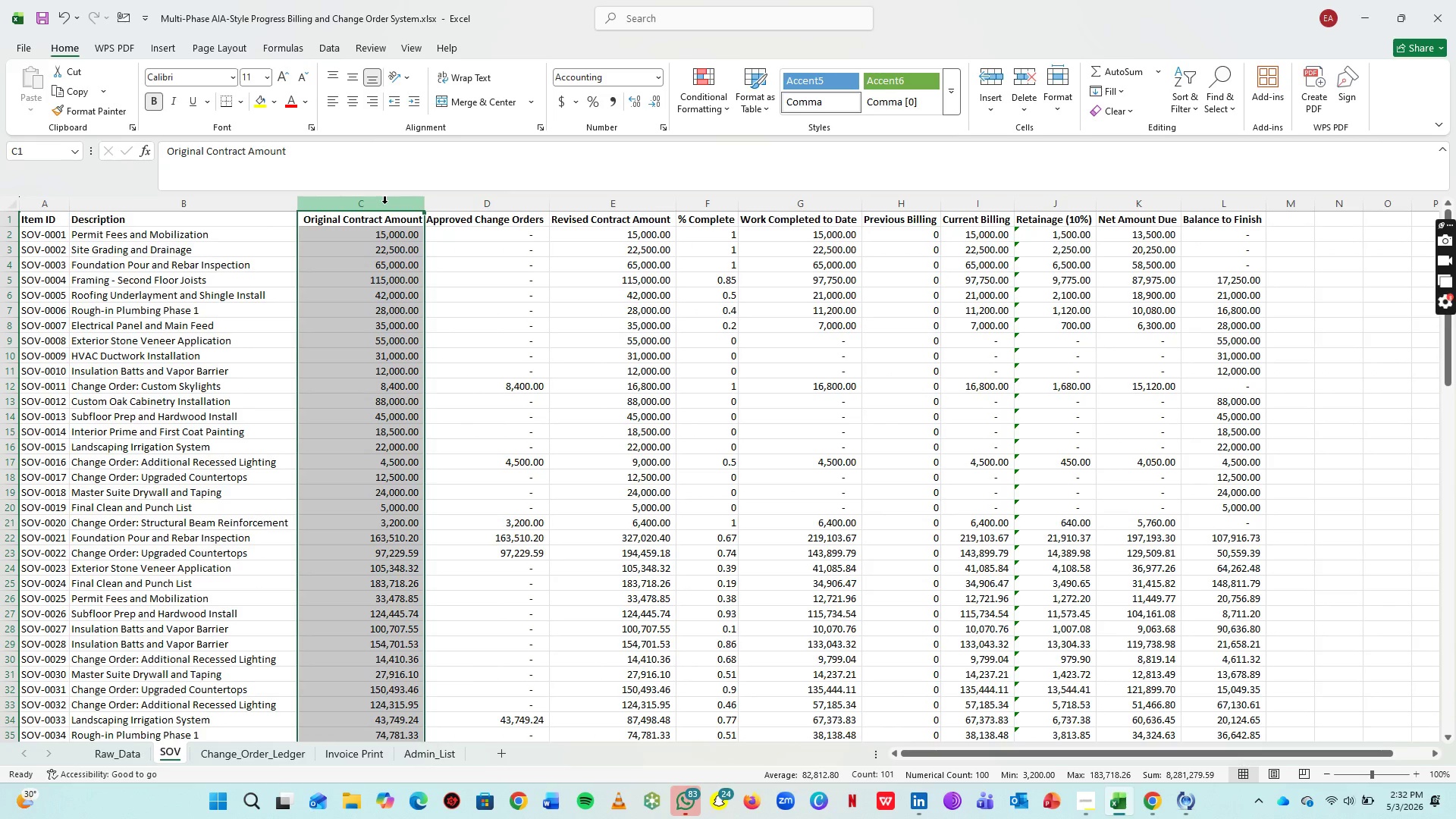 
key(Enter)
 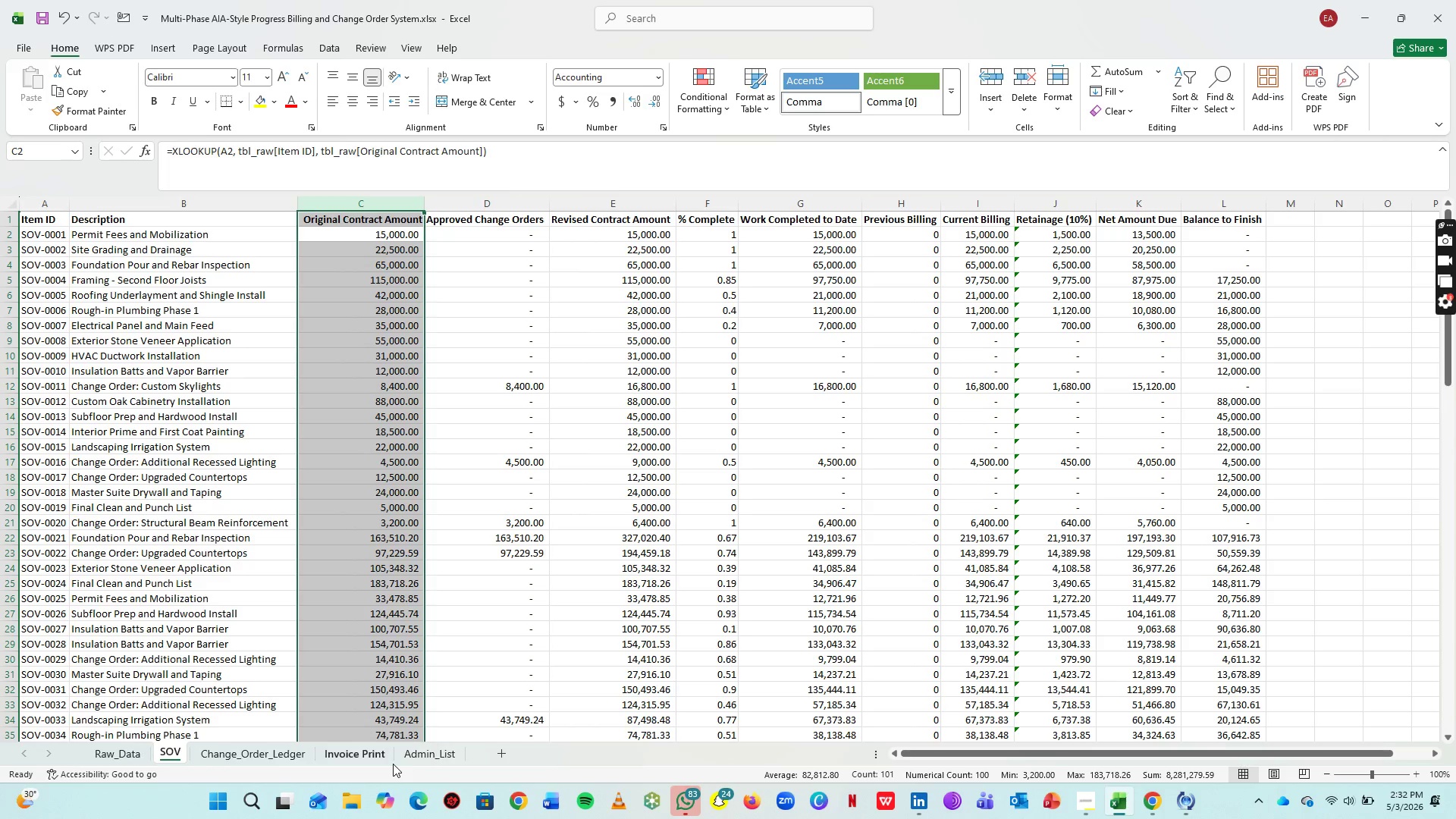 
left_click([347, 758])
 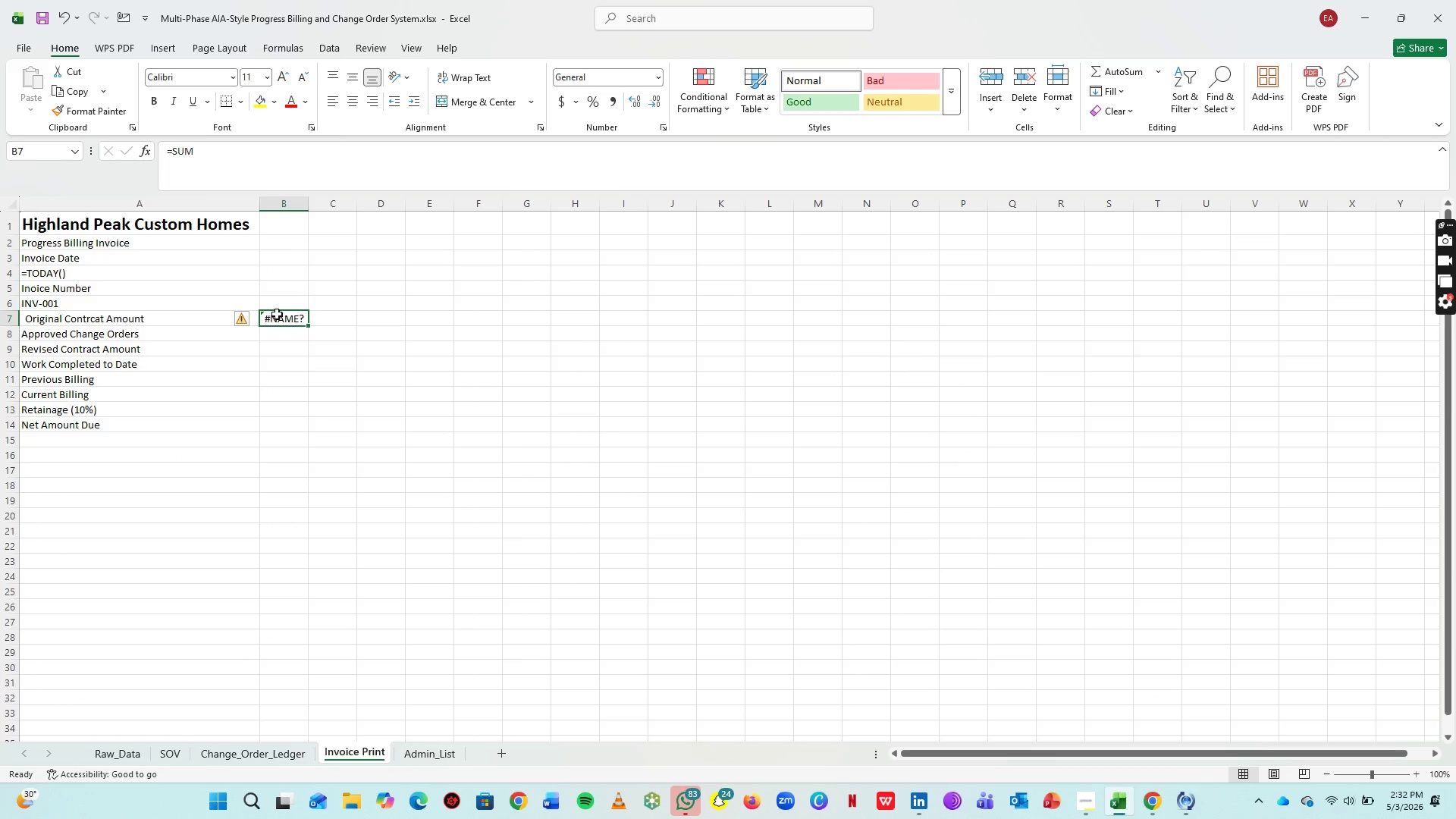 
left_click([277, 314])
 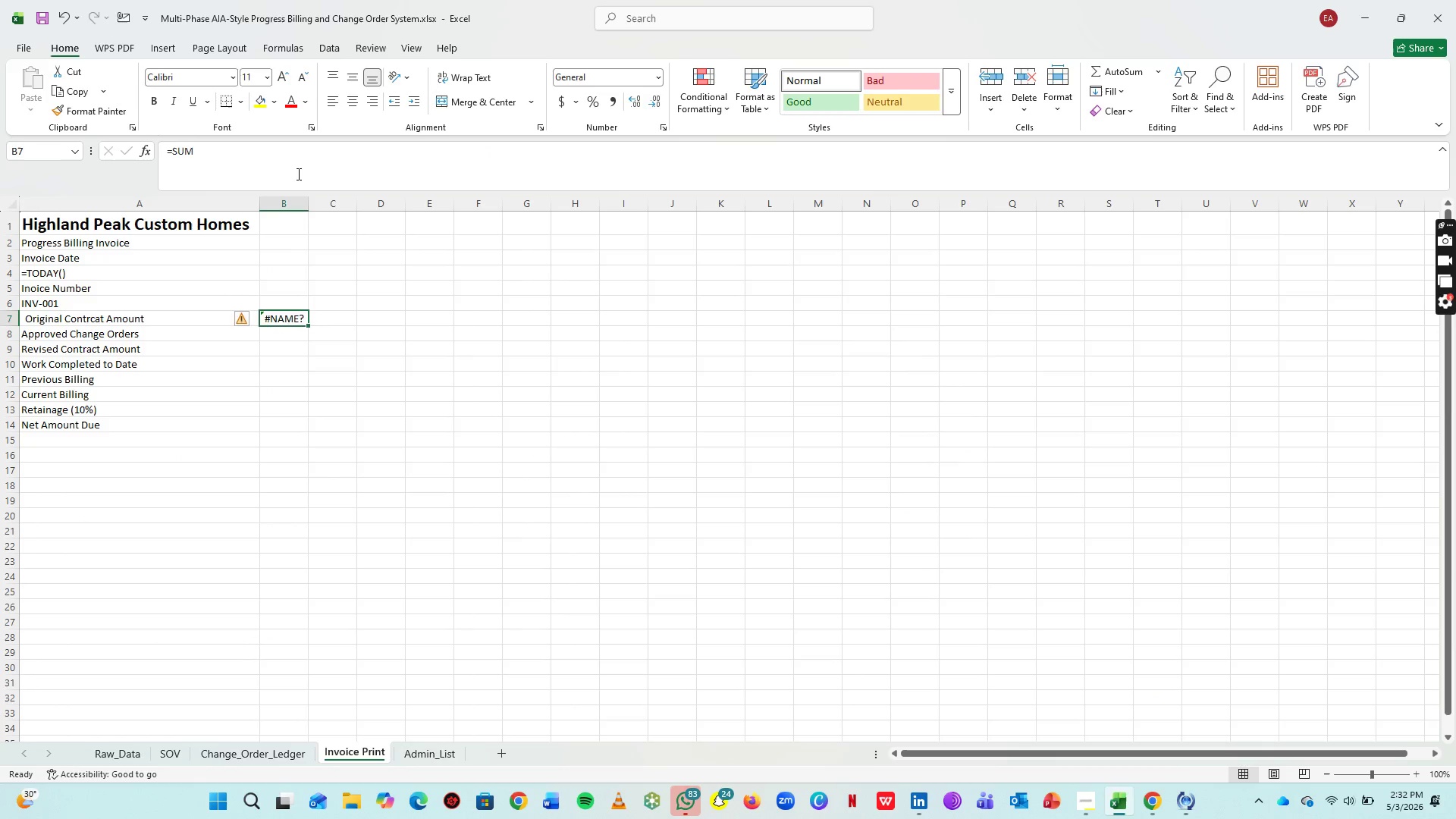 
left_click([297, 174])
 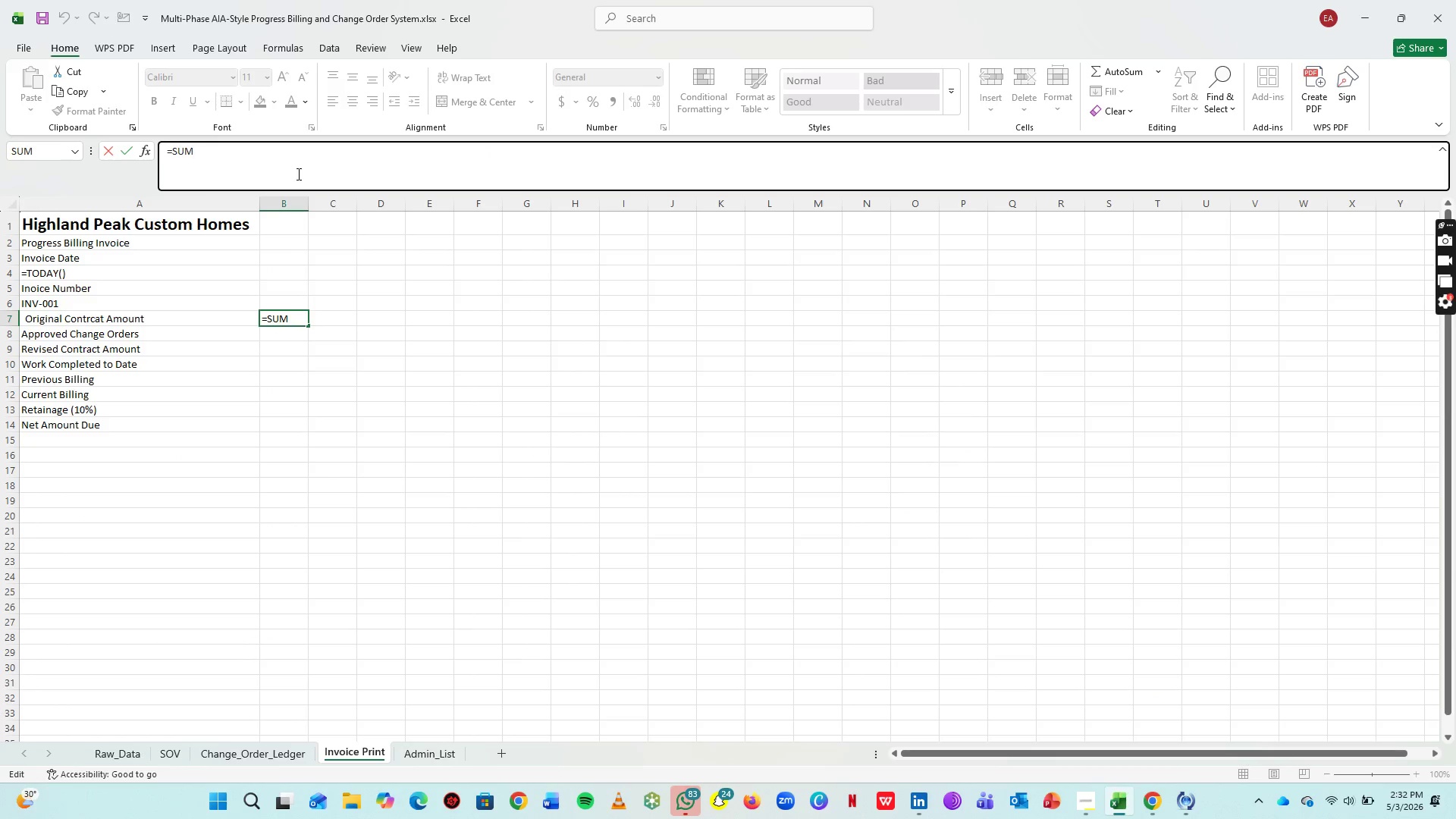 
key(Shift+9)
 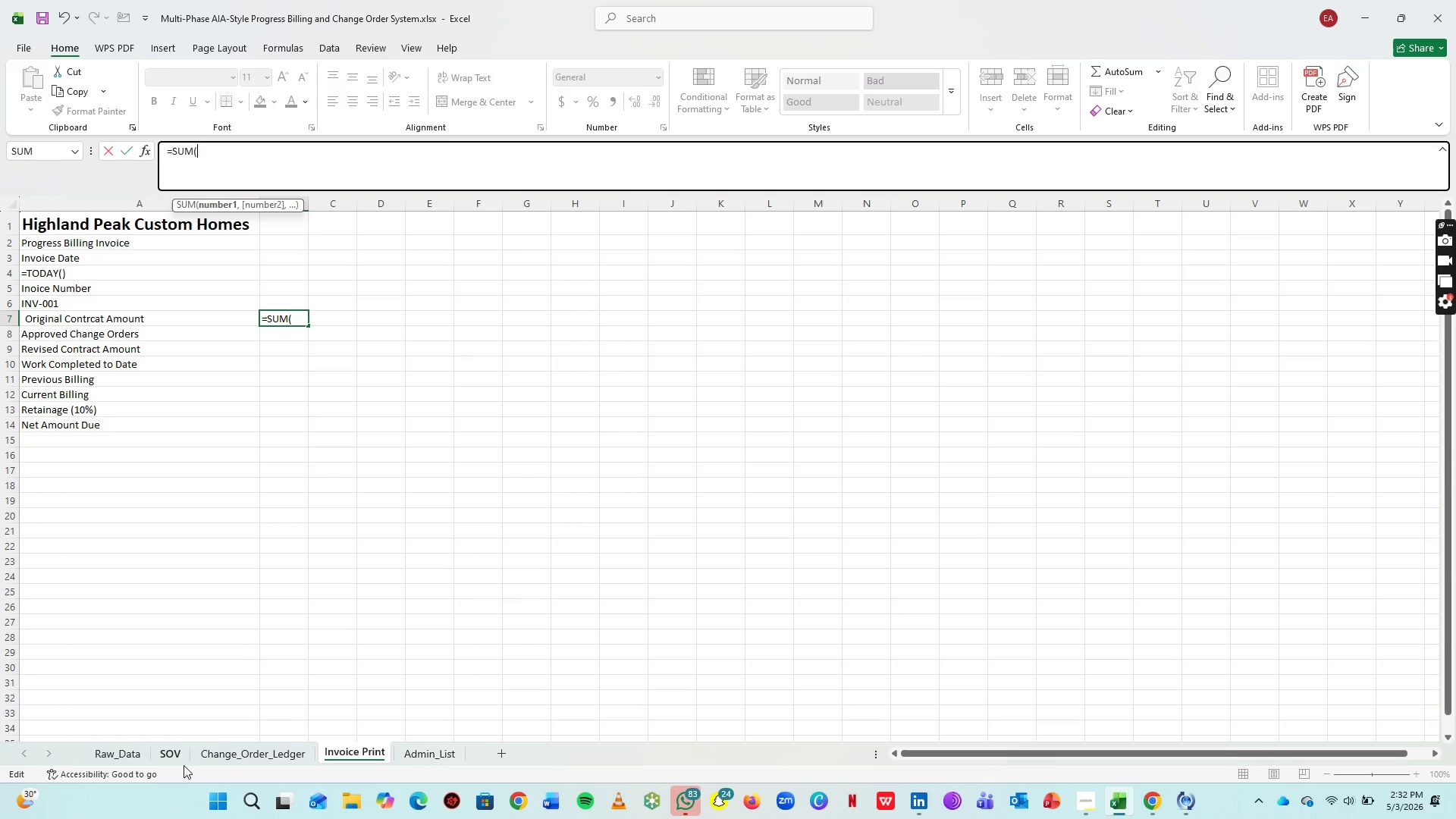 
left_click([181, 761])
 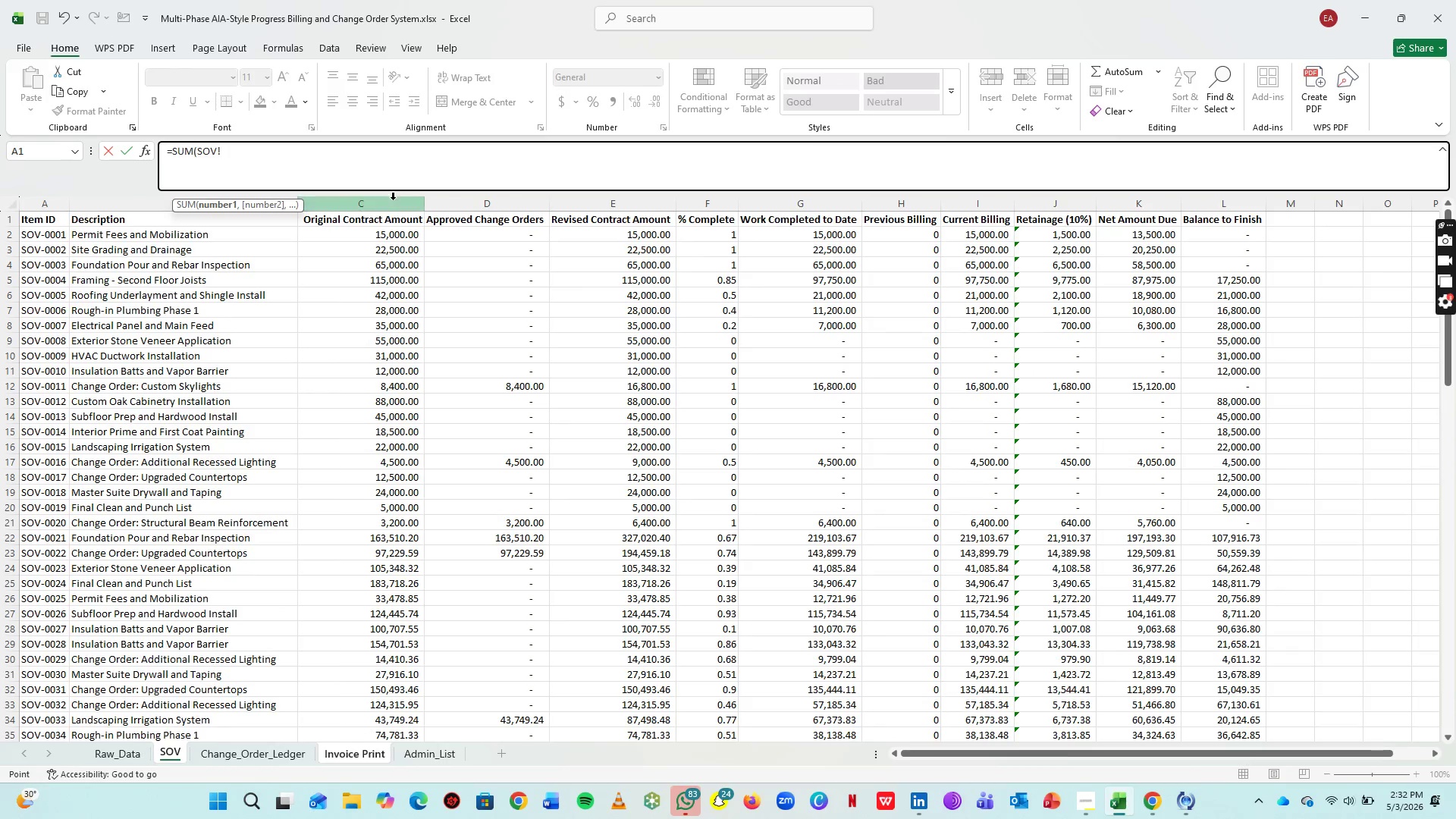 
left_click([381, 204])
 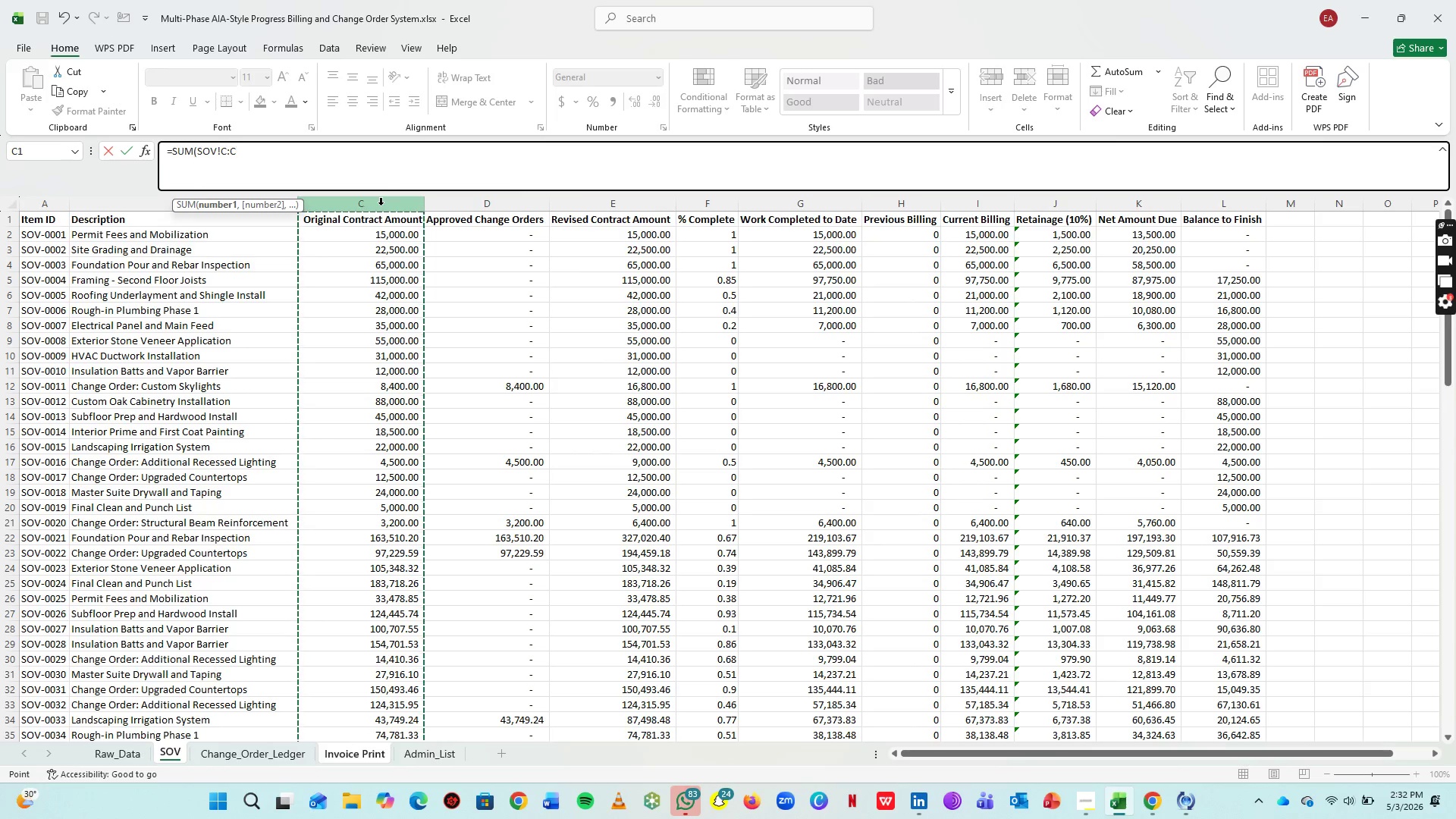 
key(Shift+0)
 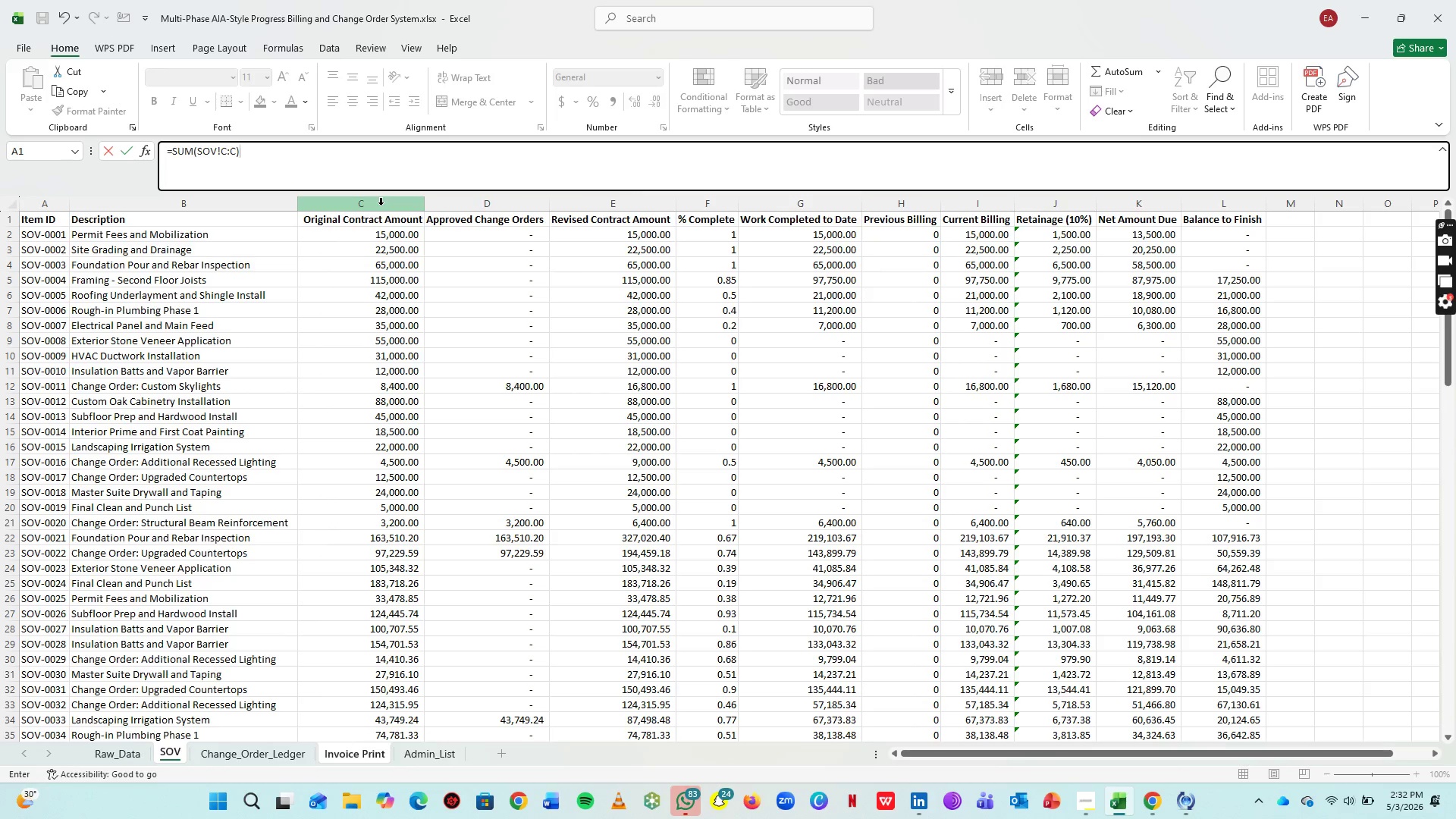 
key(Enter)
 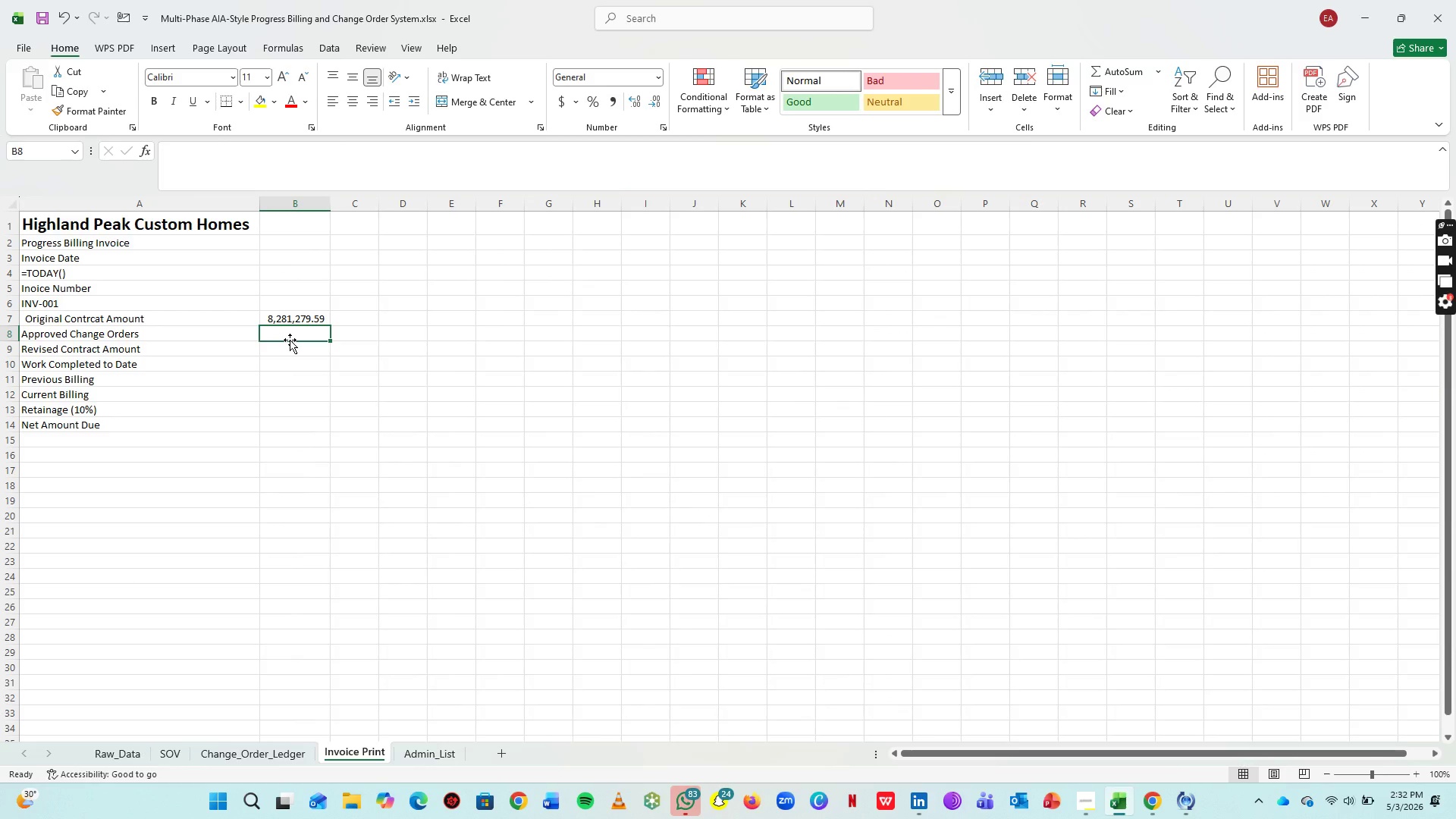 
left_click([303, 315])
 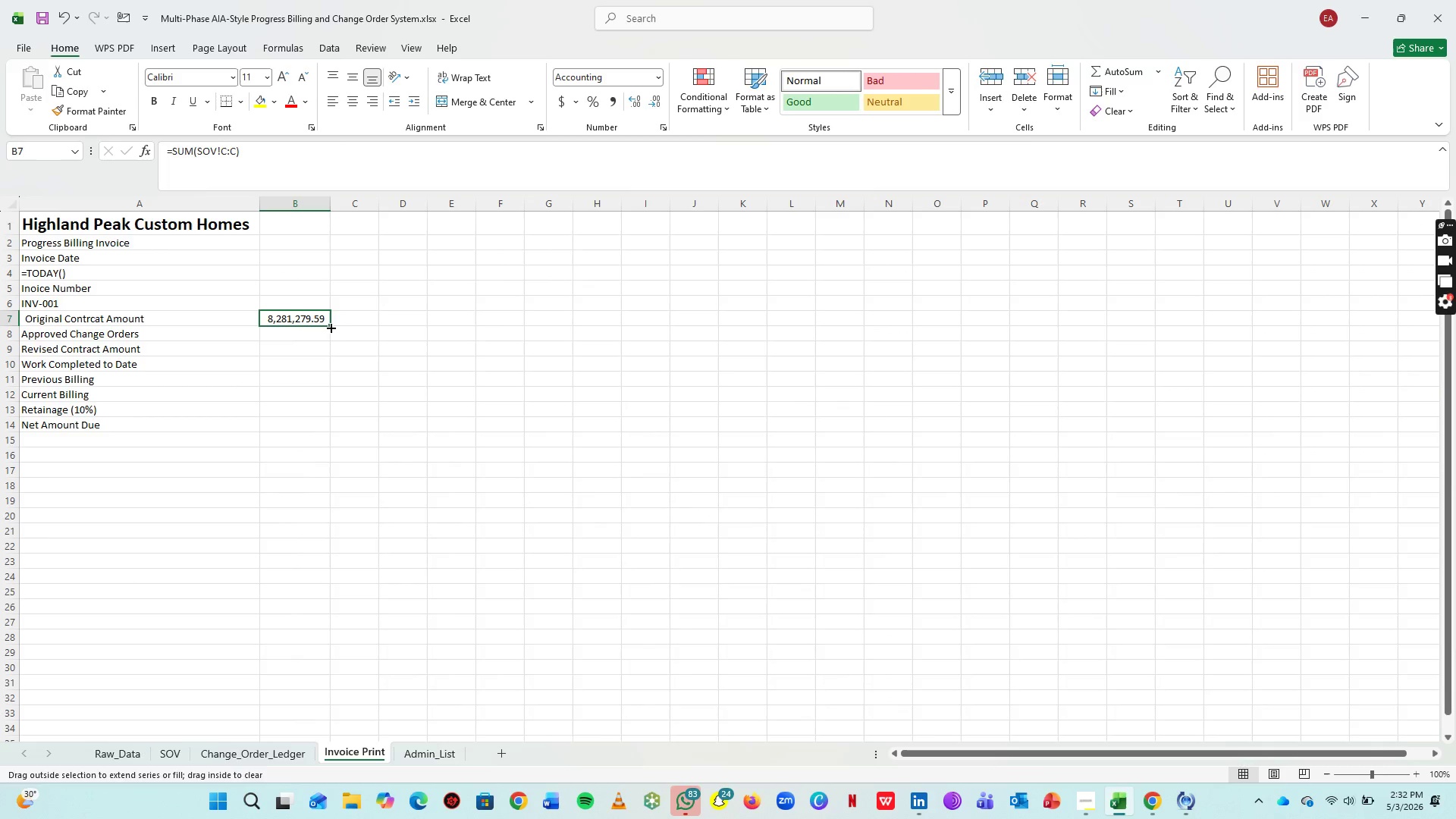 
double_click([330, 327])
 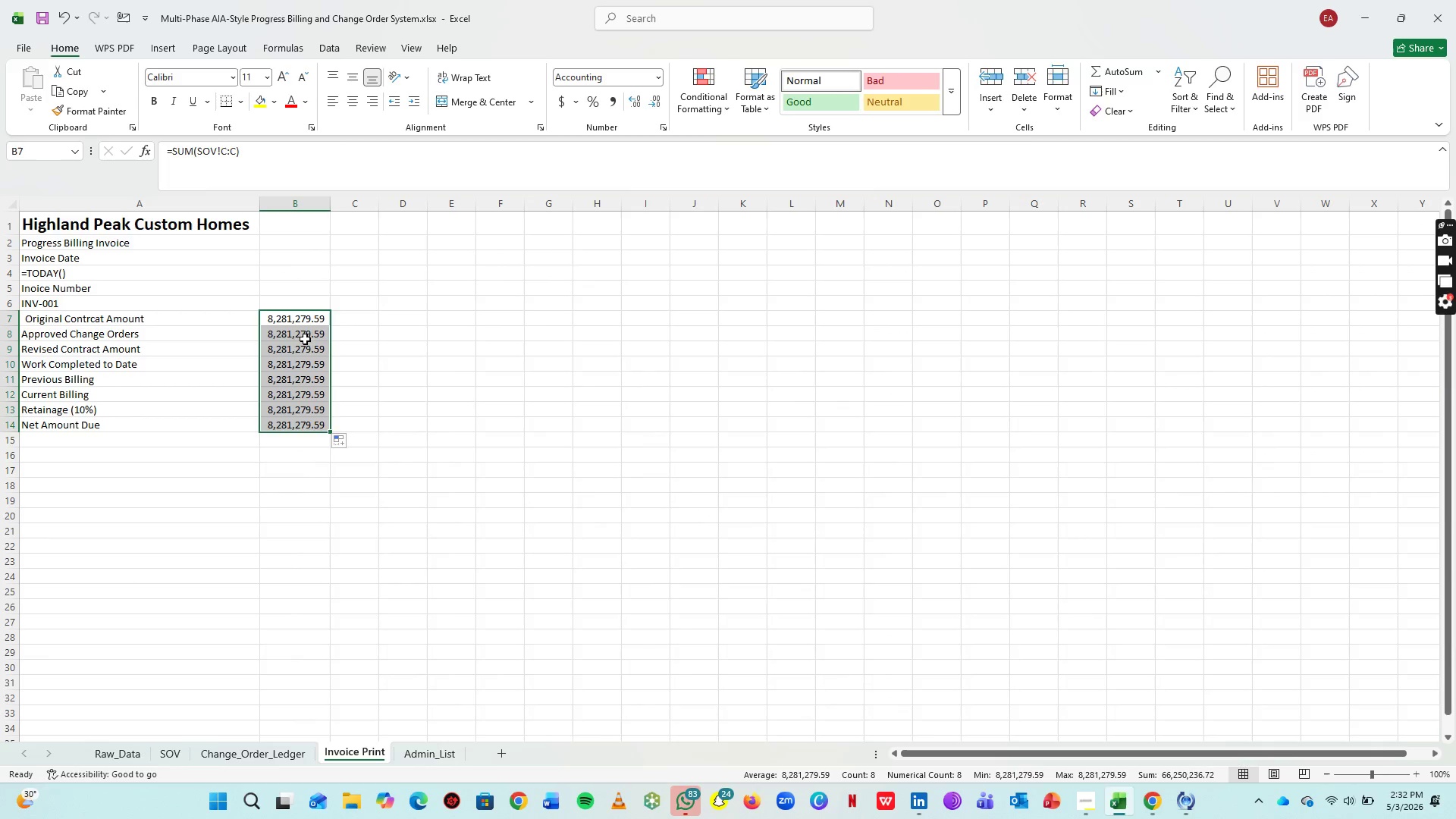 
left_click([305, 331])
 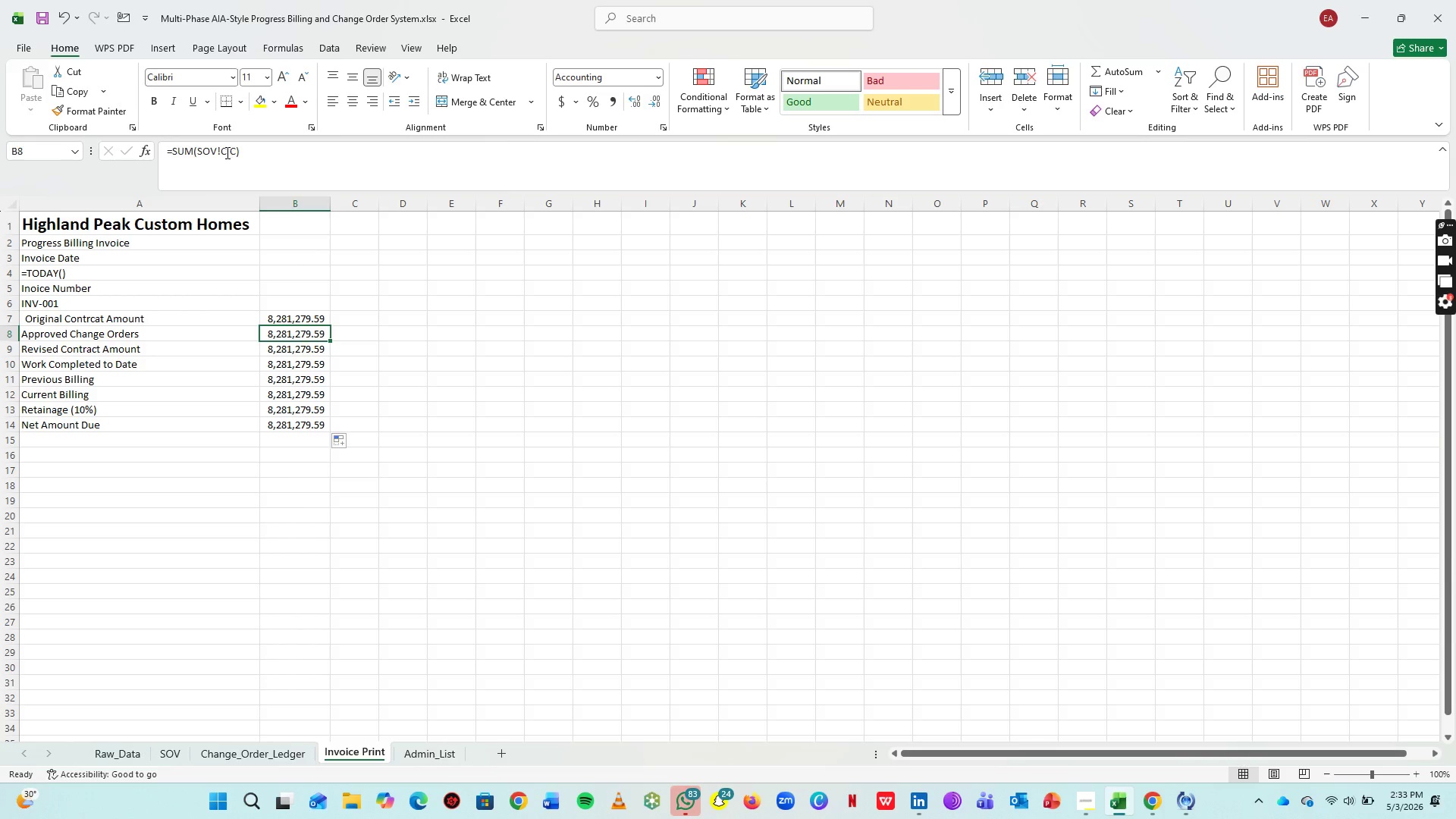 
left_click([226, 152])
 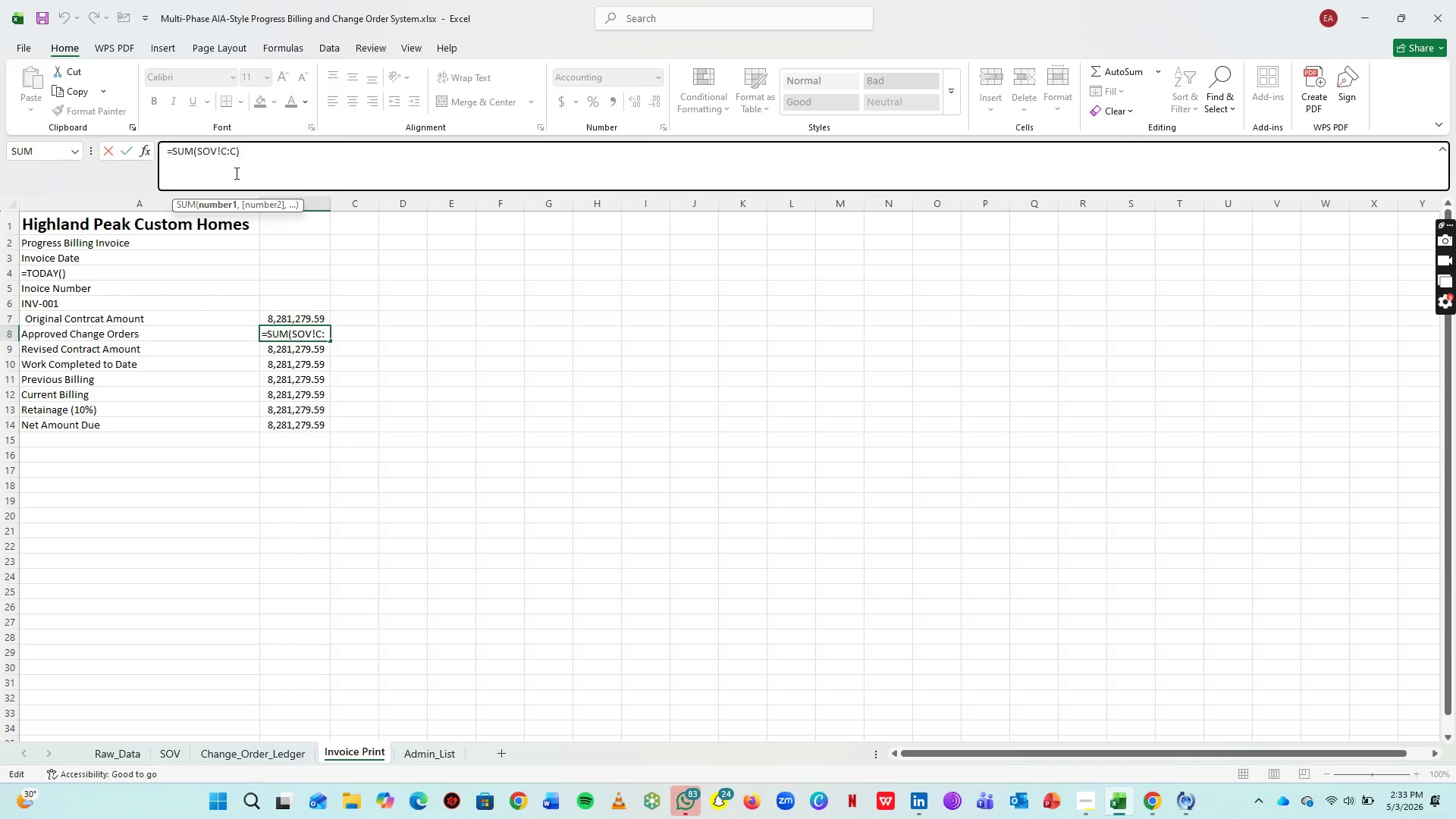 
key(Backspace)
 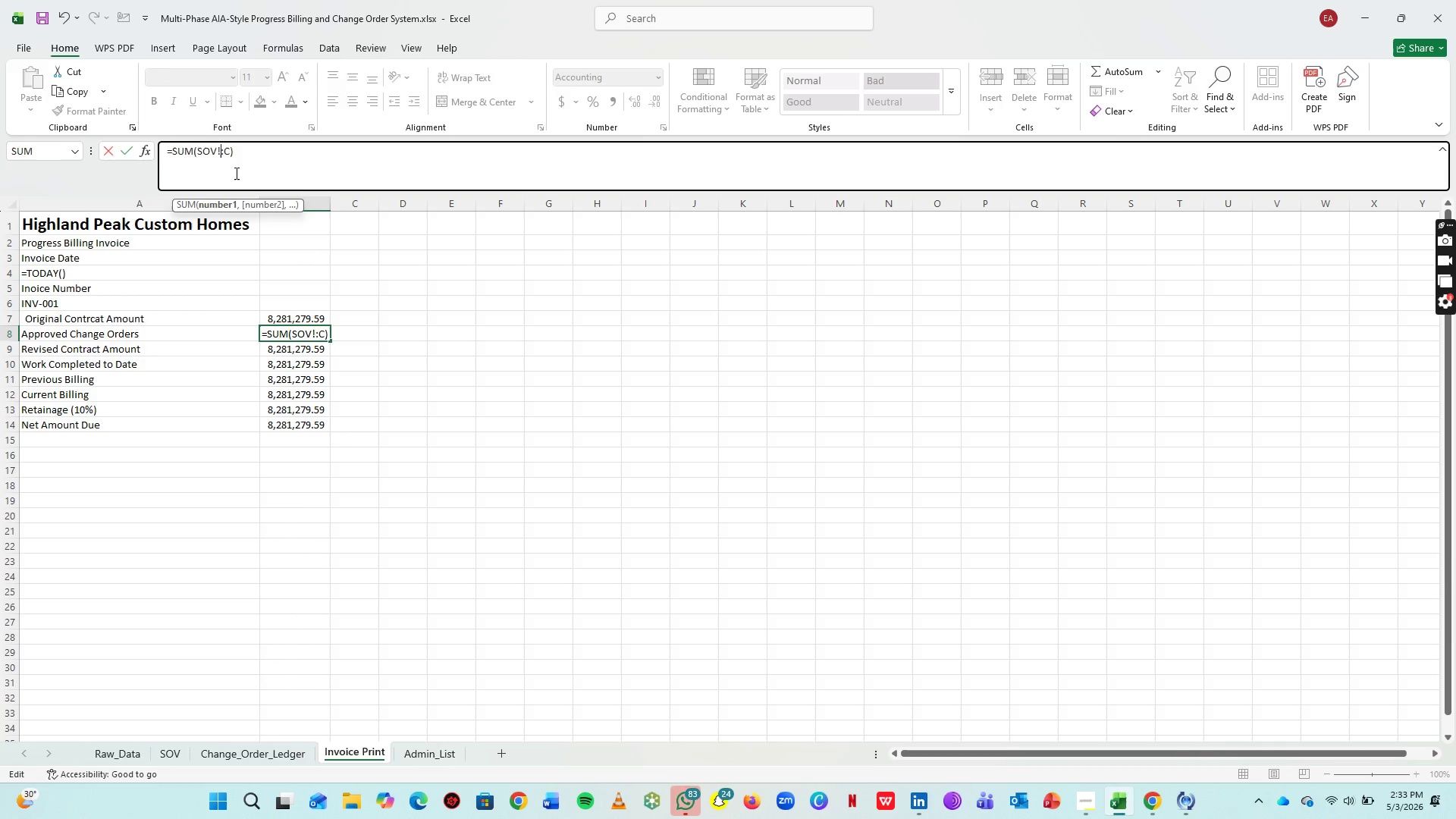 
key(D)
 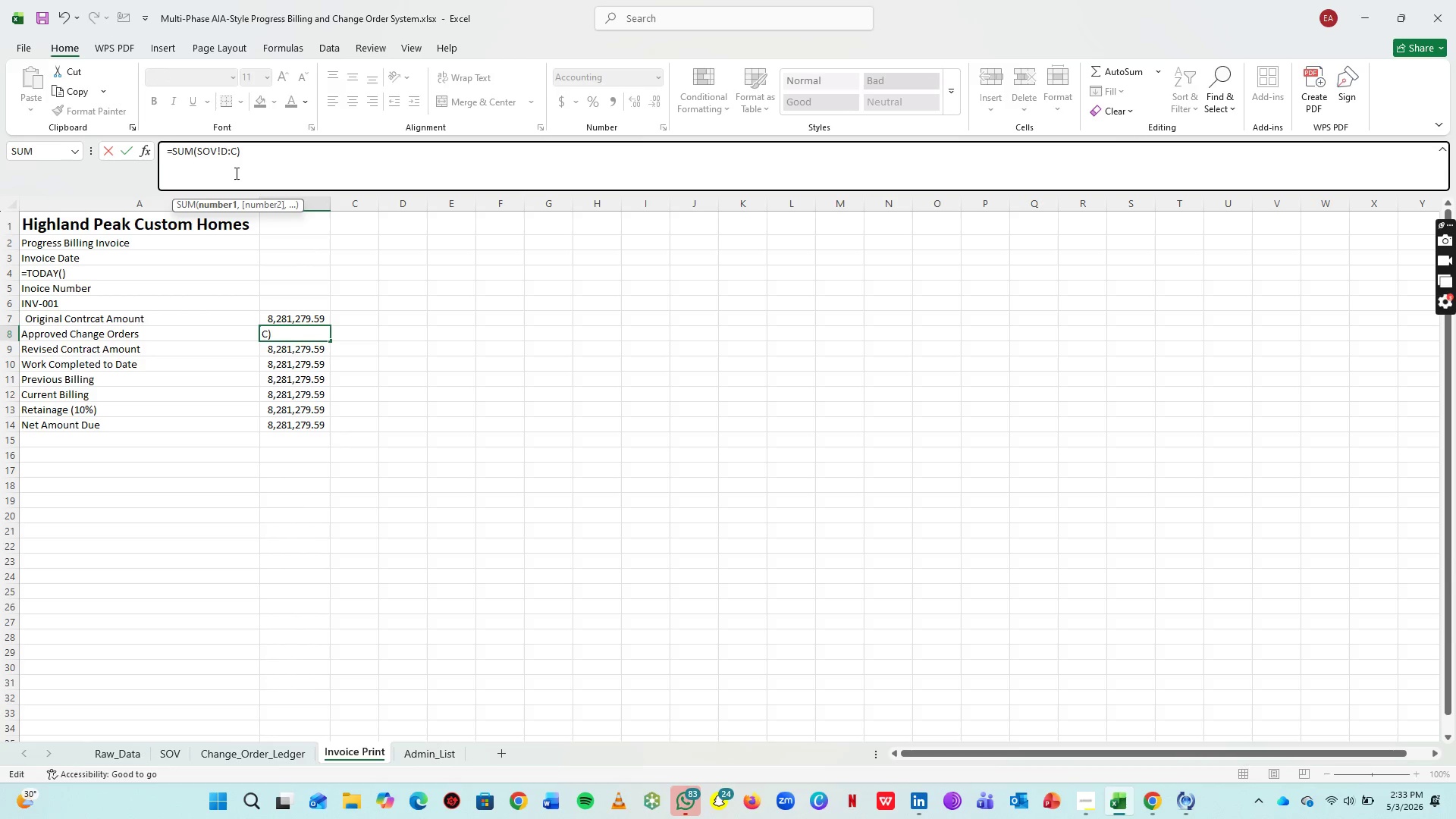 
key(ArrowRight)
 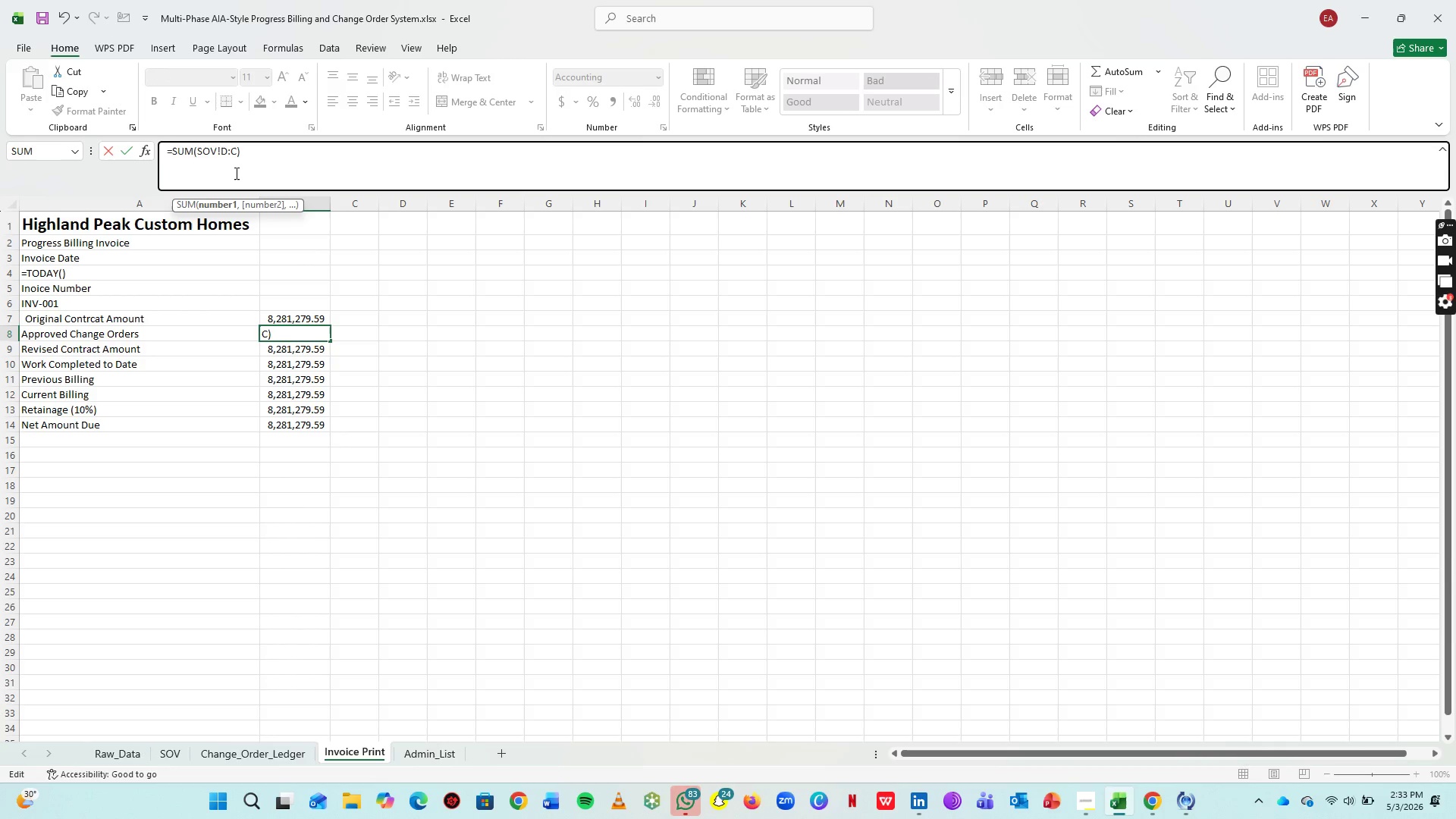 
key(ArrowRight)
 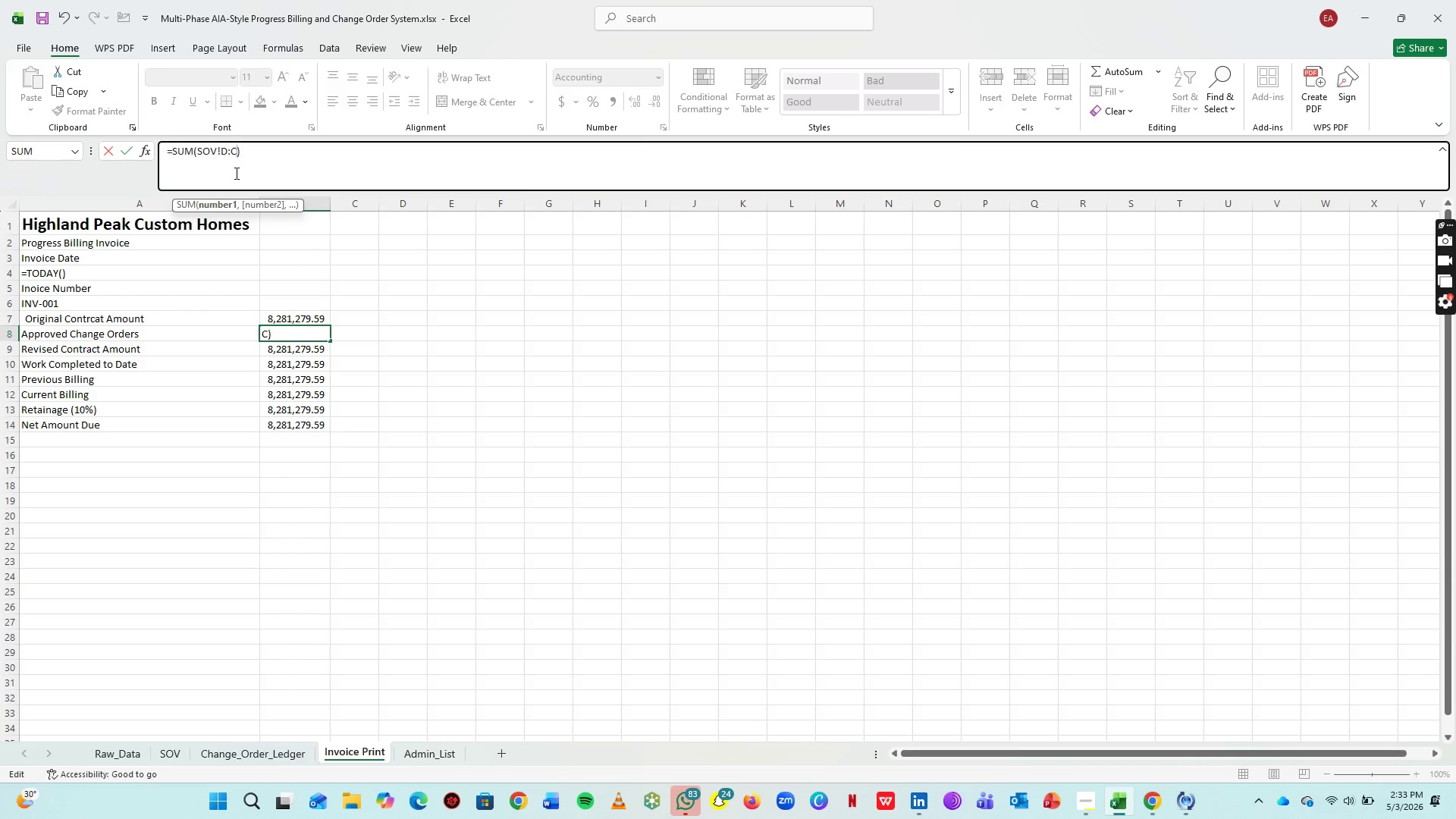 
key(Backspace)
 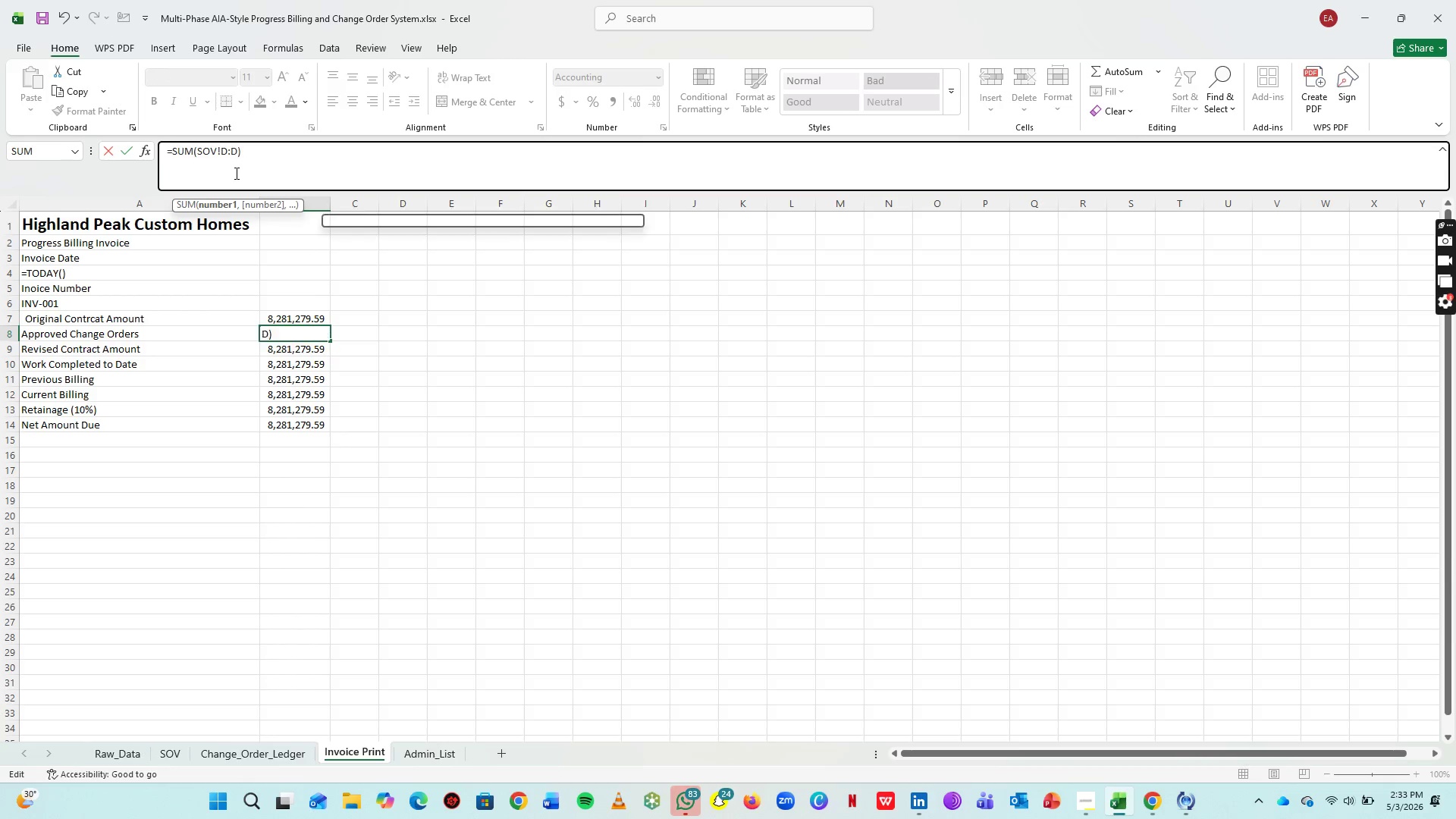 
key(D)
 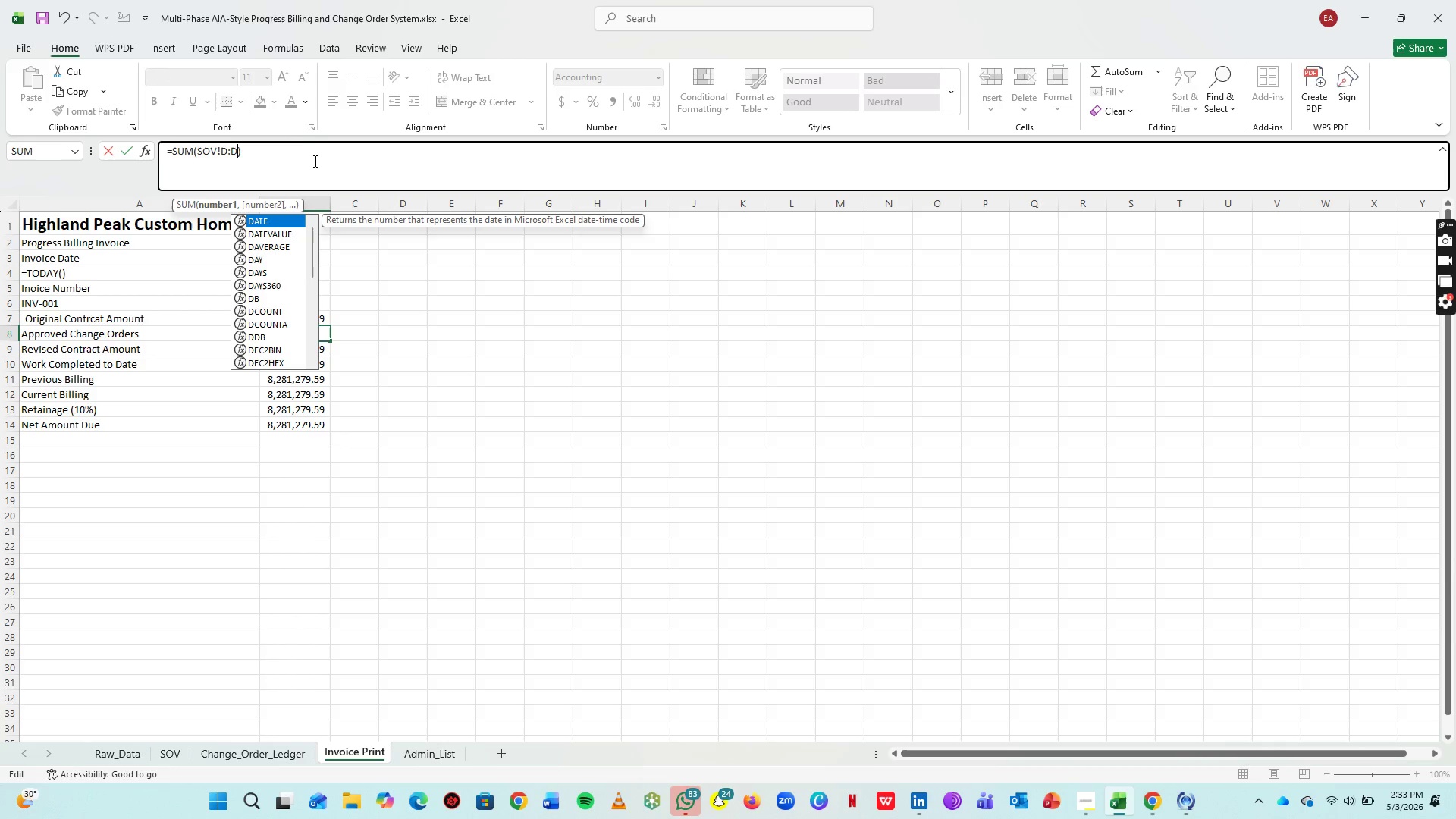 
left_click([312, 149])
 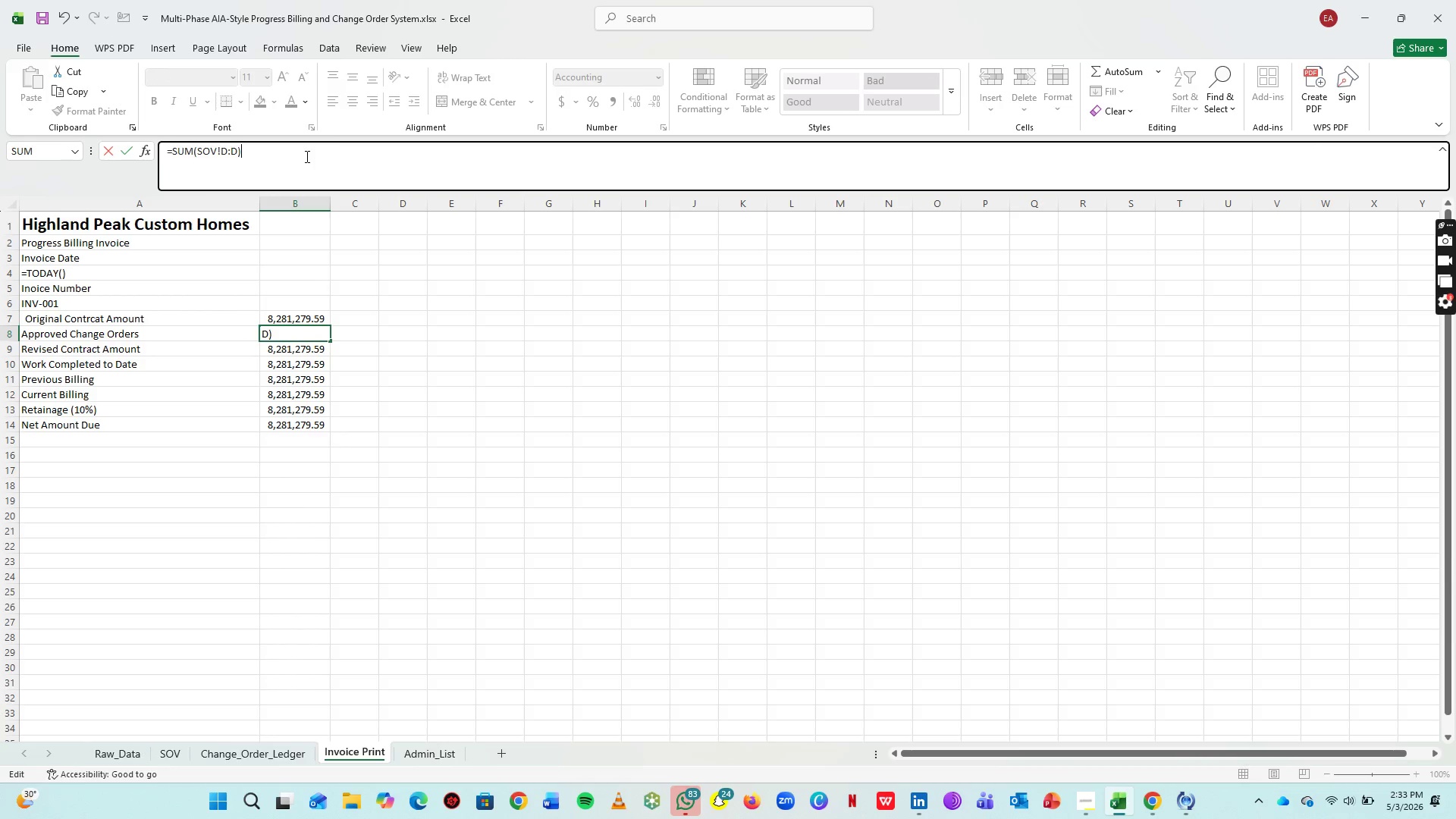 
key(Enter)
 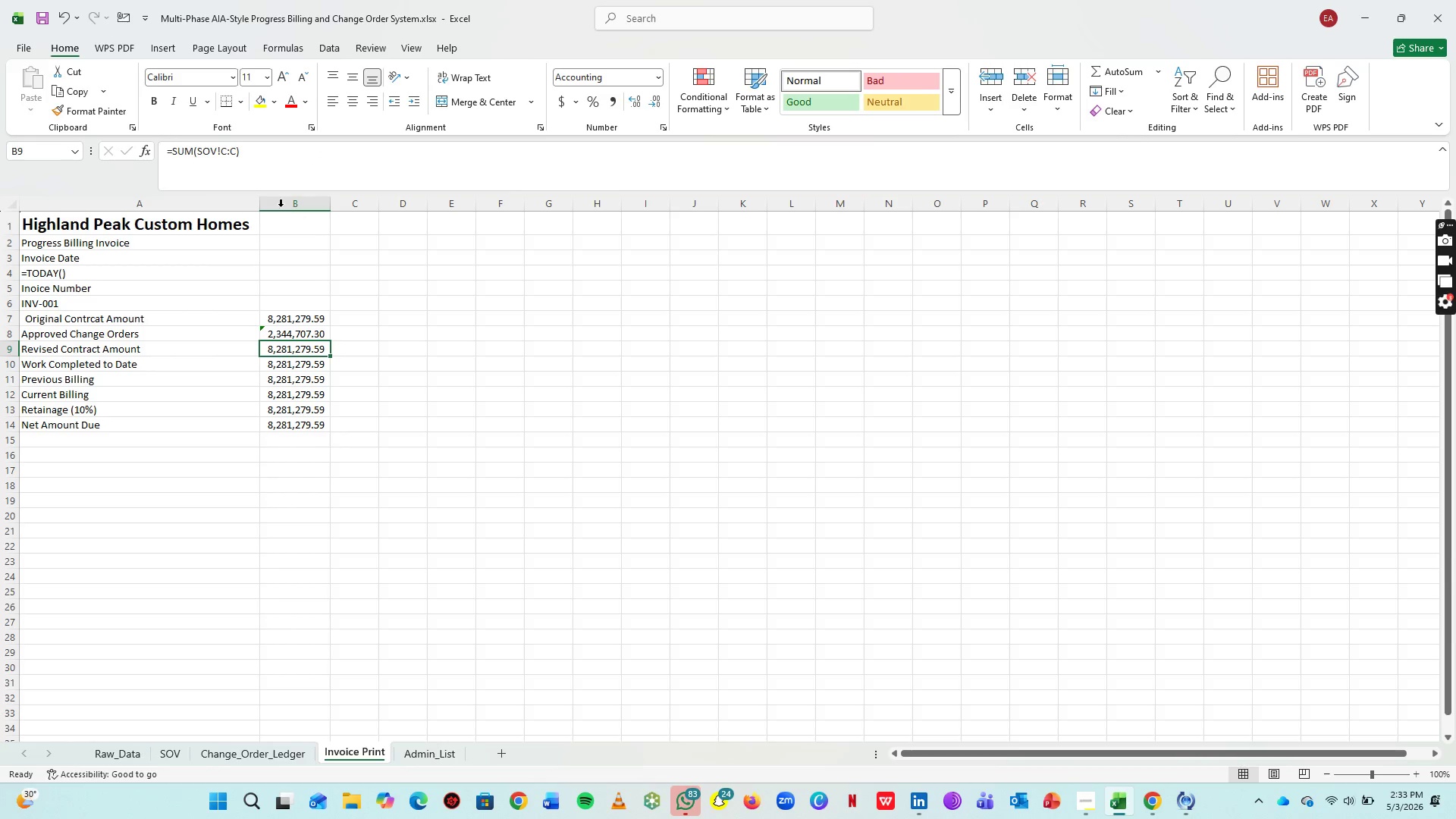 
left_click([299, 315])
 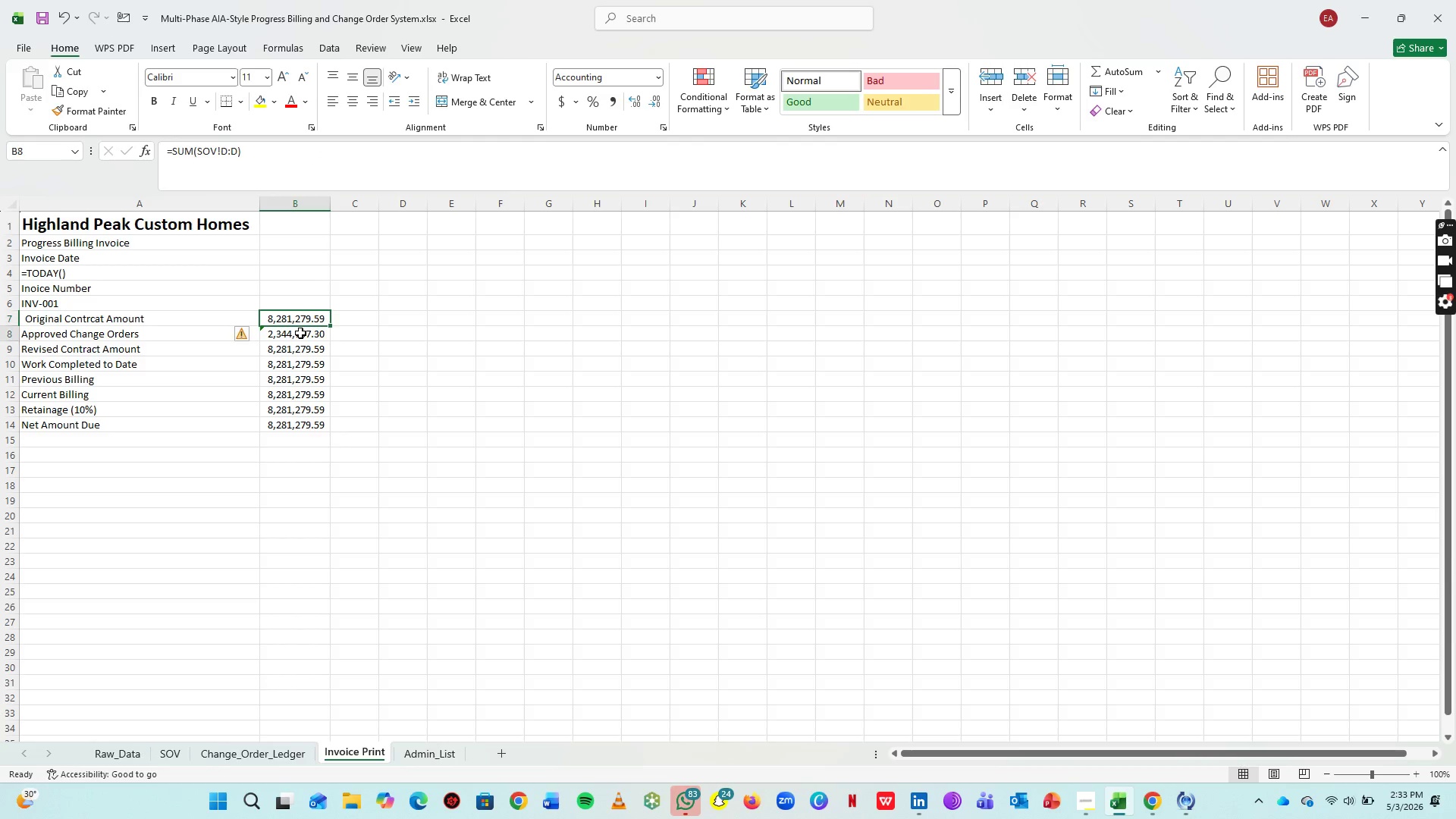 
left_click([300, 333])
 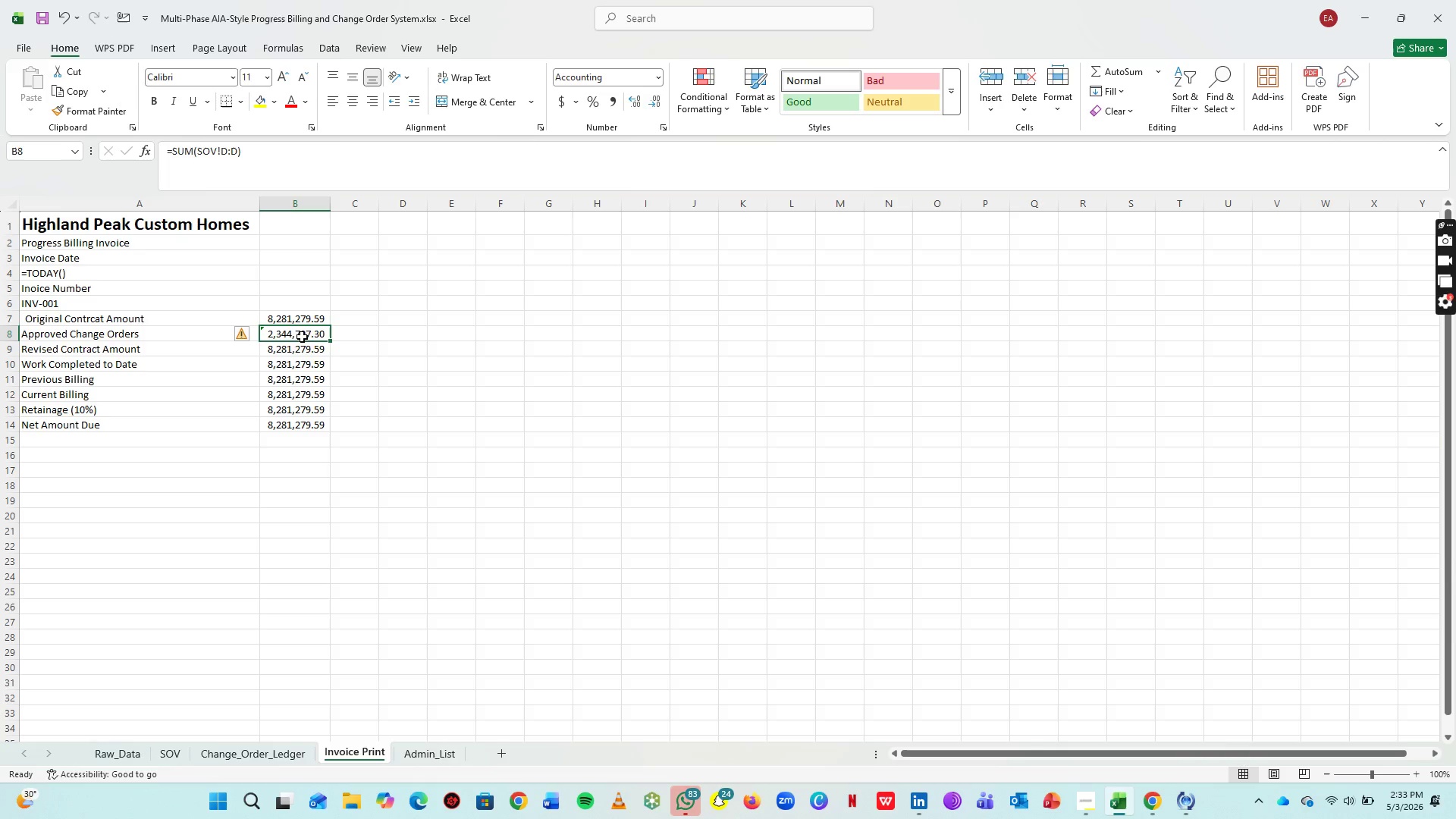 
left_click([306, 352])
 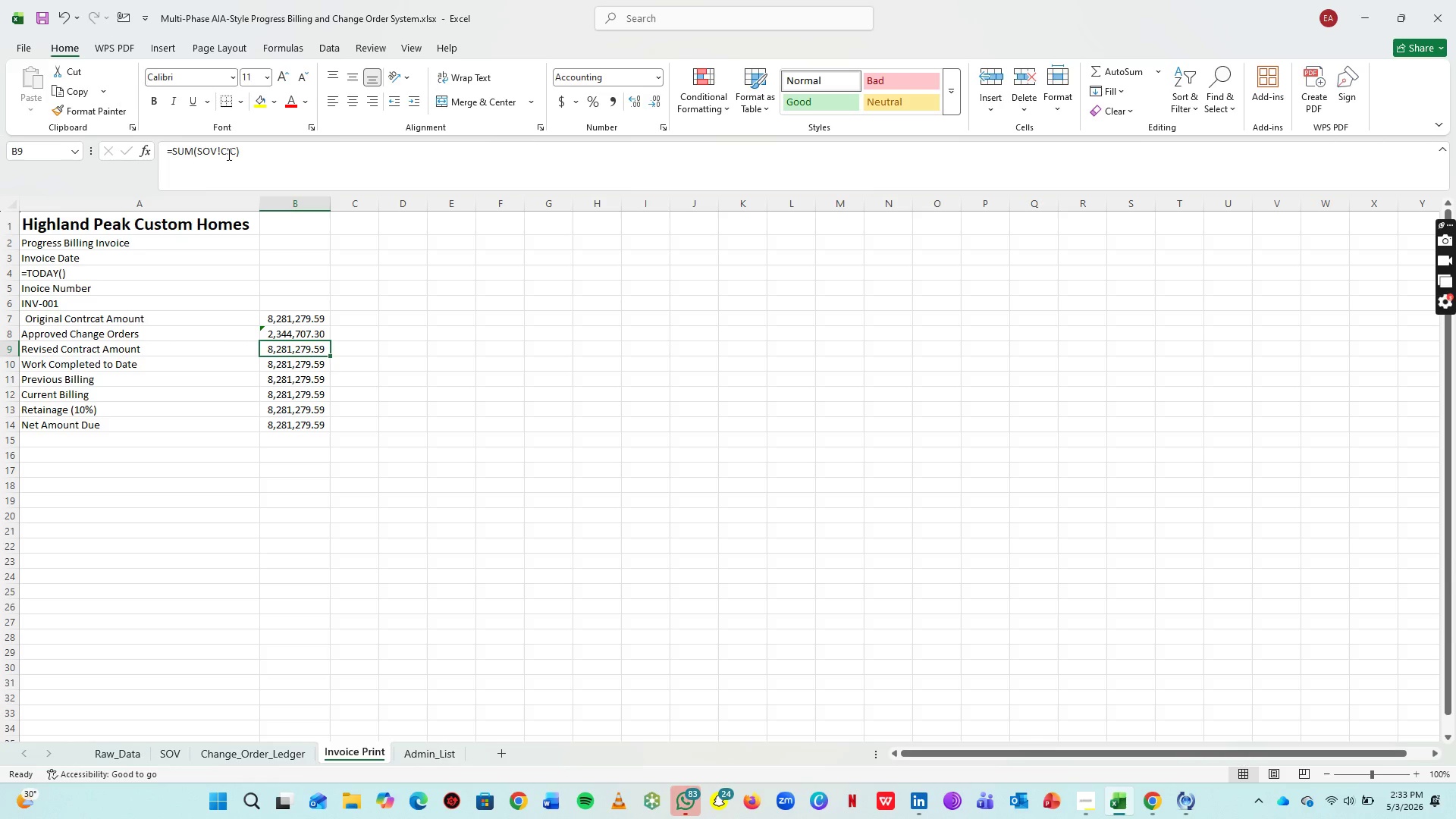 
left_click([228, 154])
 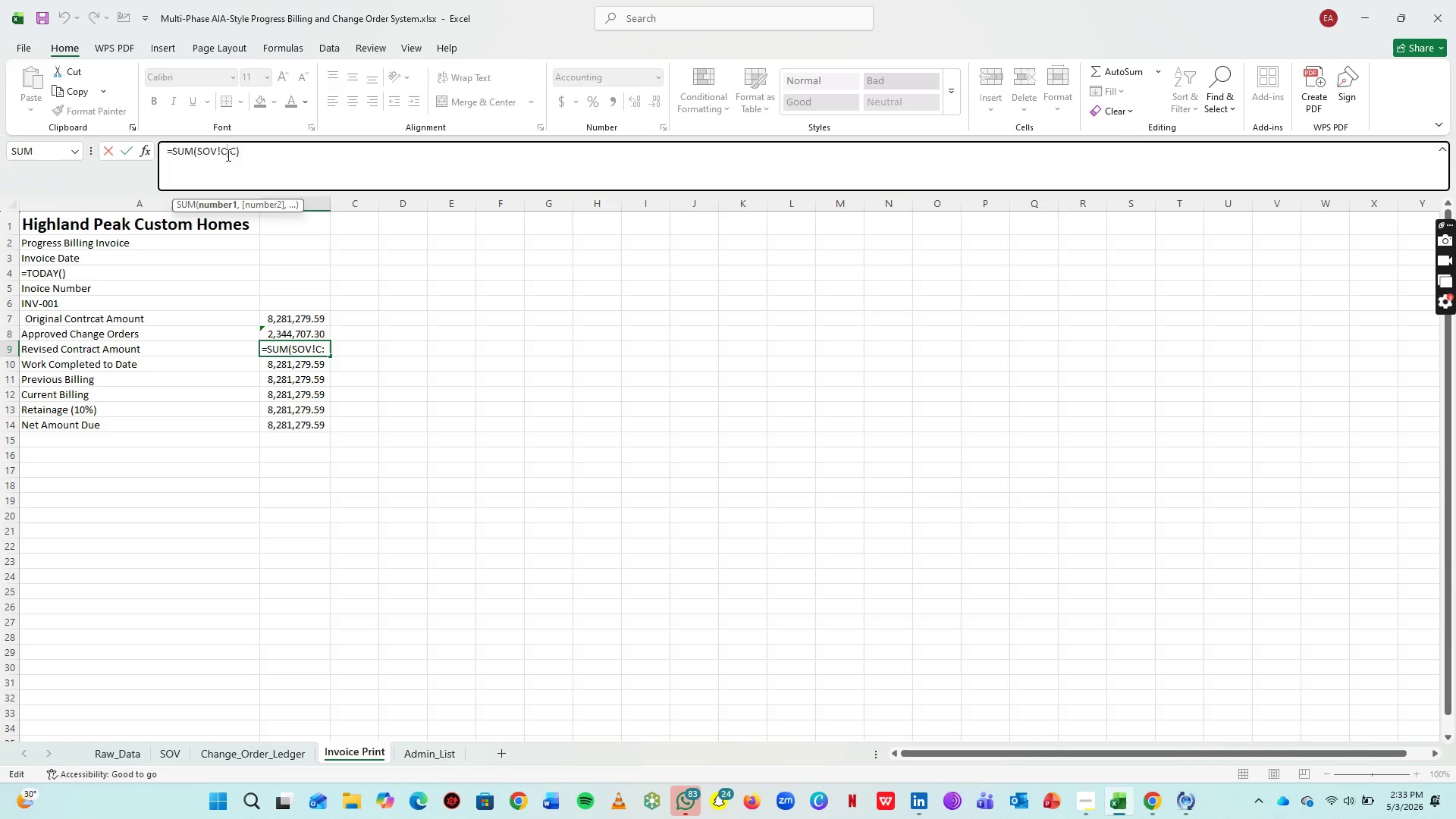 
key(Backspace)
 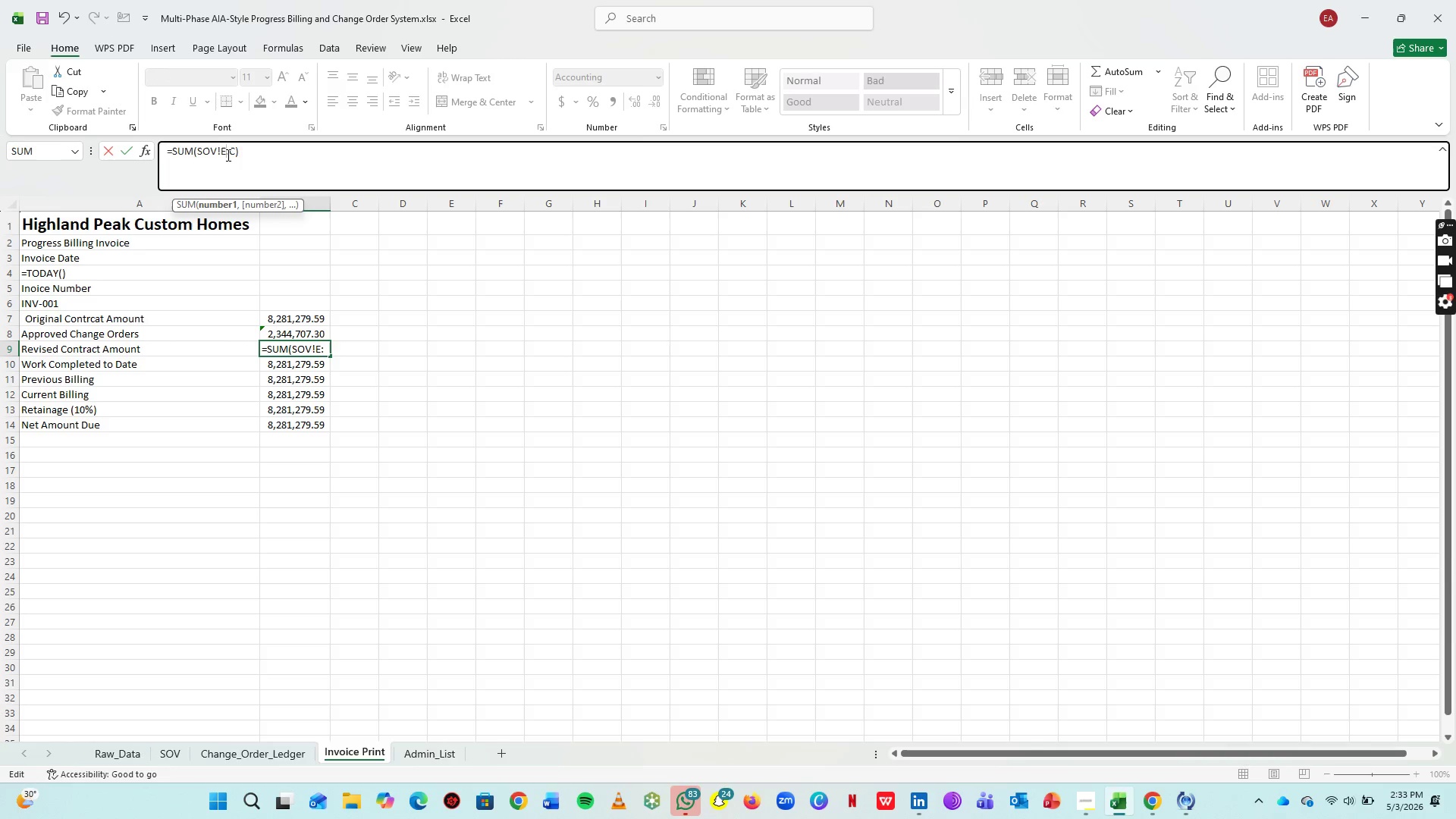 
key(E)
 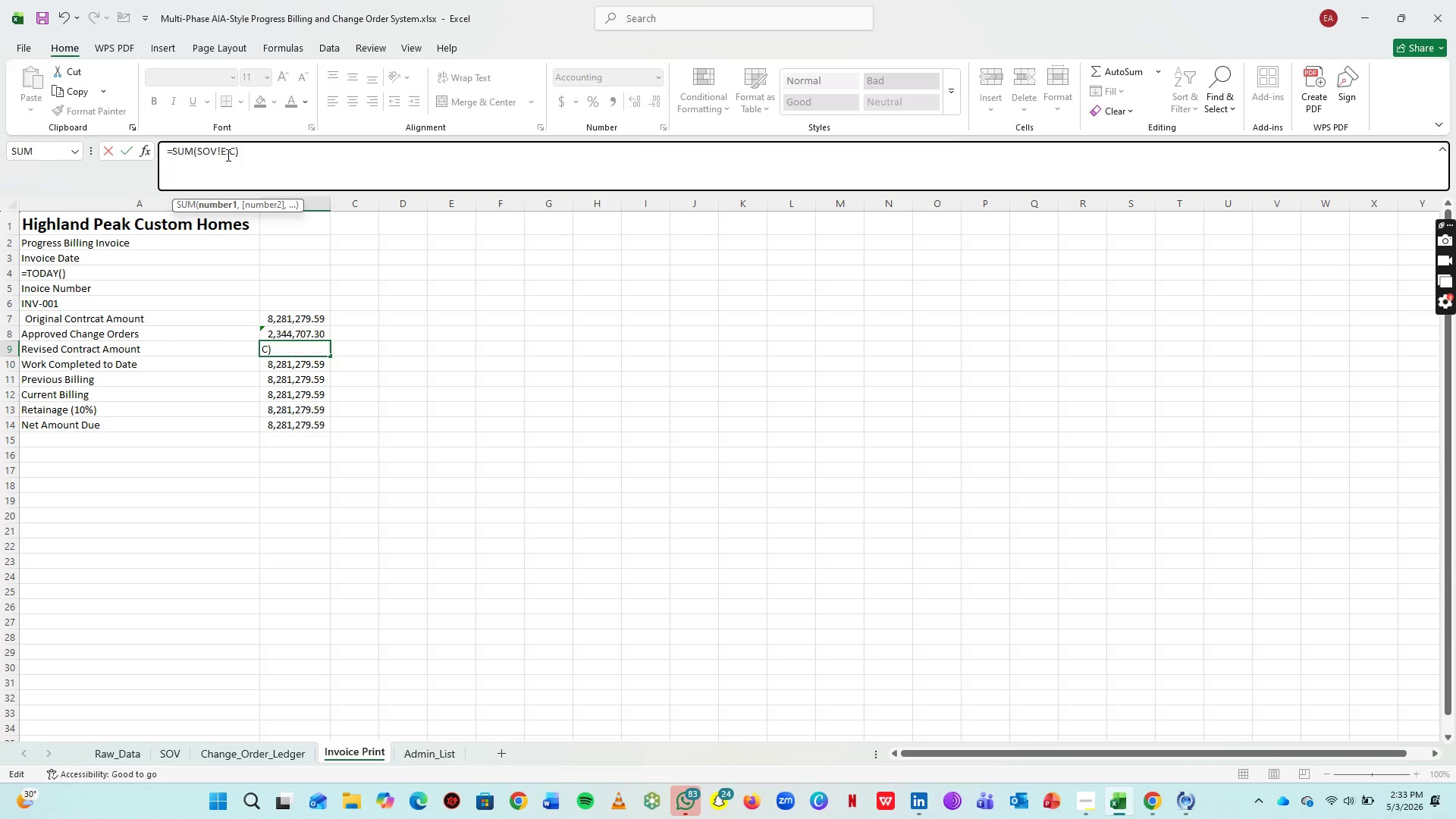 
key(ArrowRight)
 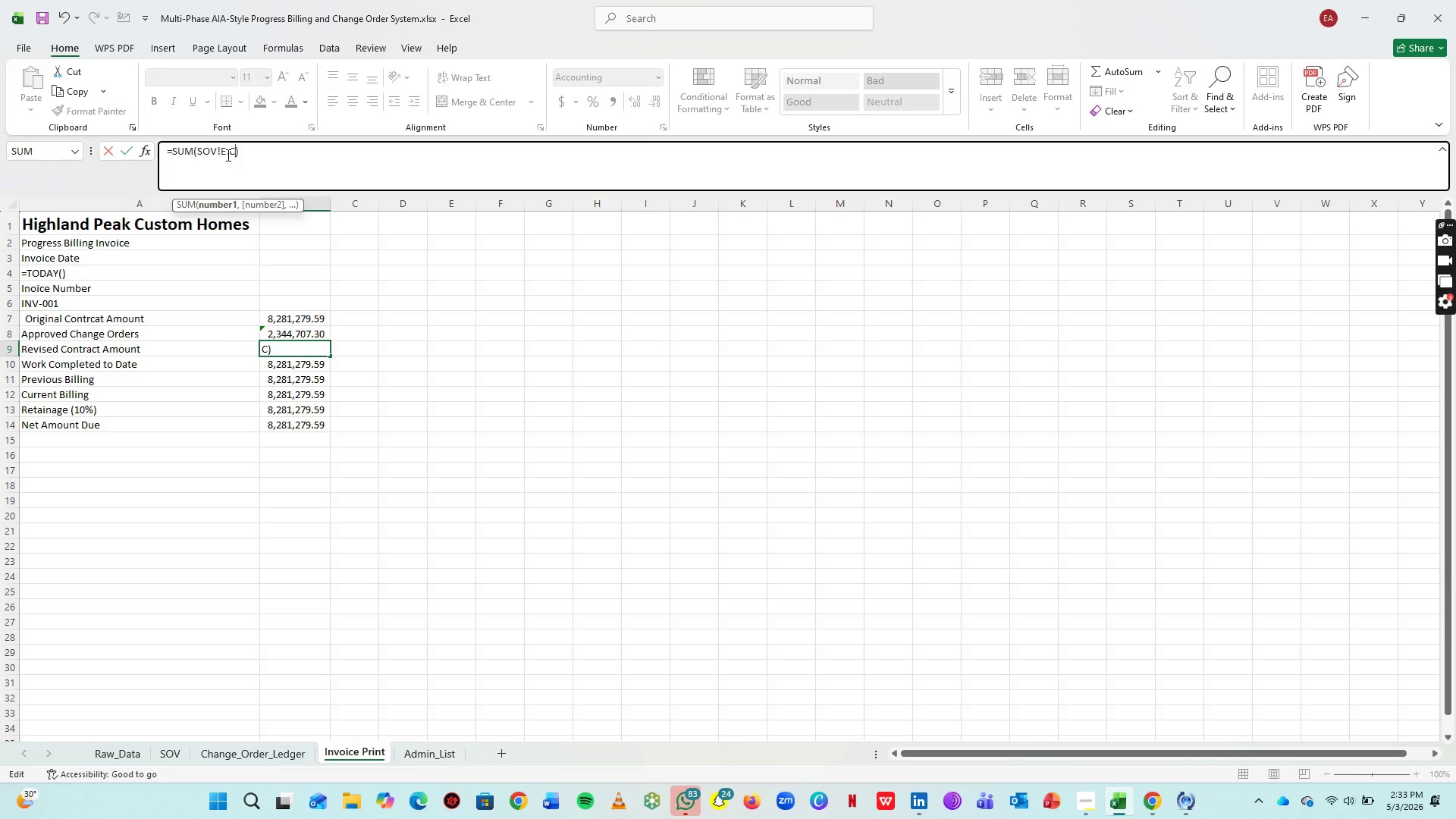 
key(ArrowRight)
 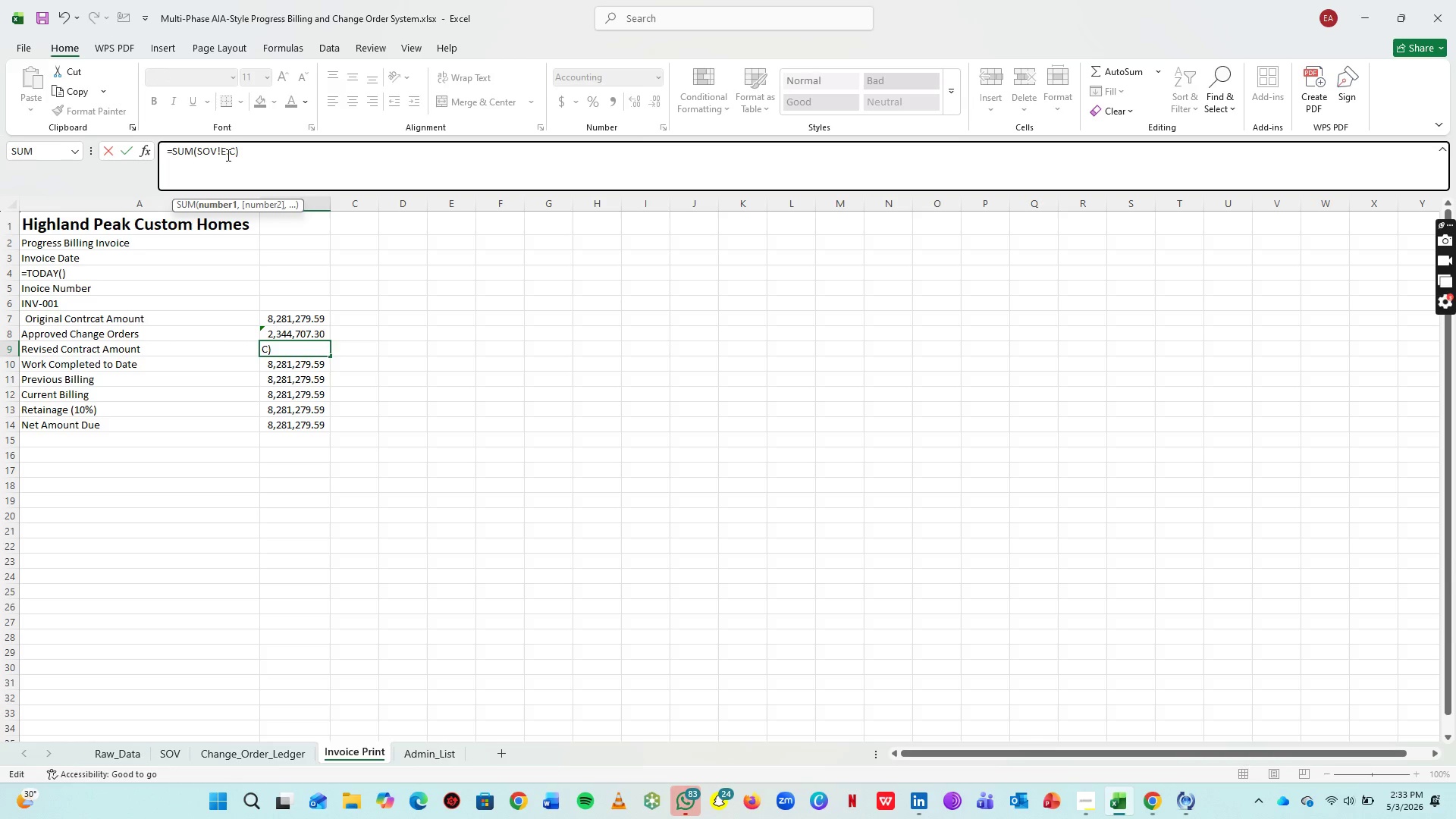 
key(Backspace)
 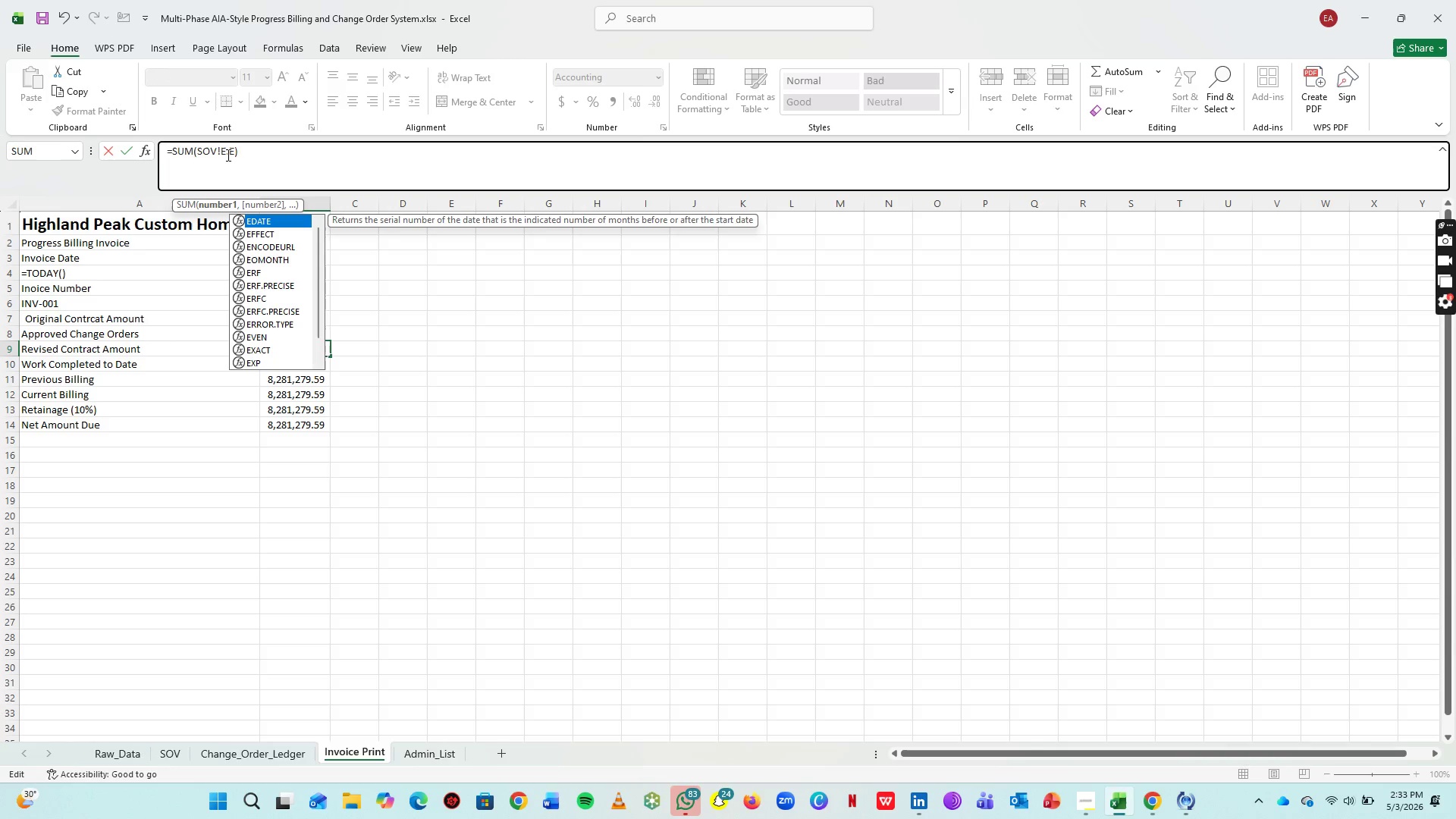 
key(E)
 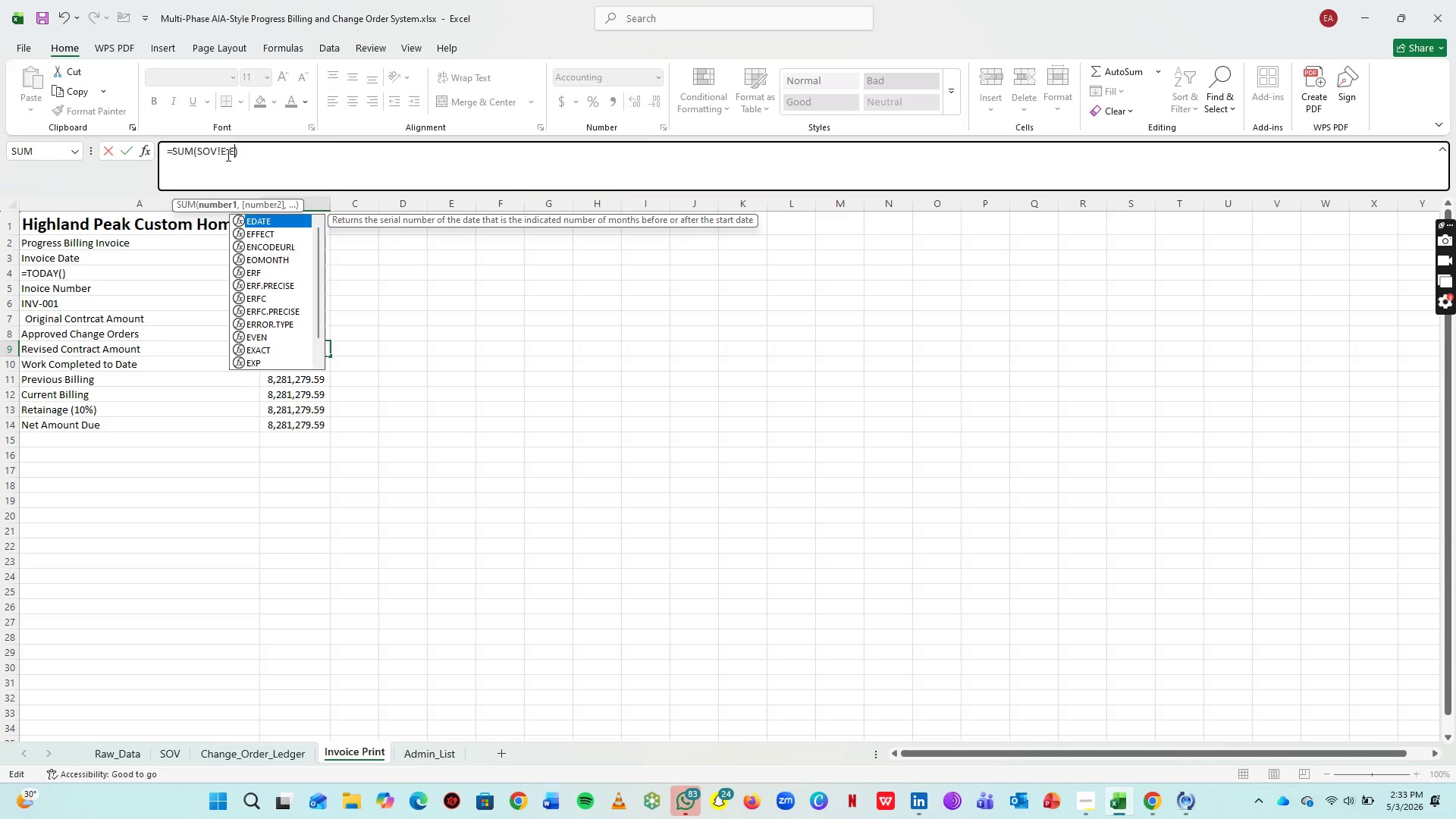 
key(Enter)
 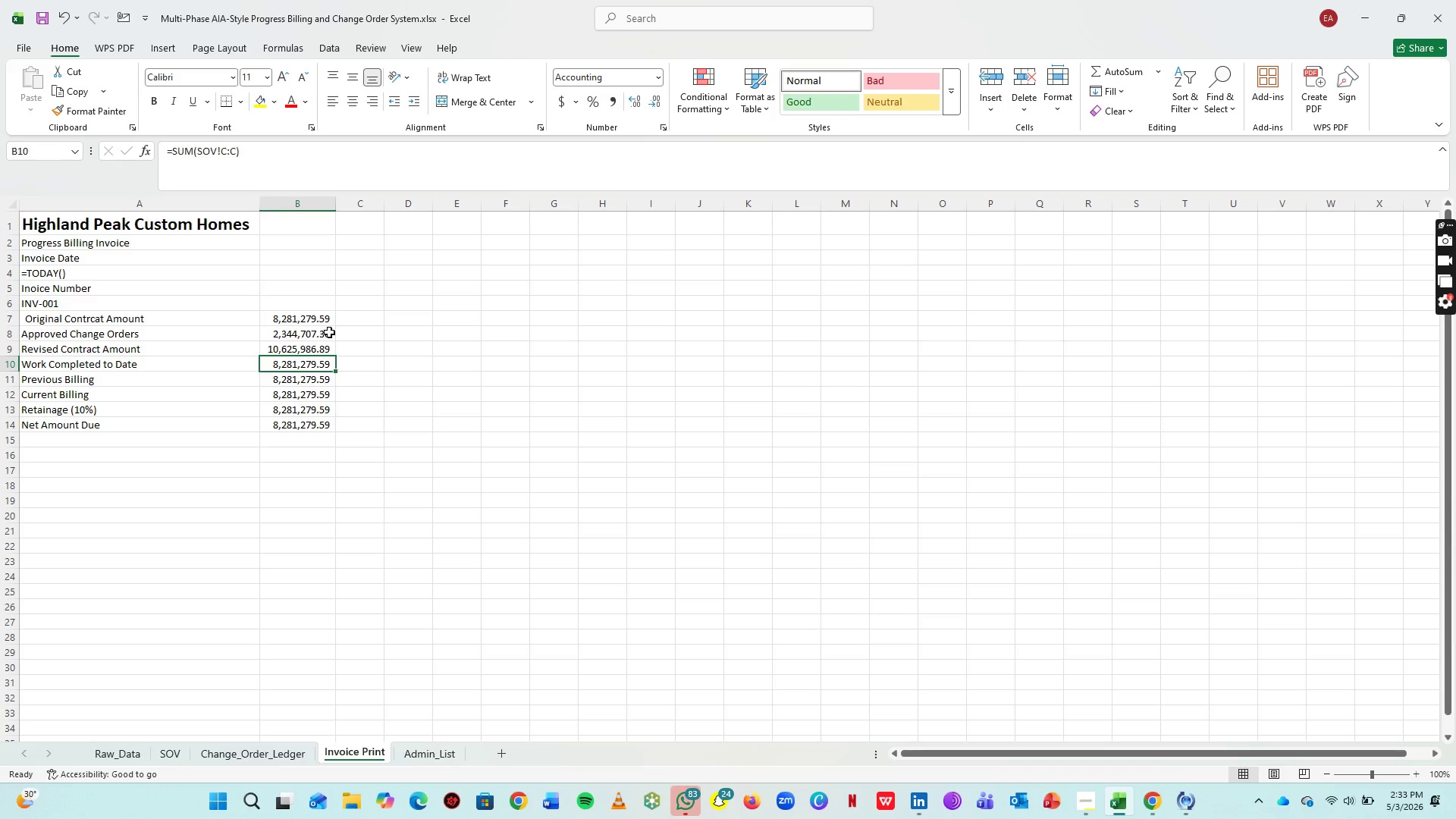 
left_click([231, 148])
 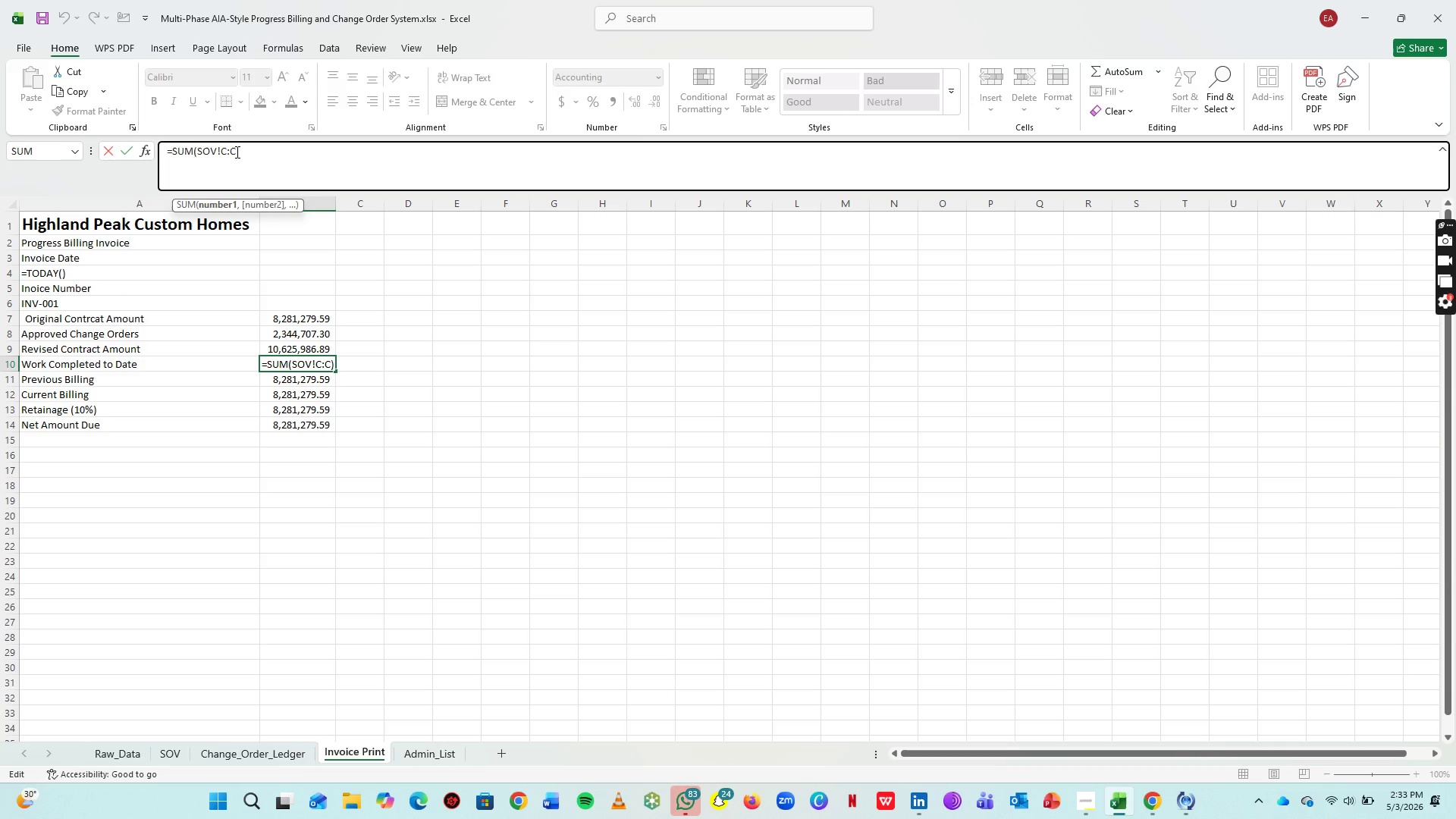 
key(ArrowLeft)
 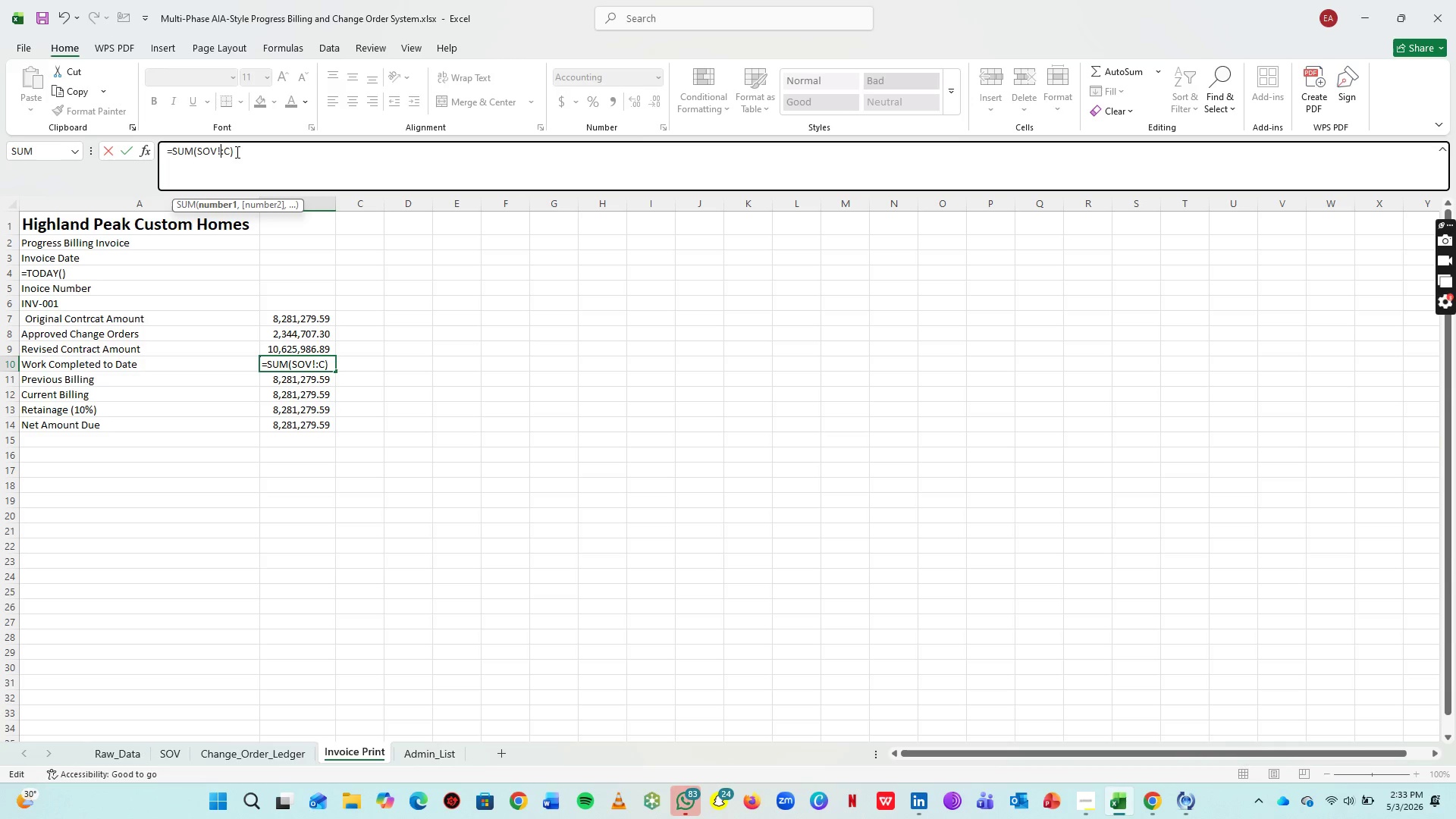 
key(Backspace)
 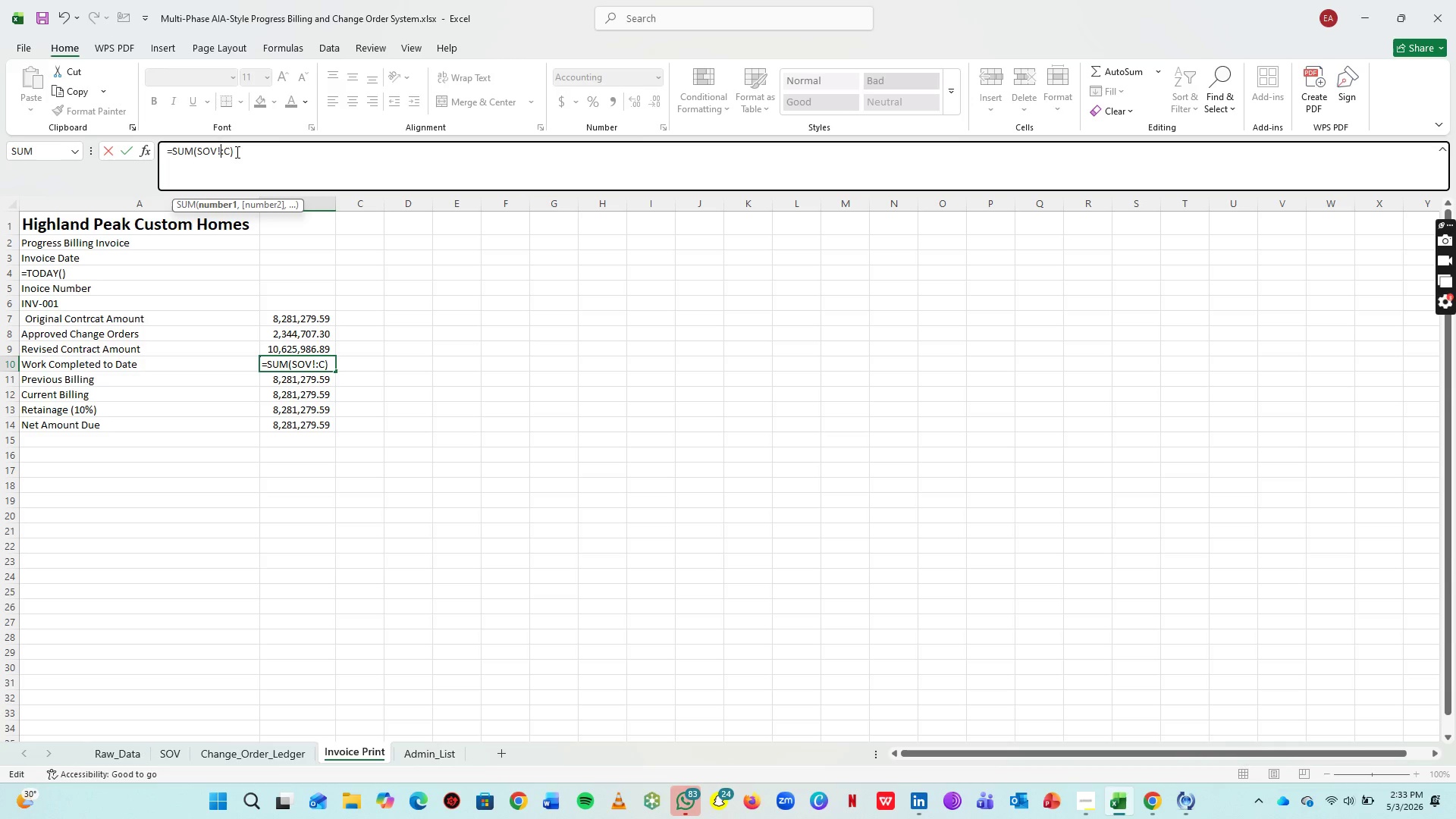 
key(G)
 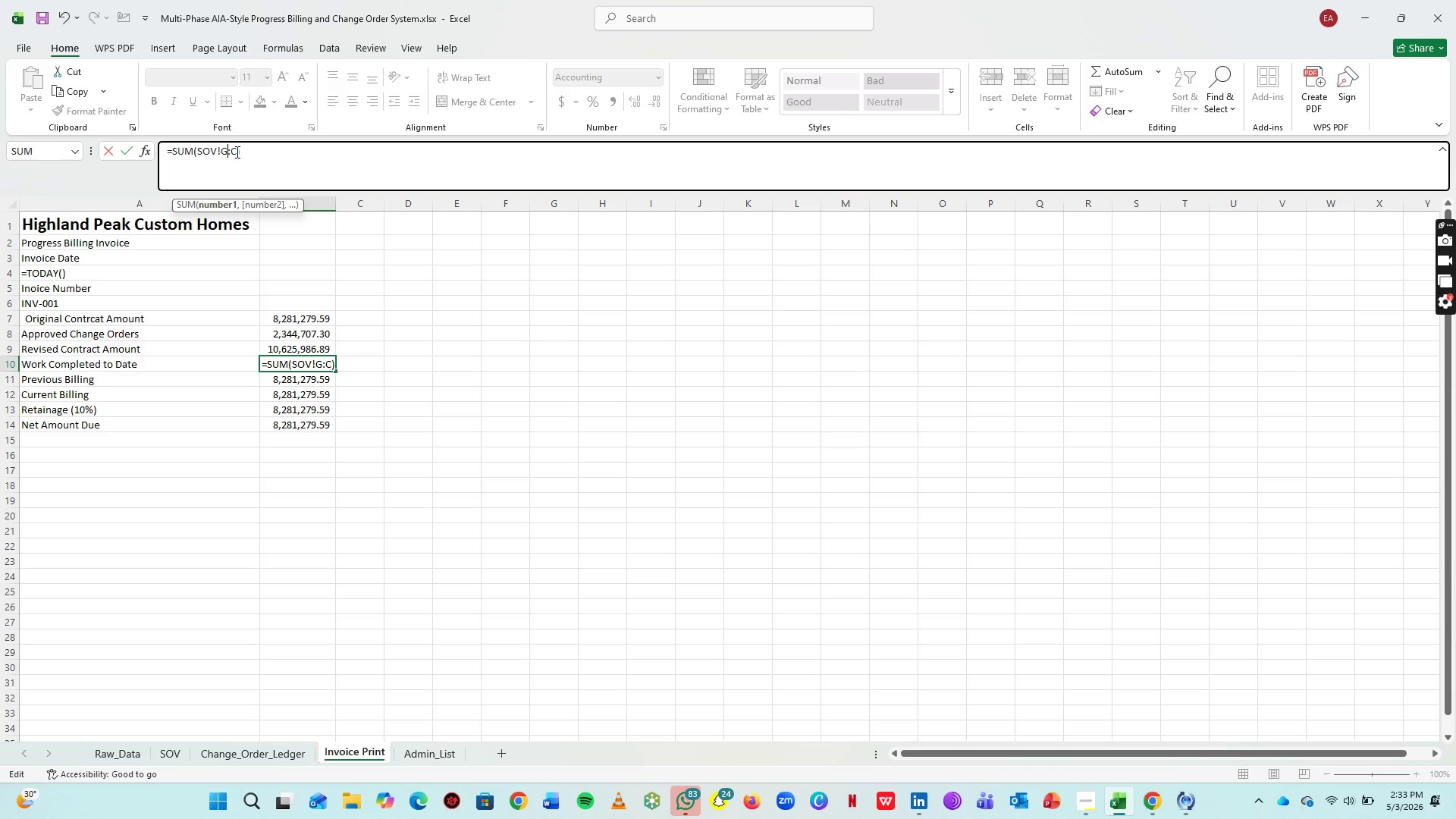 
key(ArrowRight)
 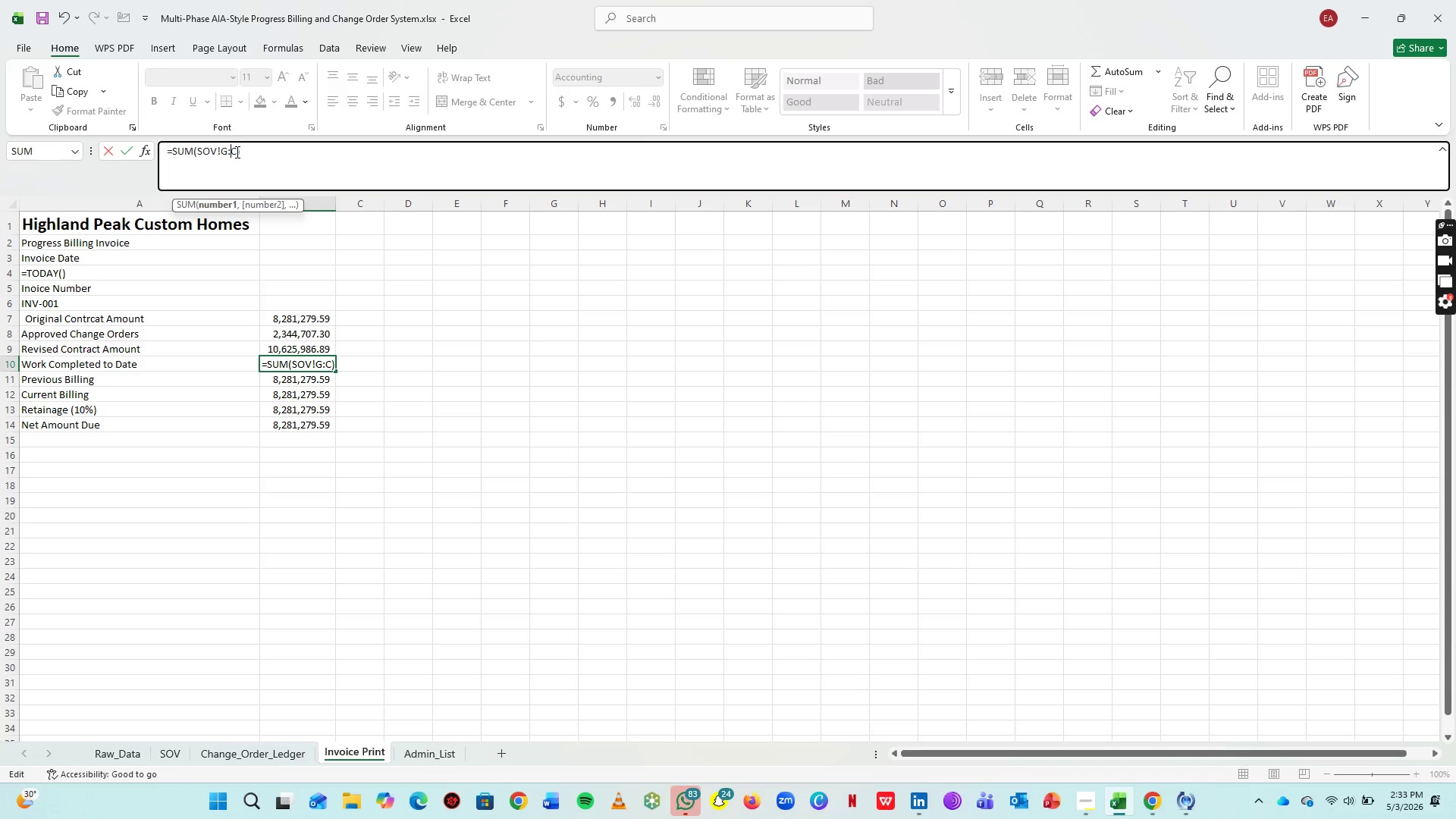 
key(ArrowRight)
 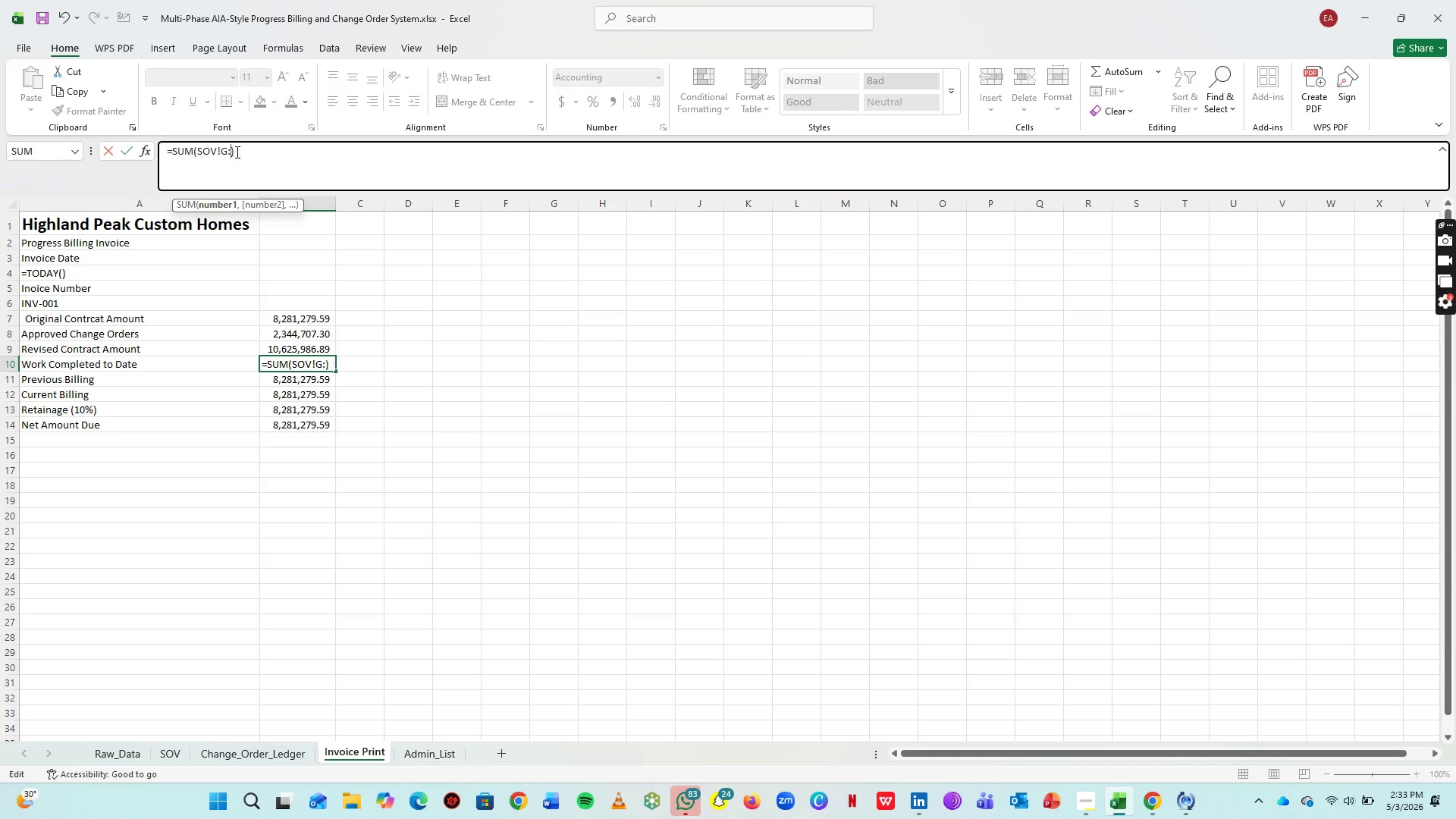 
key(Backspace)
 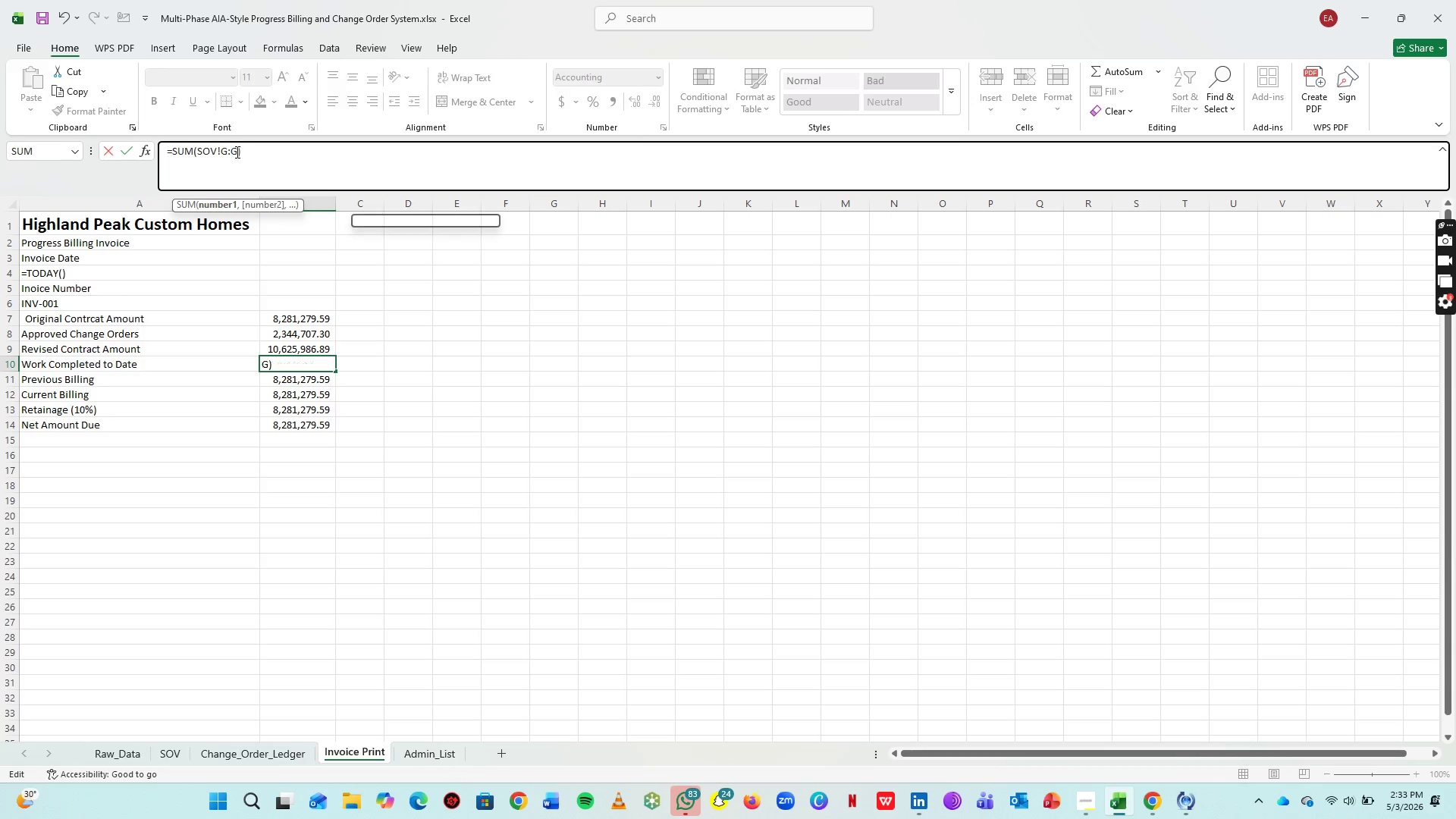 
key(G)
 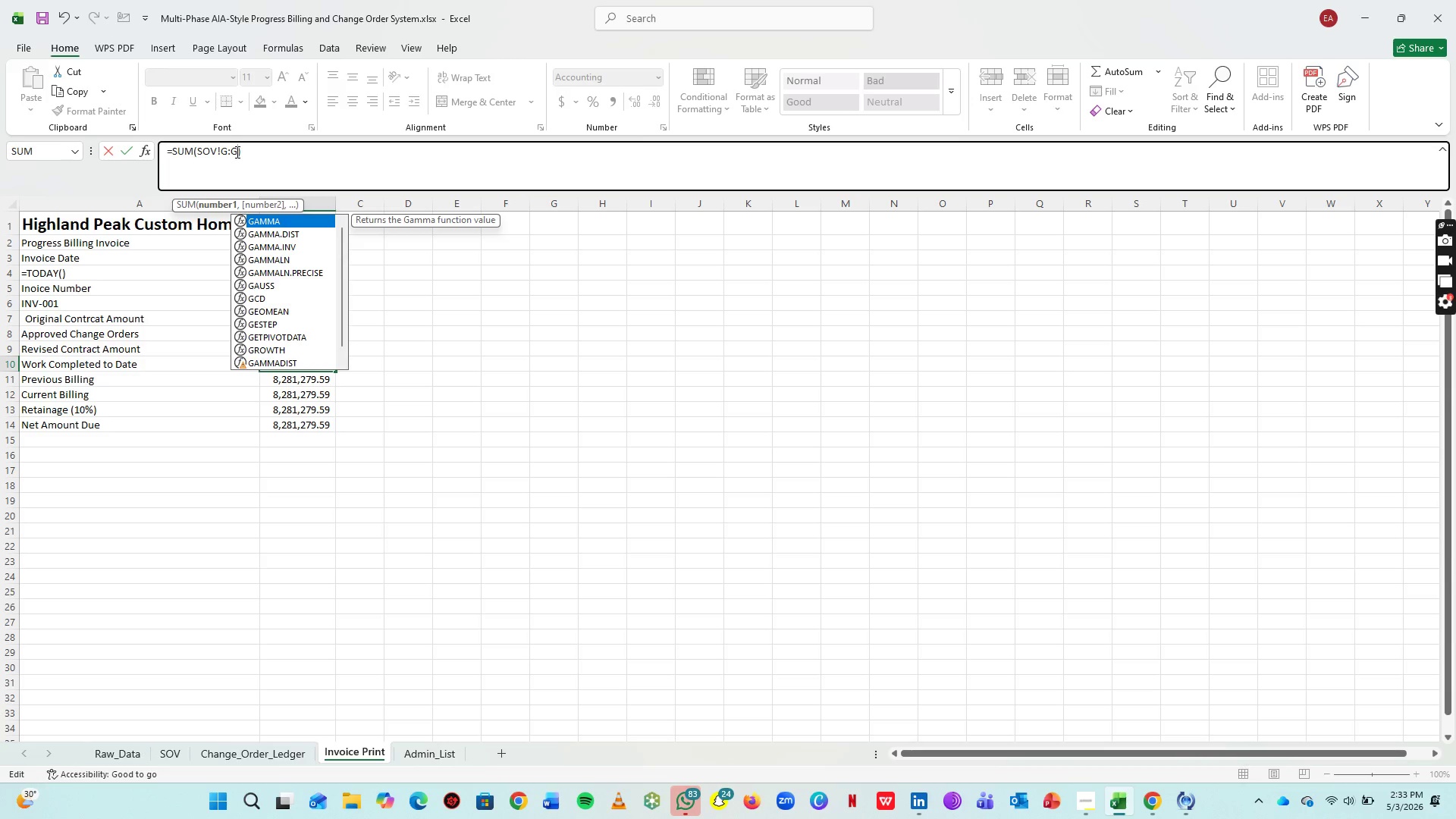 
key(ArrowRight)
 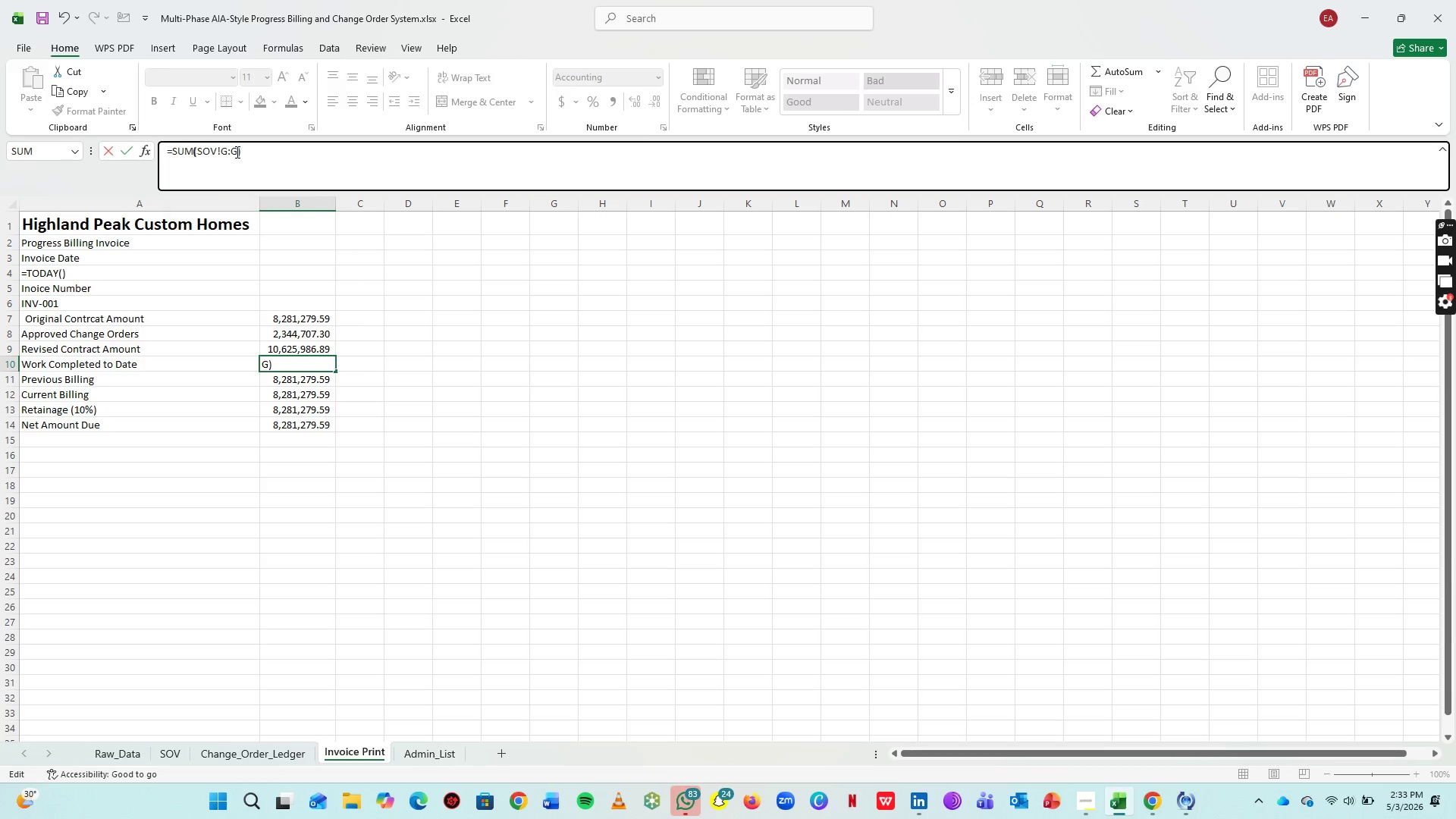 
key(ArrowRight)
 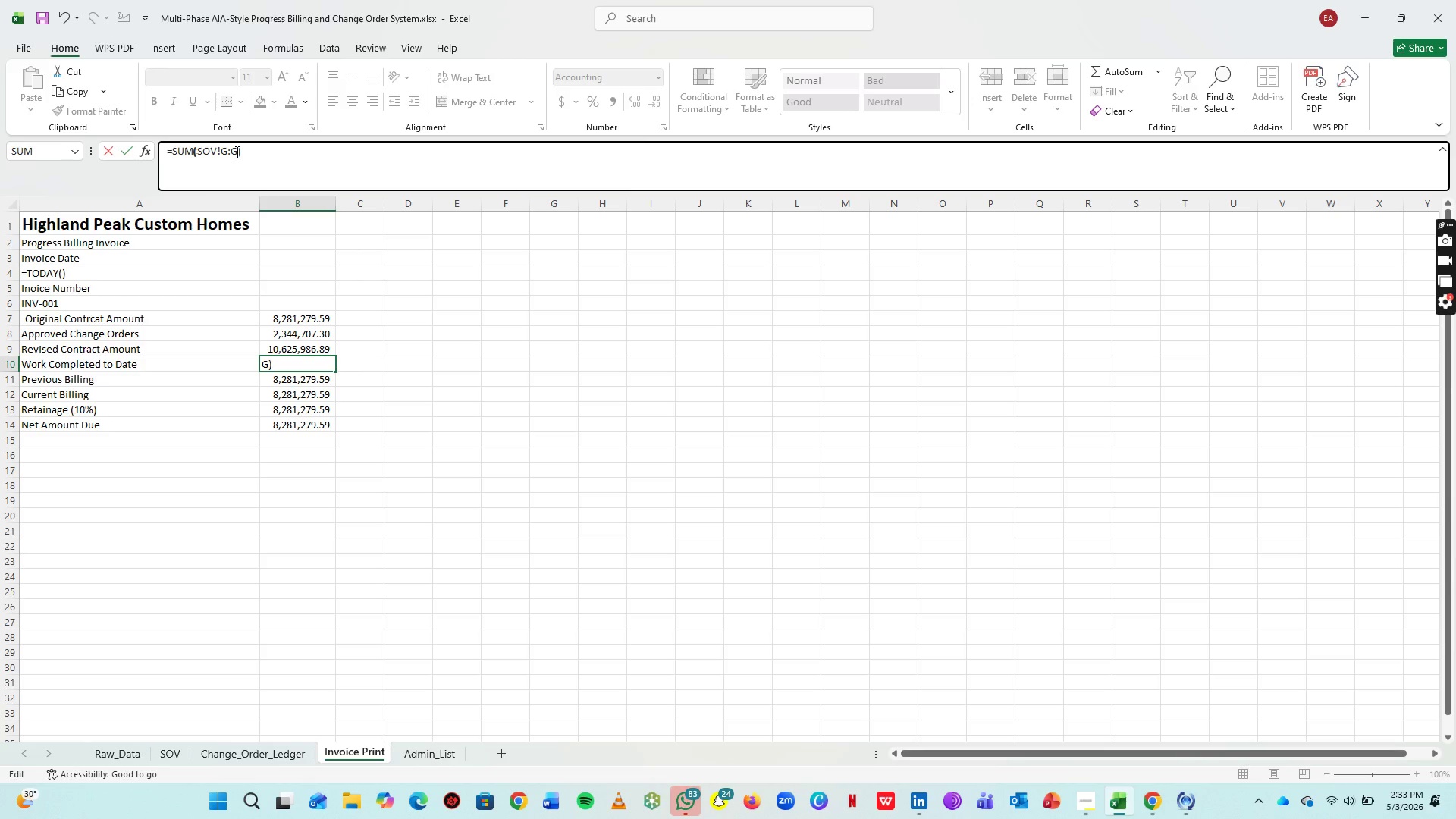 
key(Enter)
 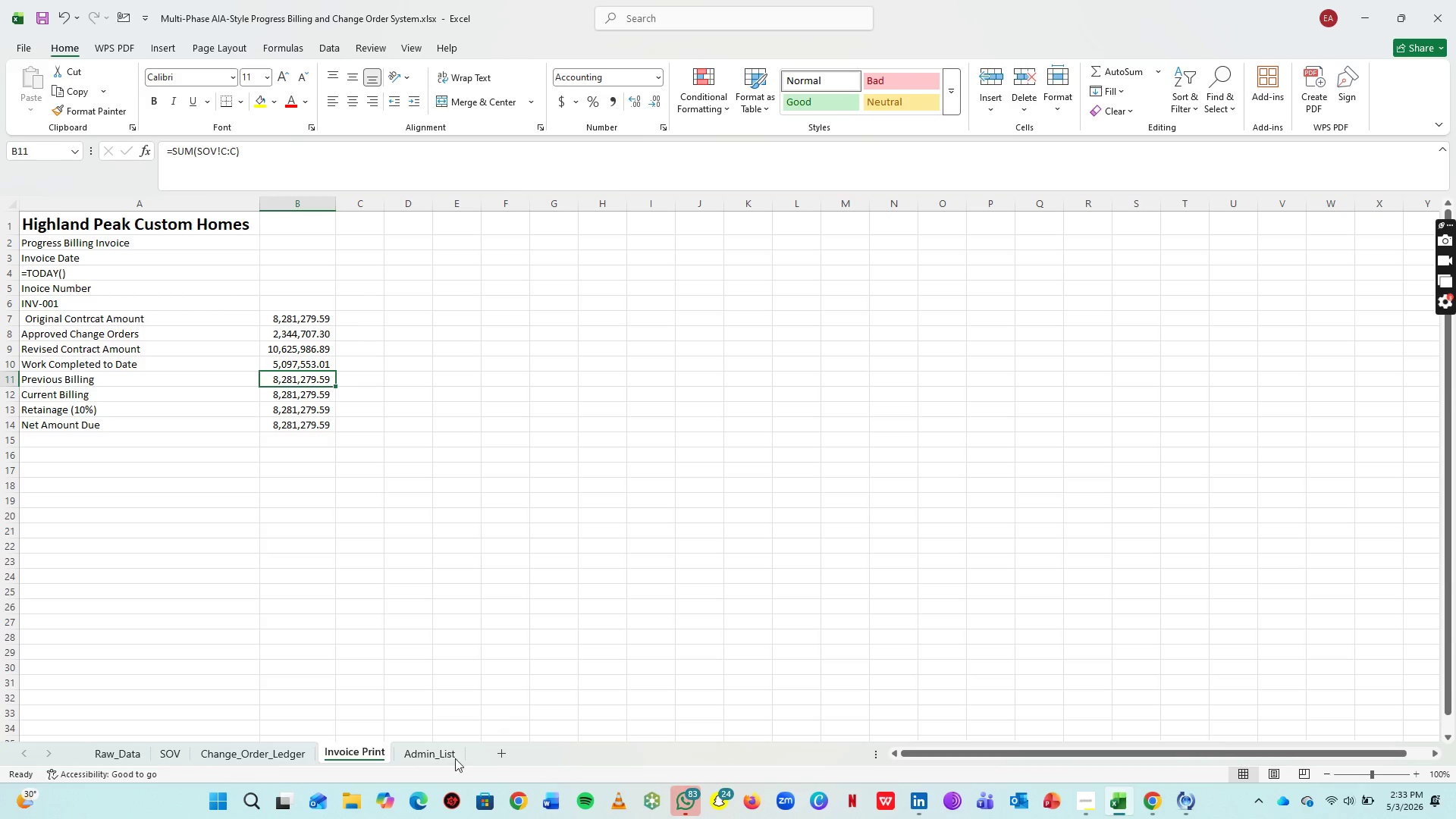 
left_click([170, 749])
 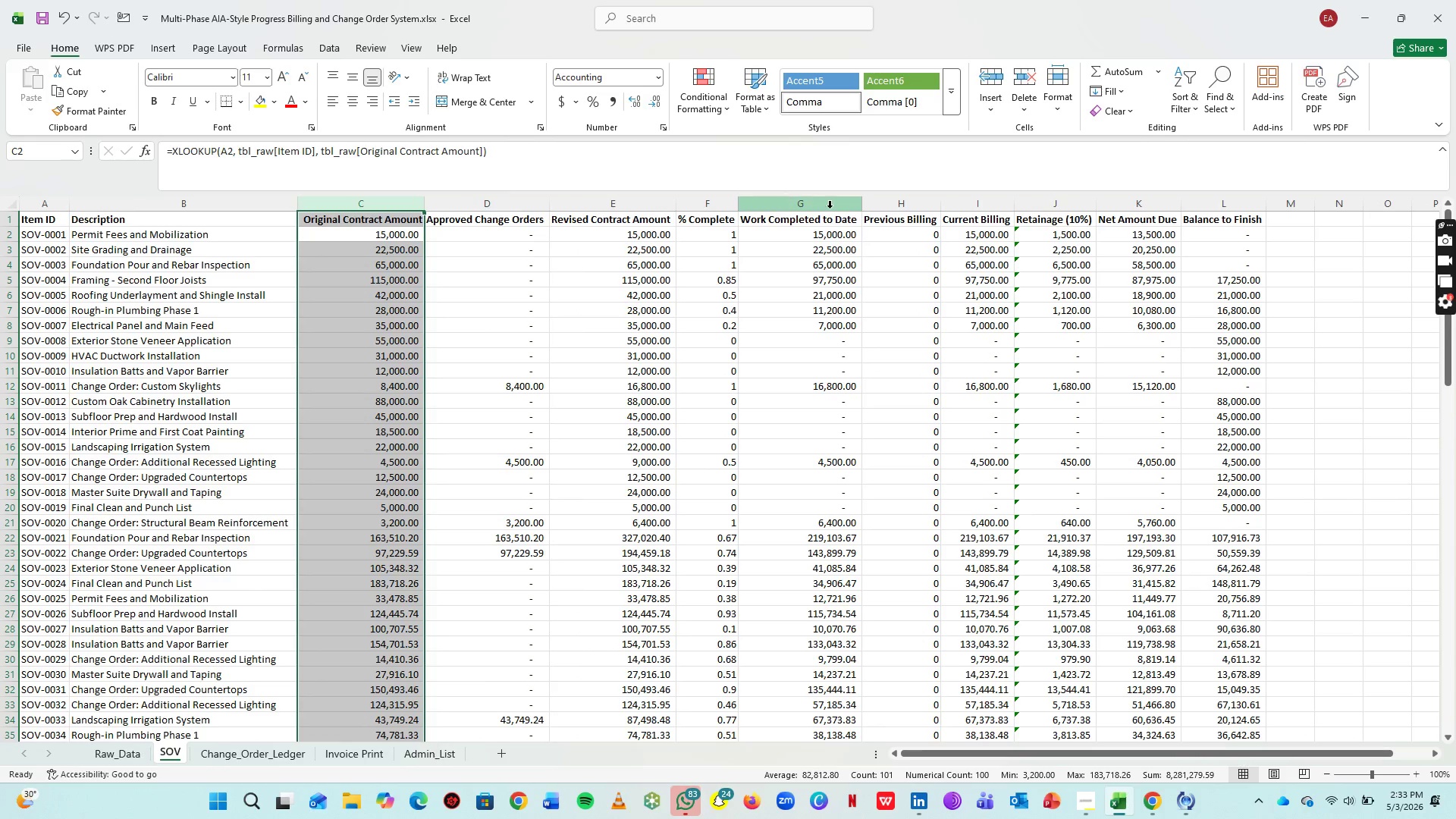 
left_click([823, 209])
 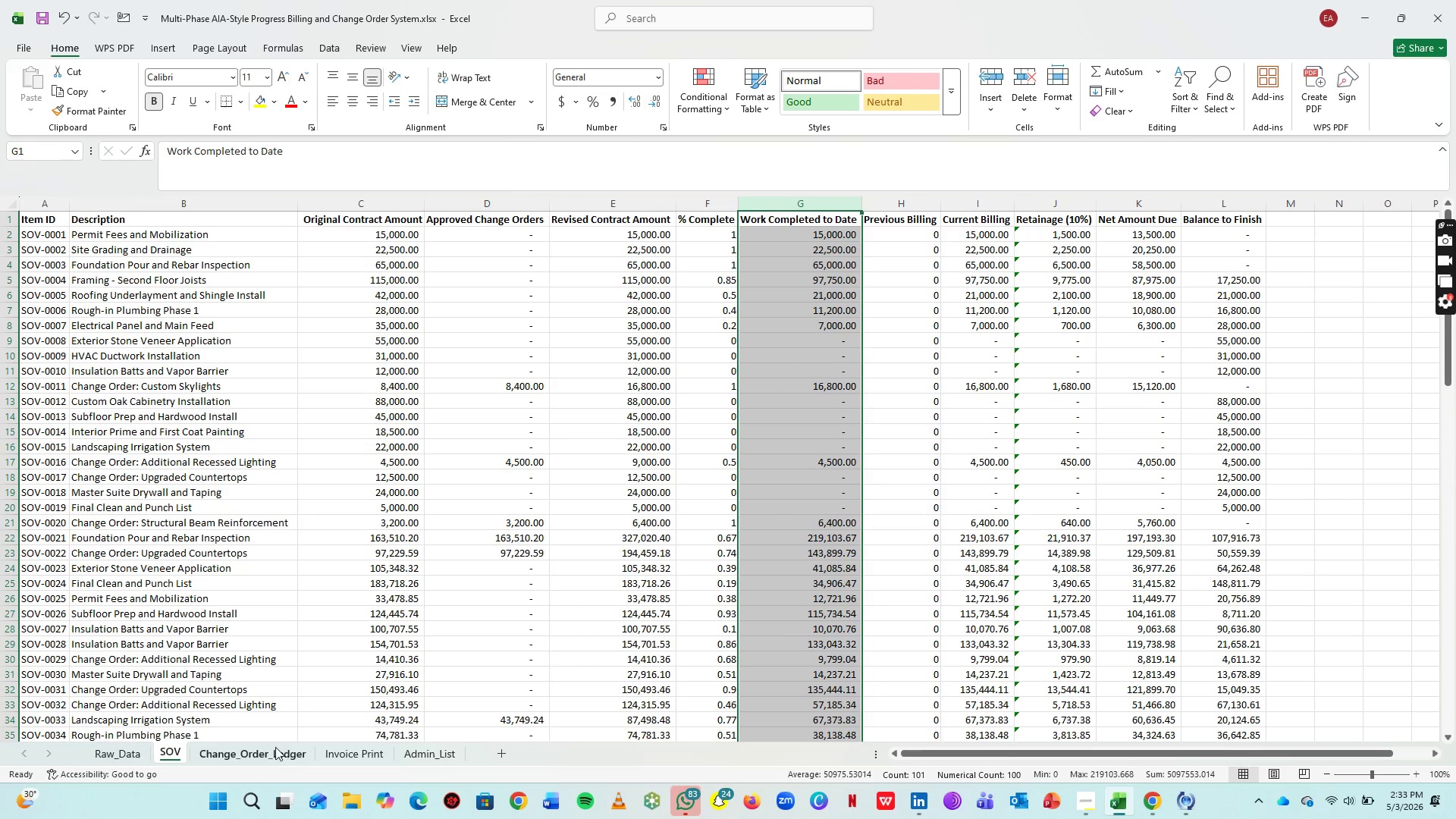 
left_click([275, 747])
 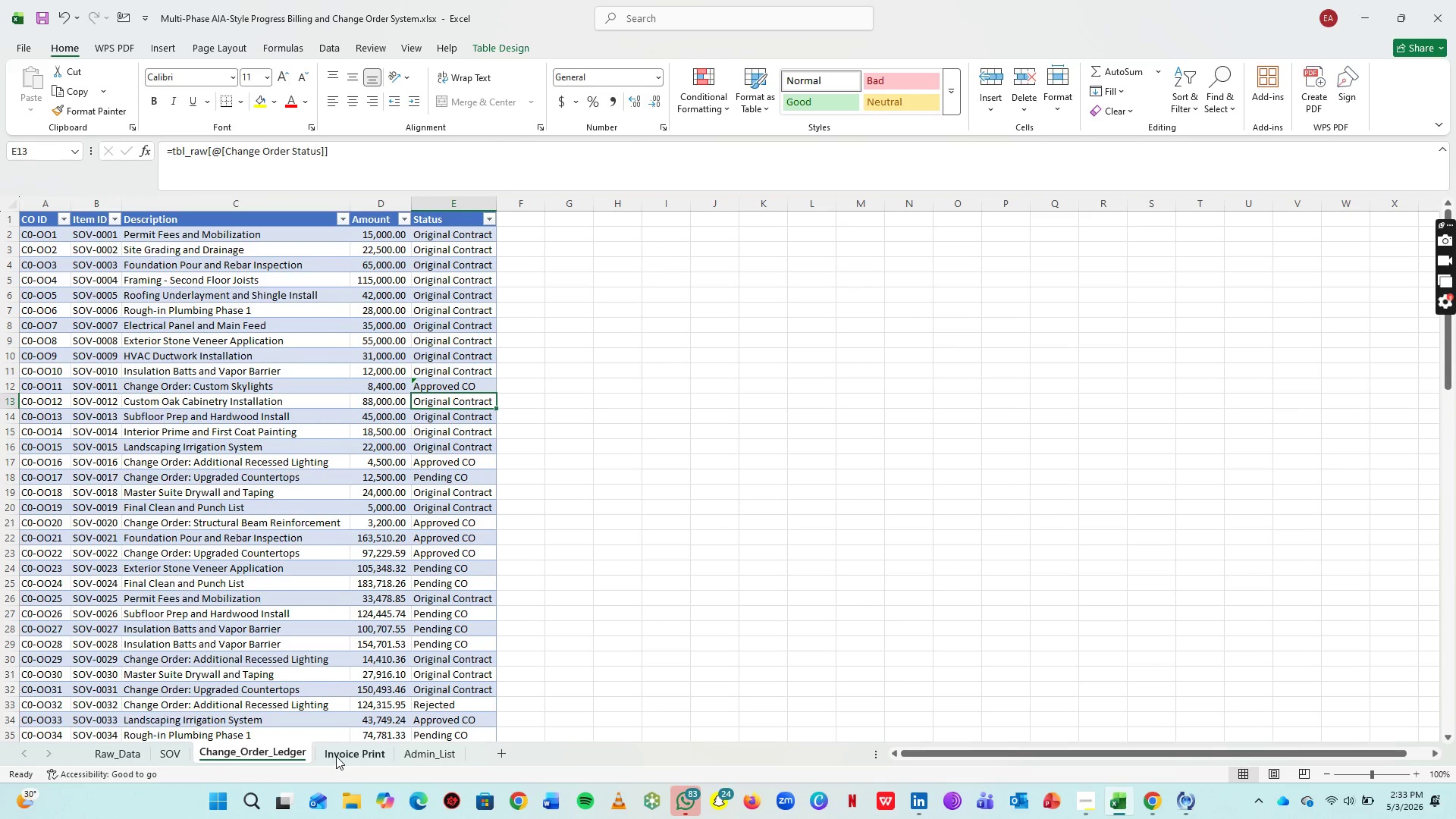 
left_click([336, 756])
 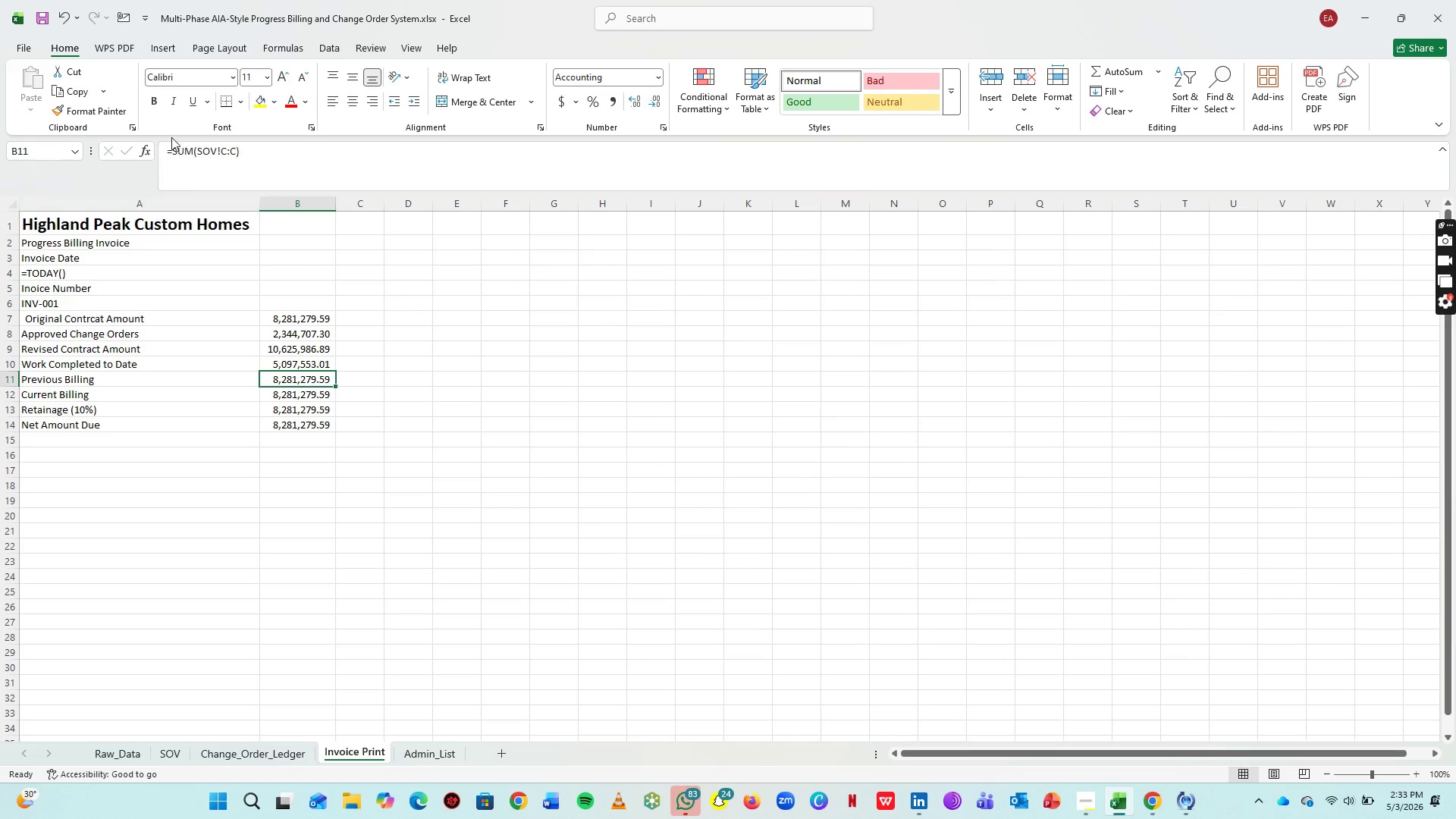 
left_click([224, 150])
 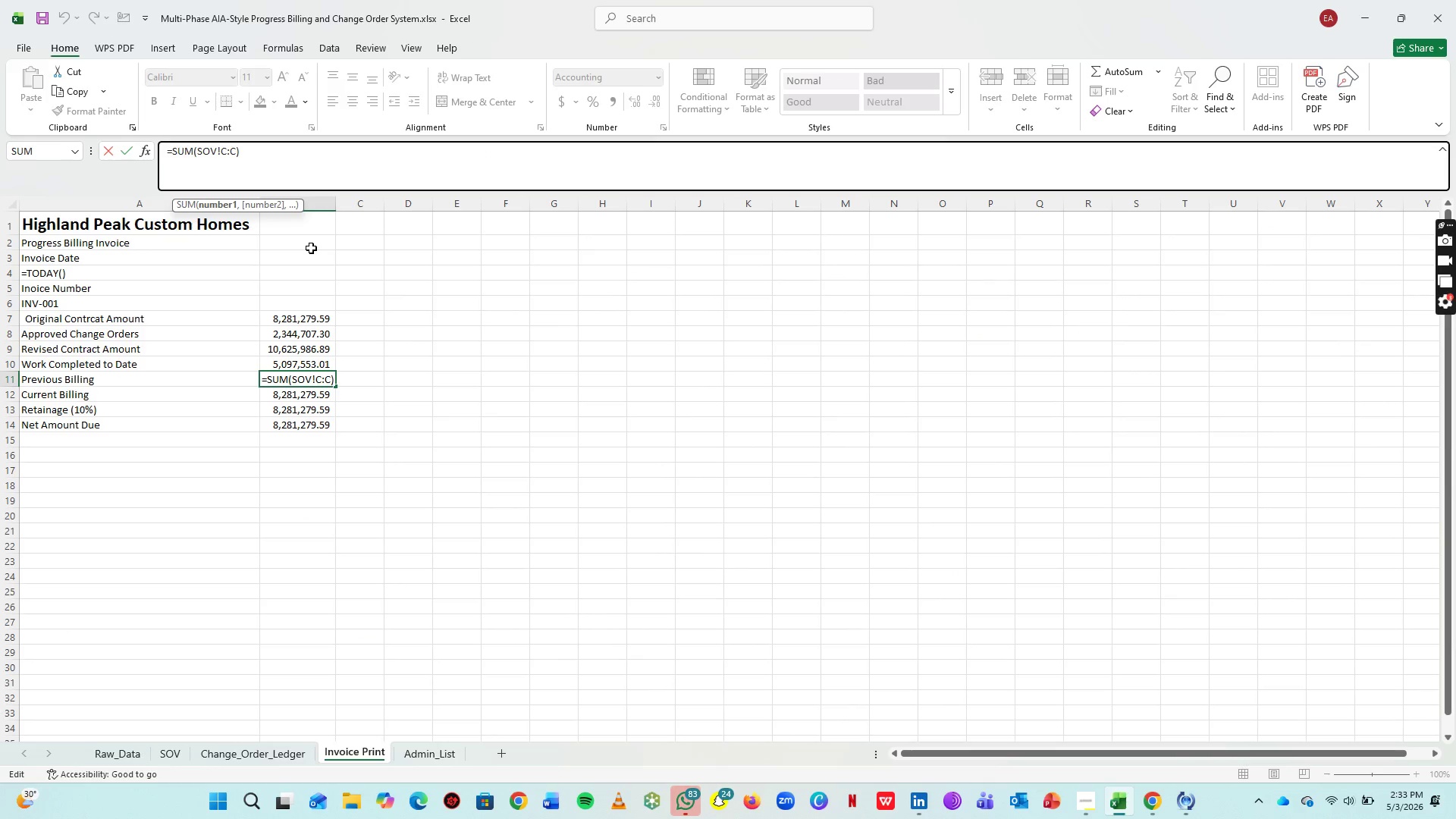 
key(Backspace)
 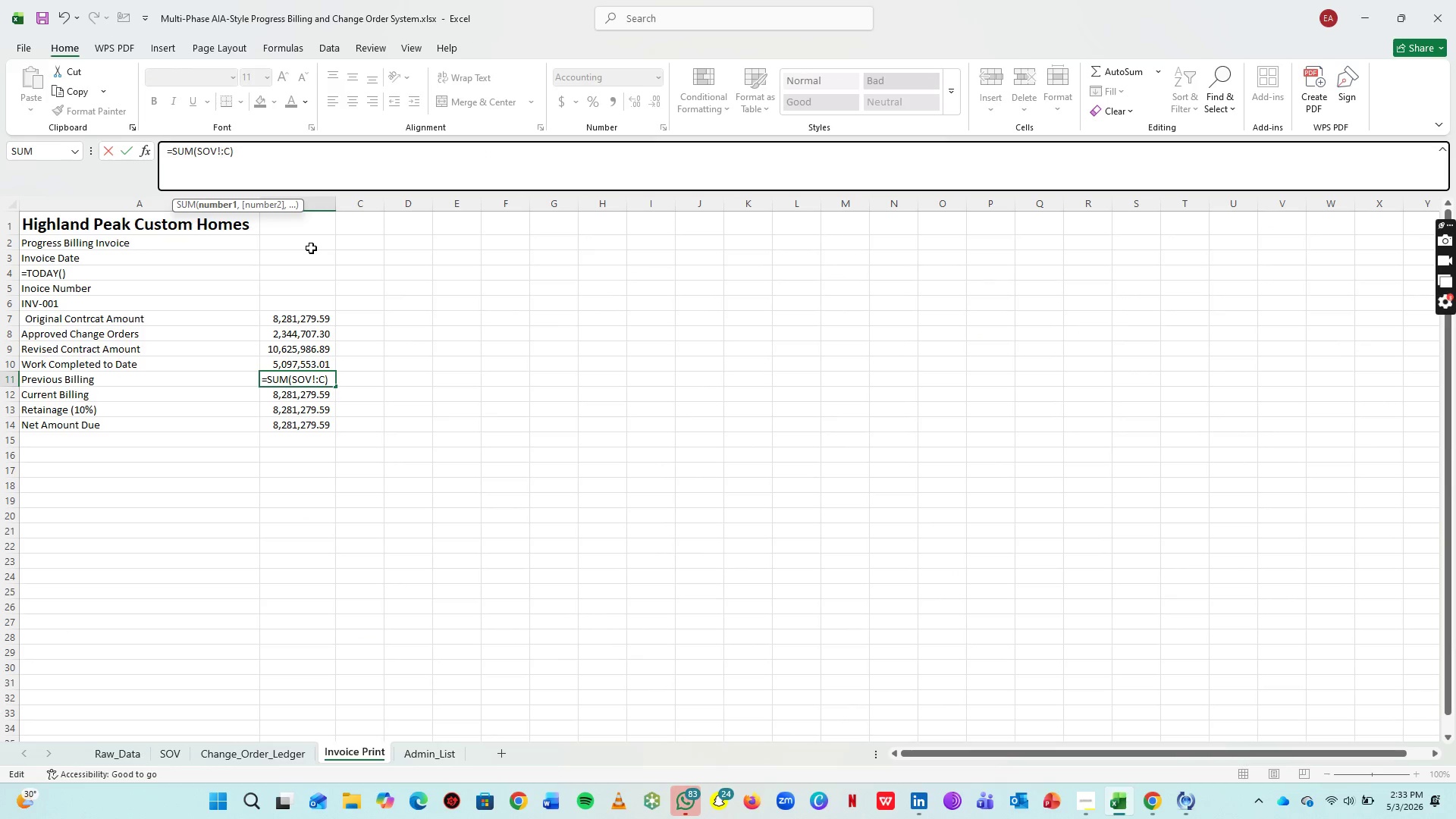 
key(H)
 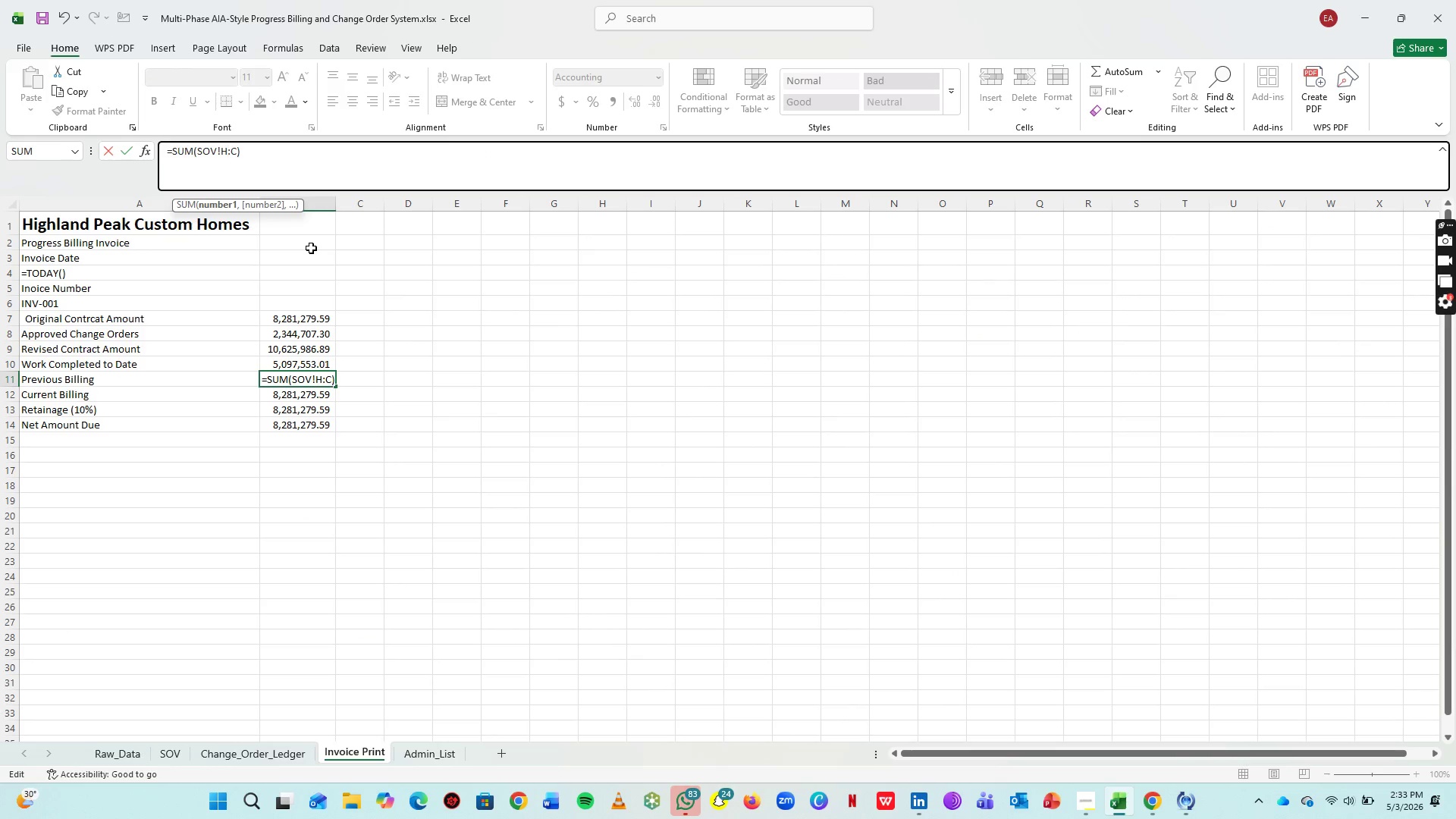 
key(ArrowRight)
 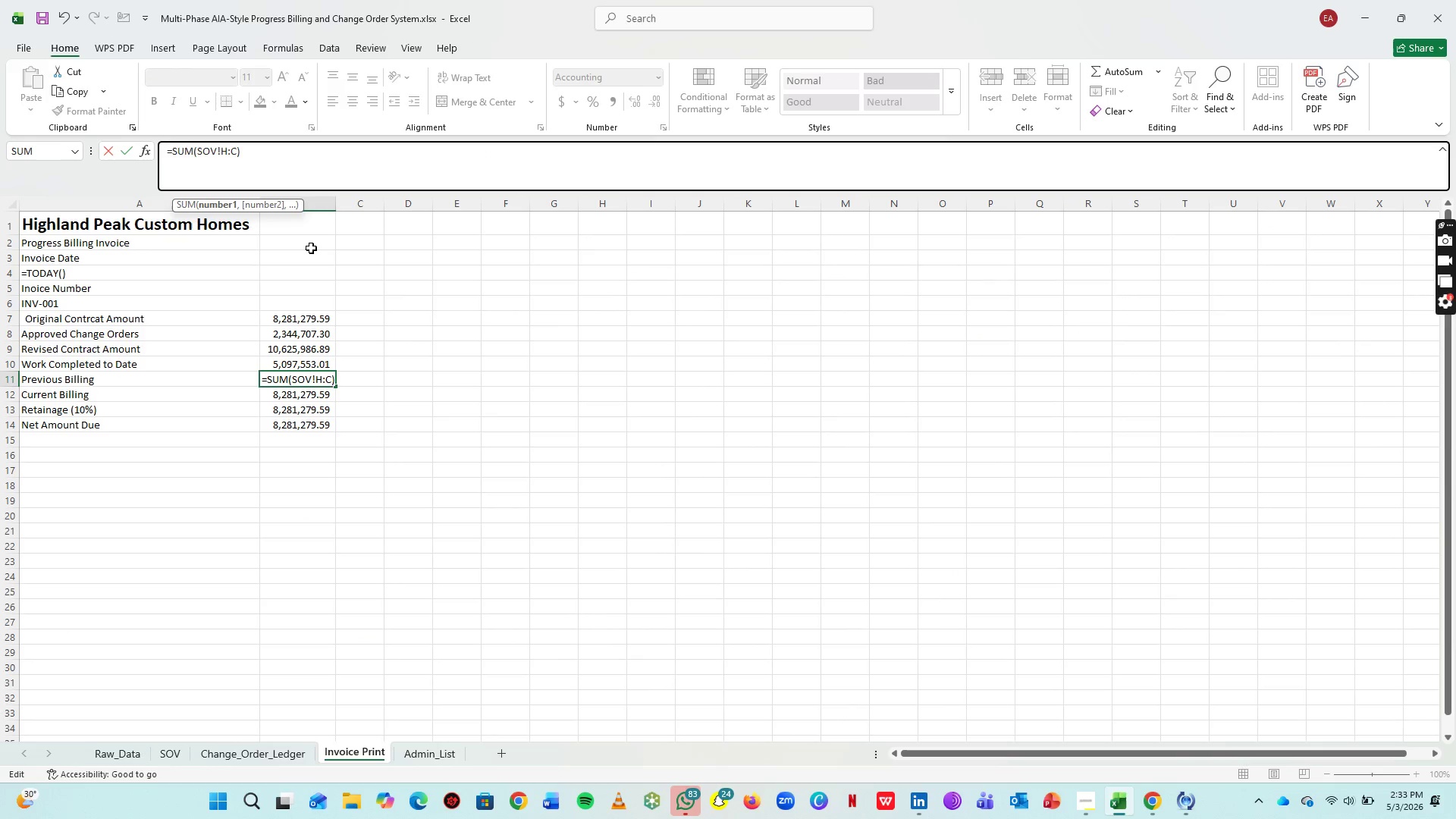 
key(ArrowRight)
 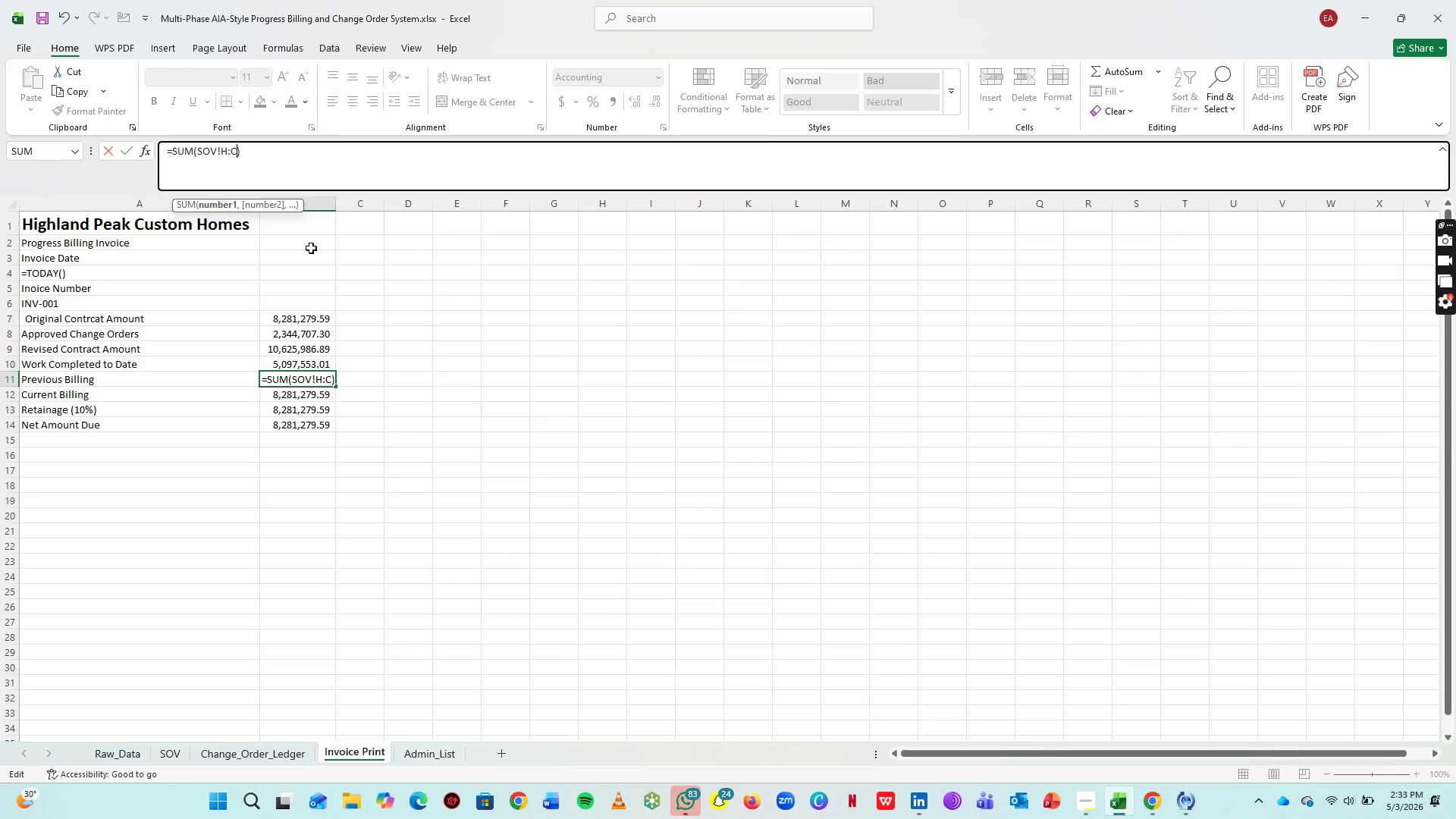 
key(Backspace)
 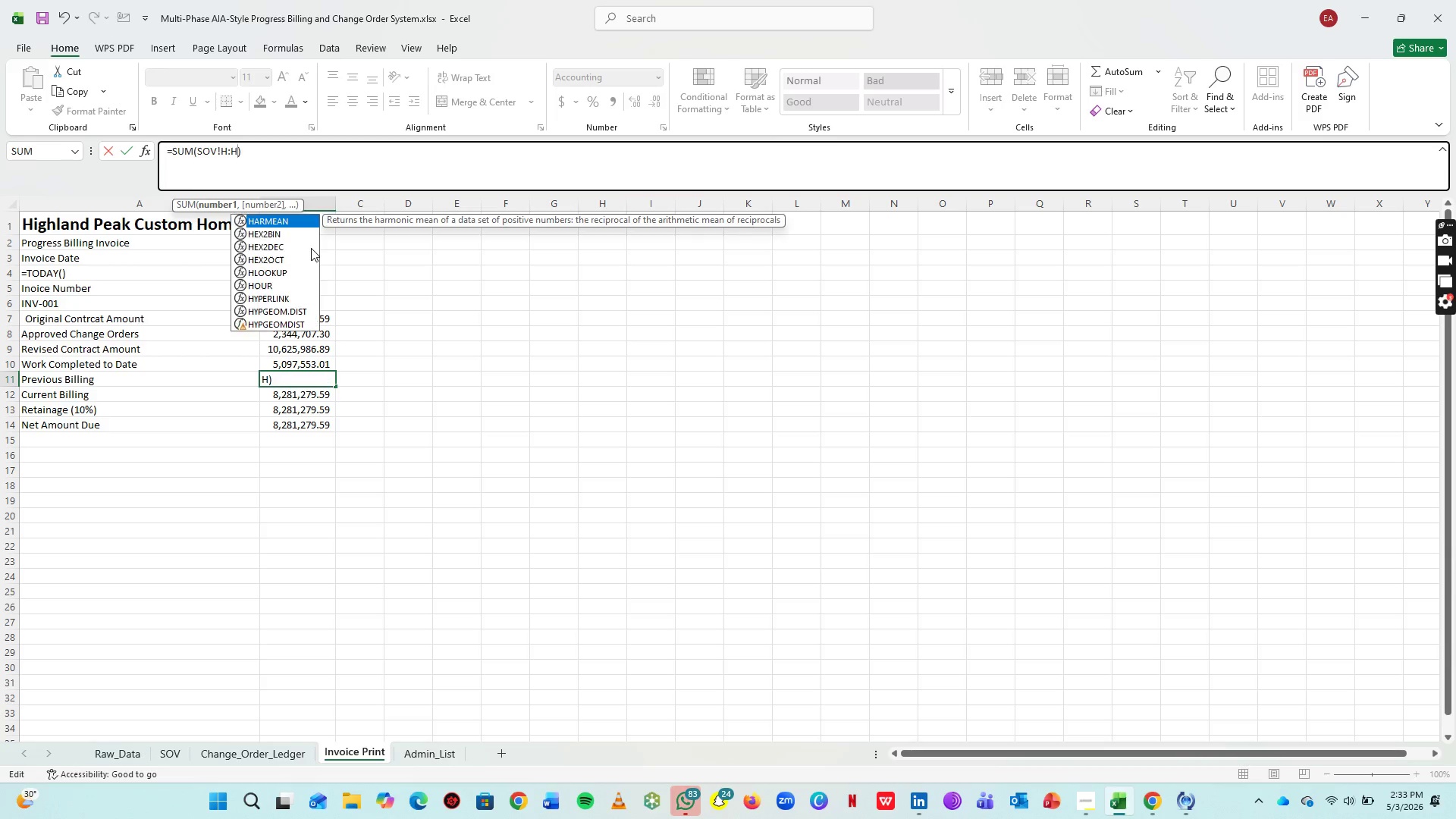 
key(H)
 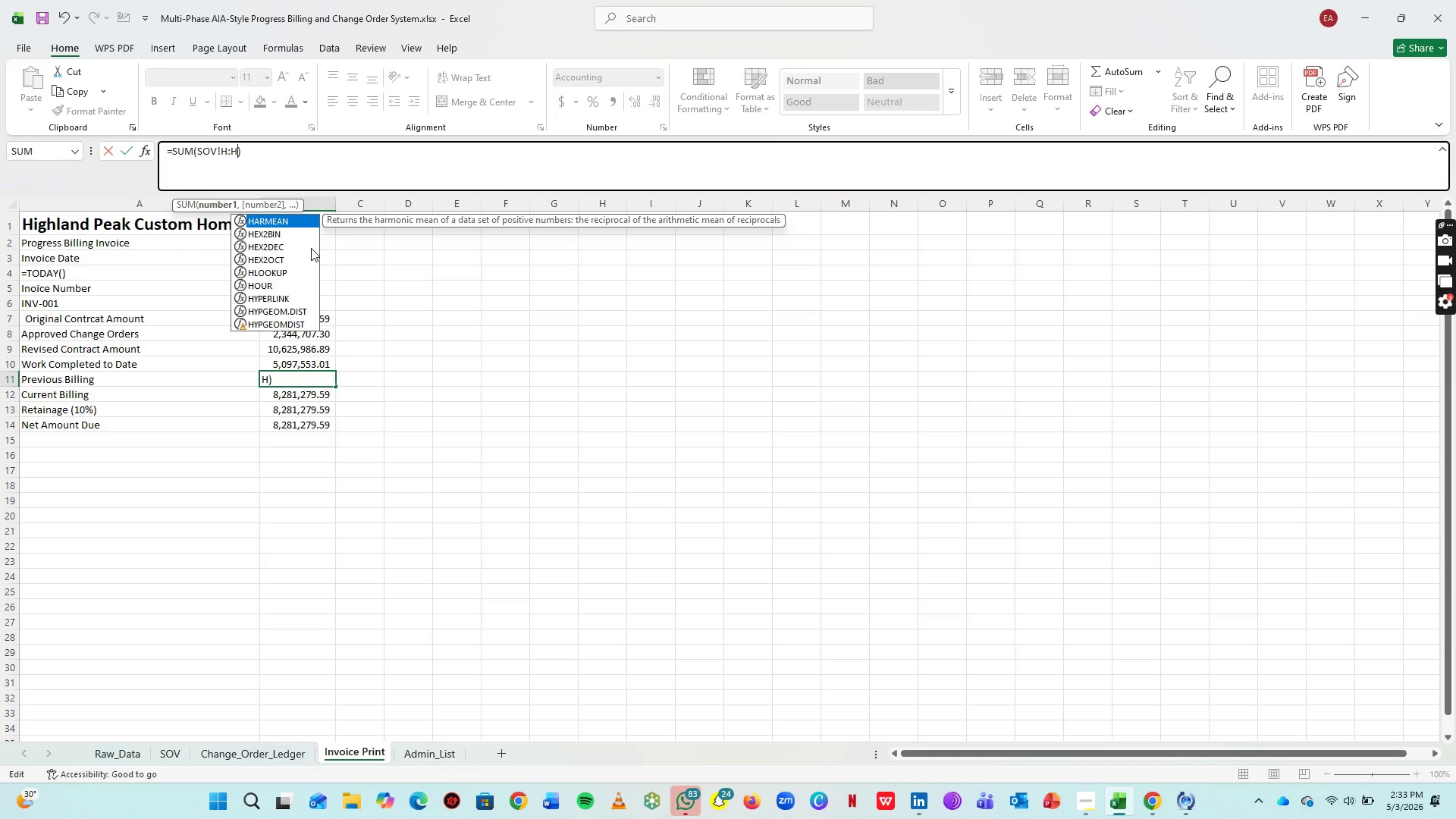 
key(Enter)
 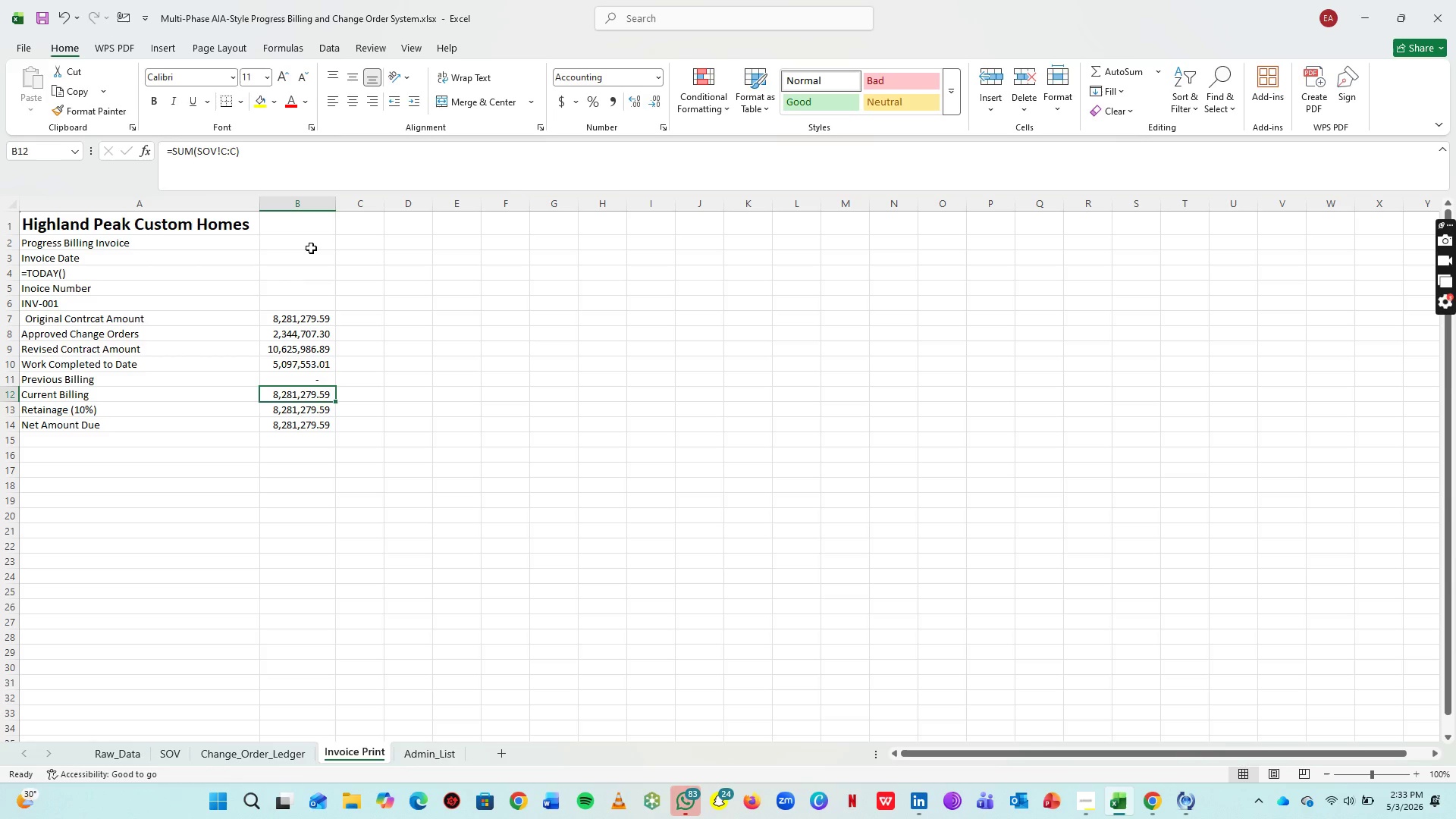 
key(Control+Z)
 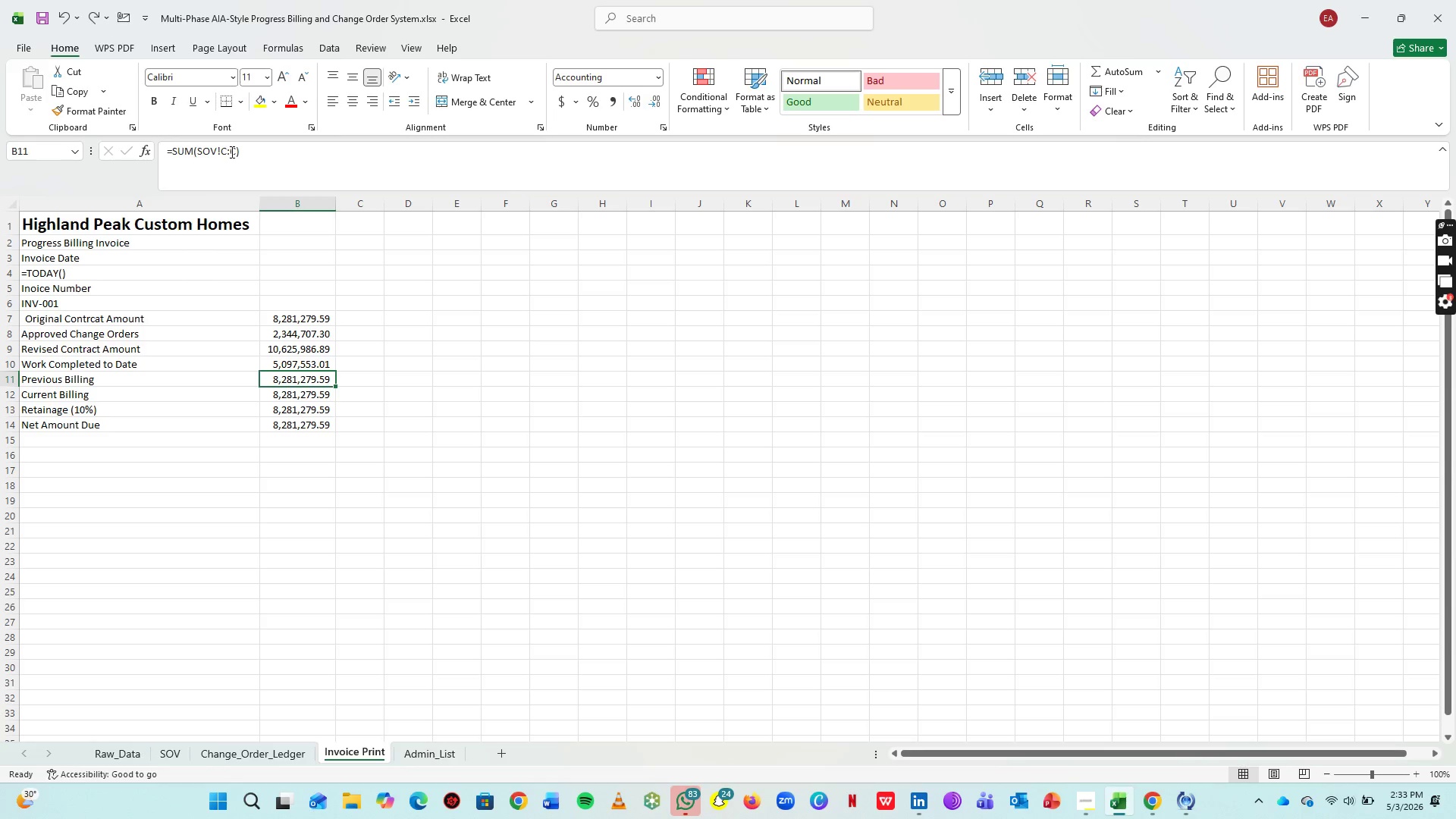 
left_click([236, 152])
 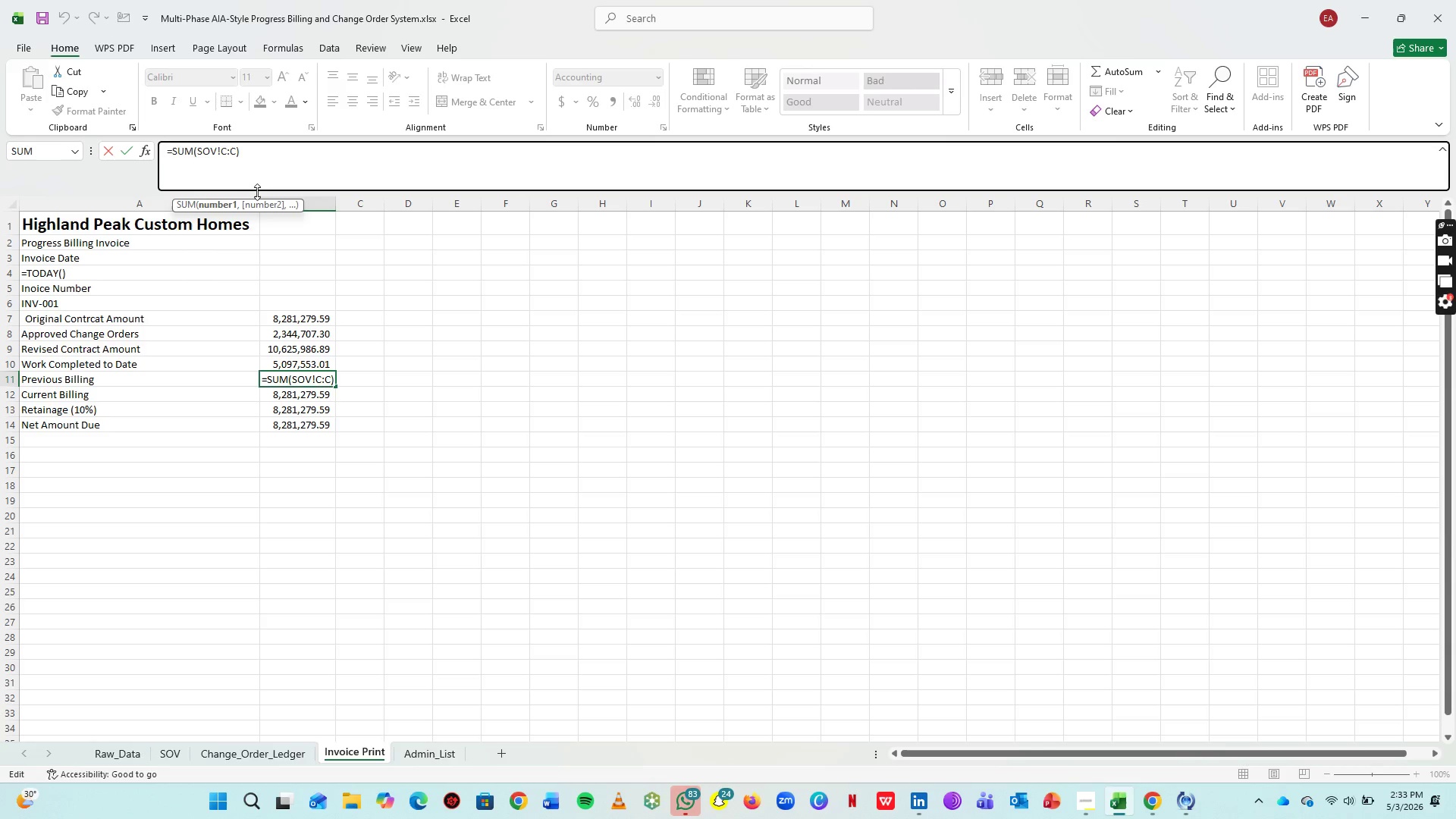 
key(Backspace)
 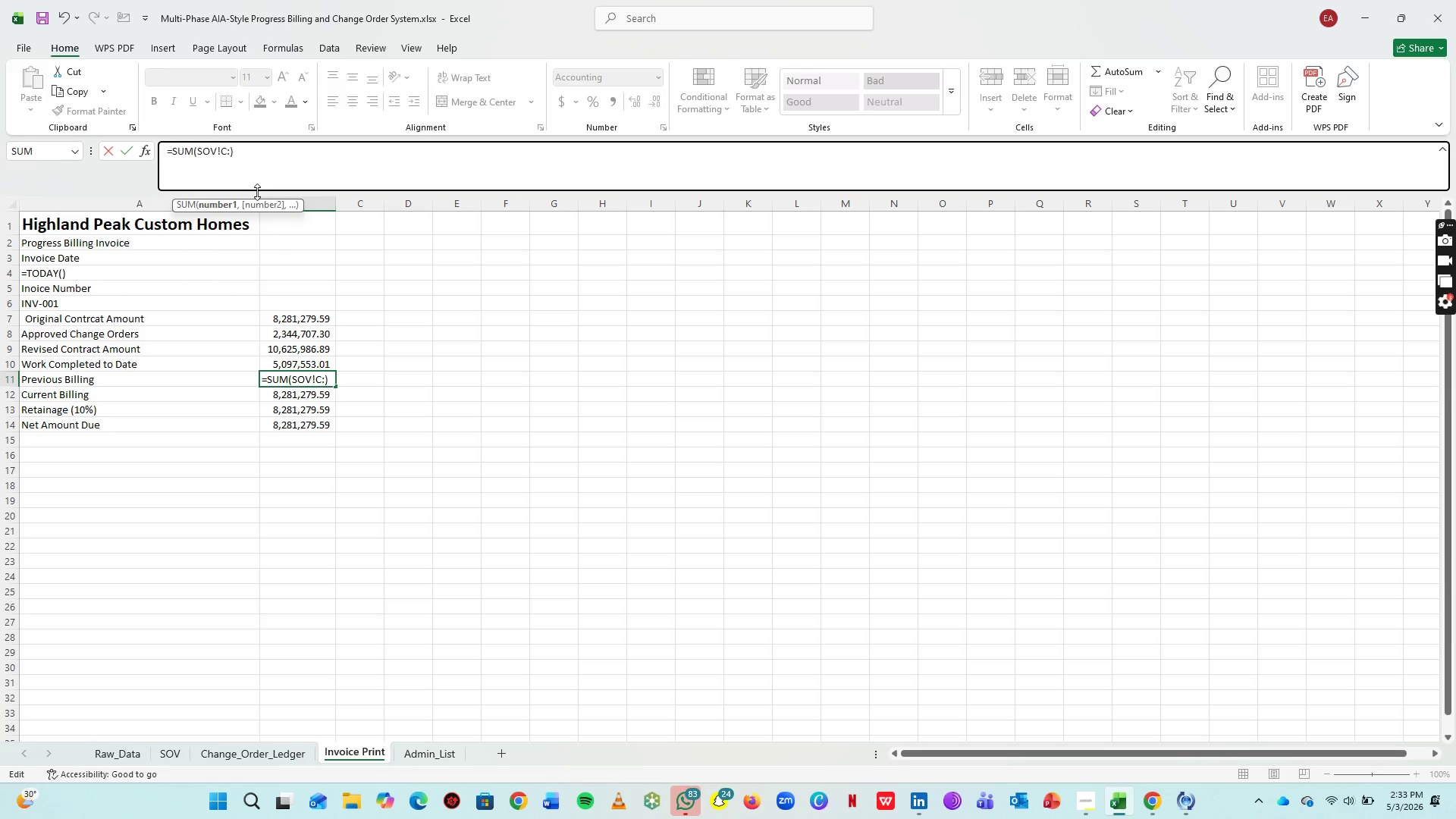 
key(H)
 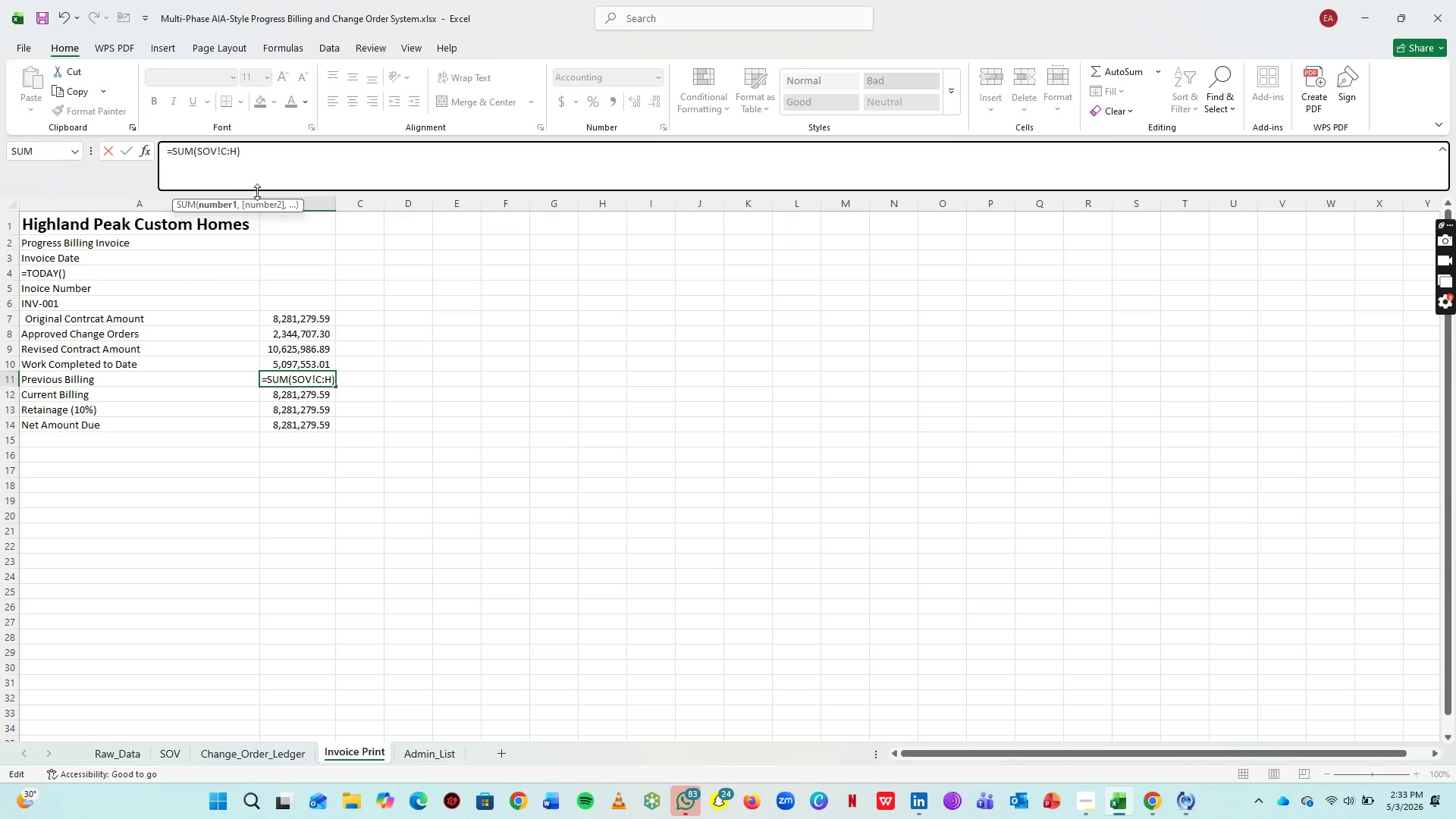 
key(ArrowLeft)
 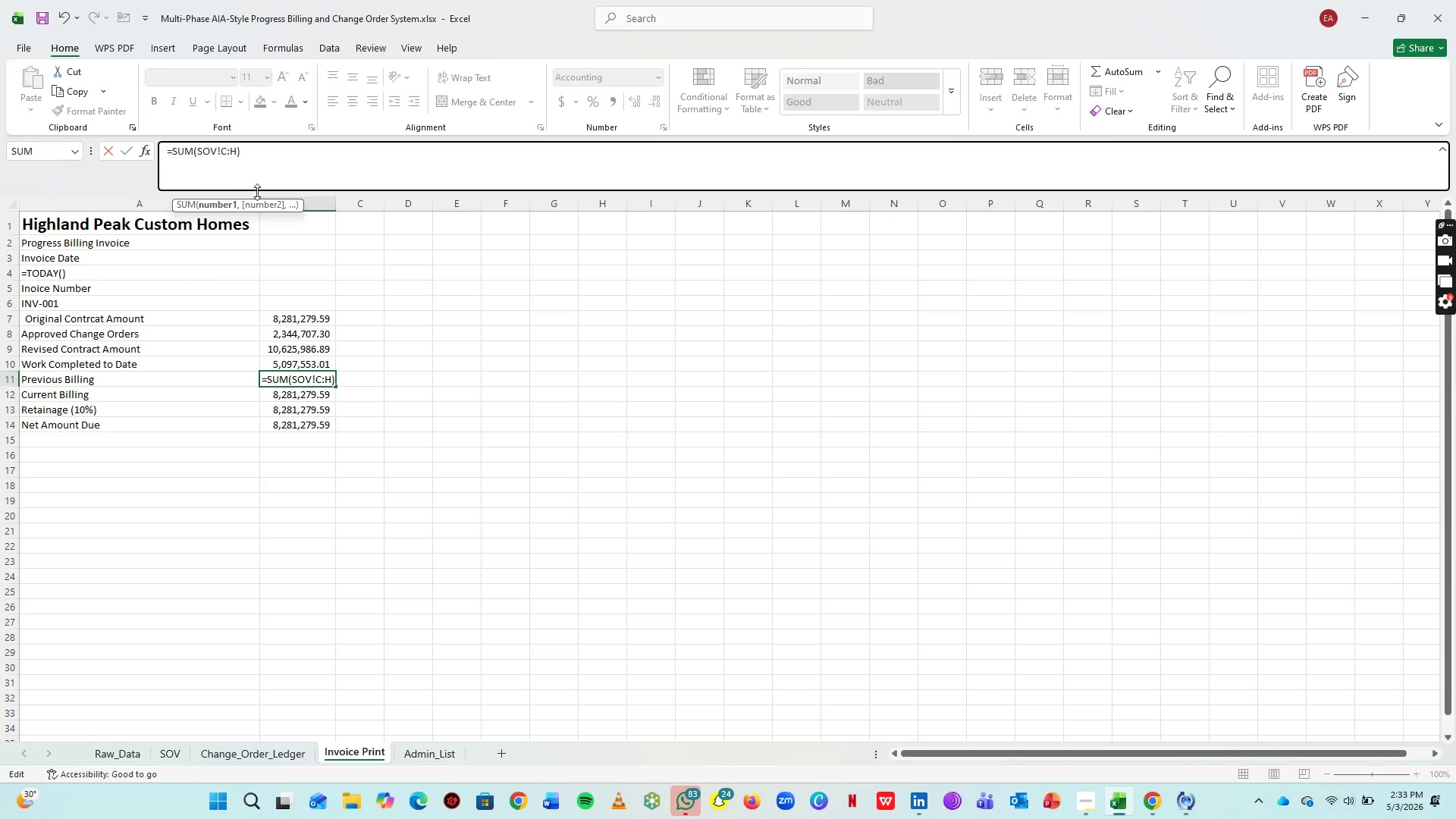 
key(ArrowLeft)
 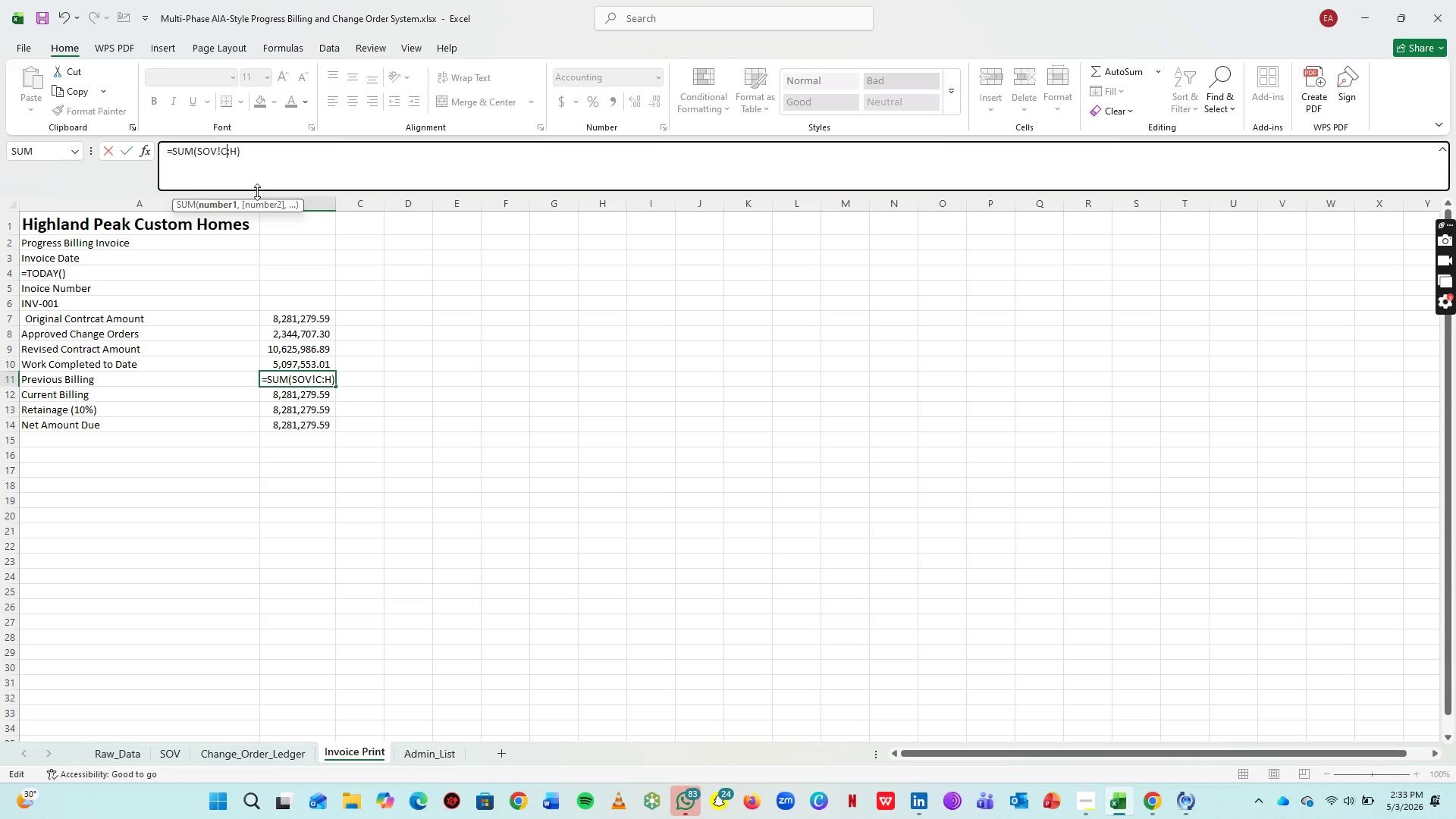 
key(H)
 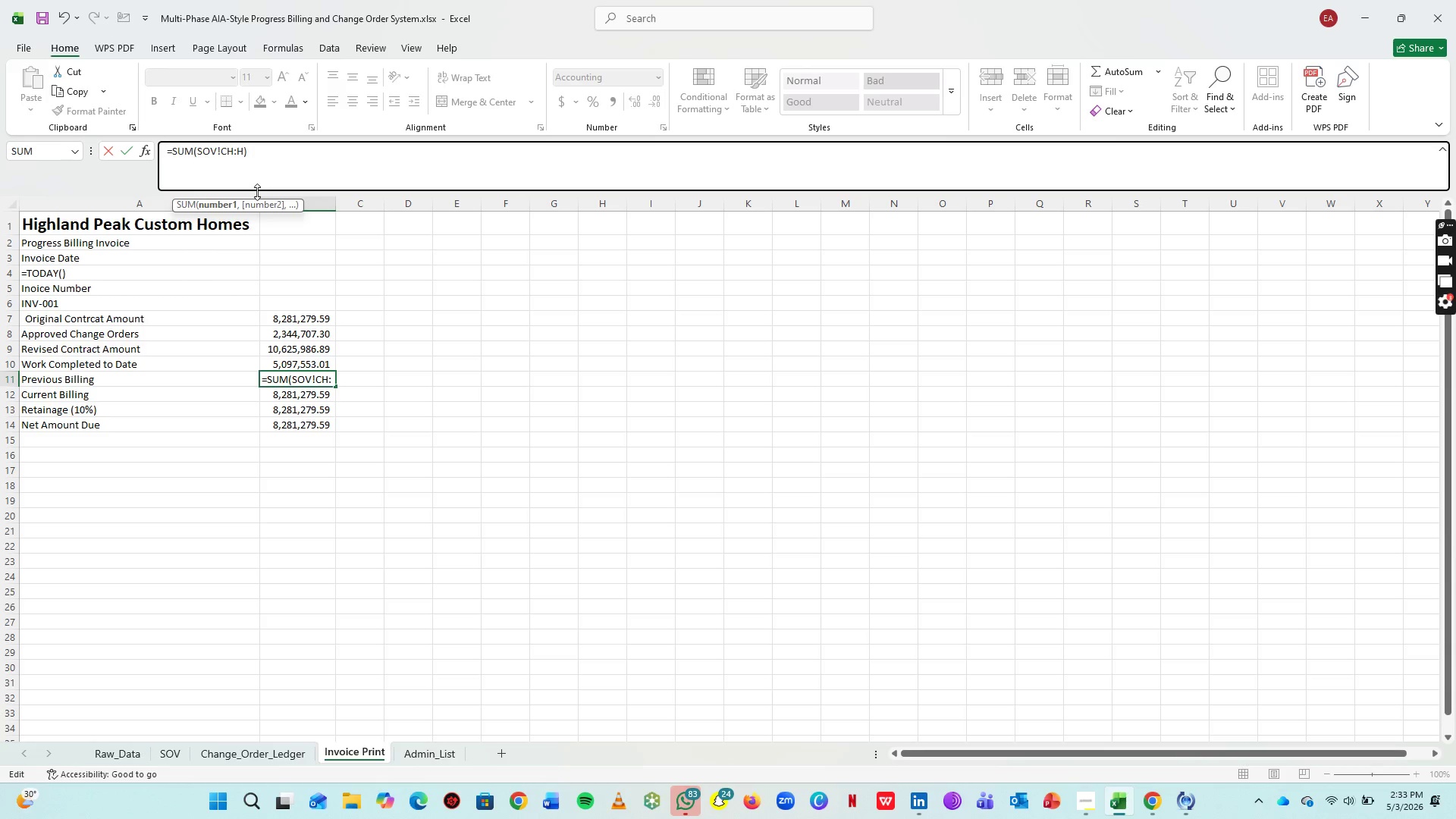 
key(ArrowRight)
 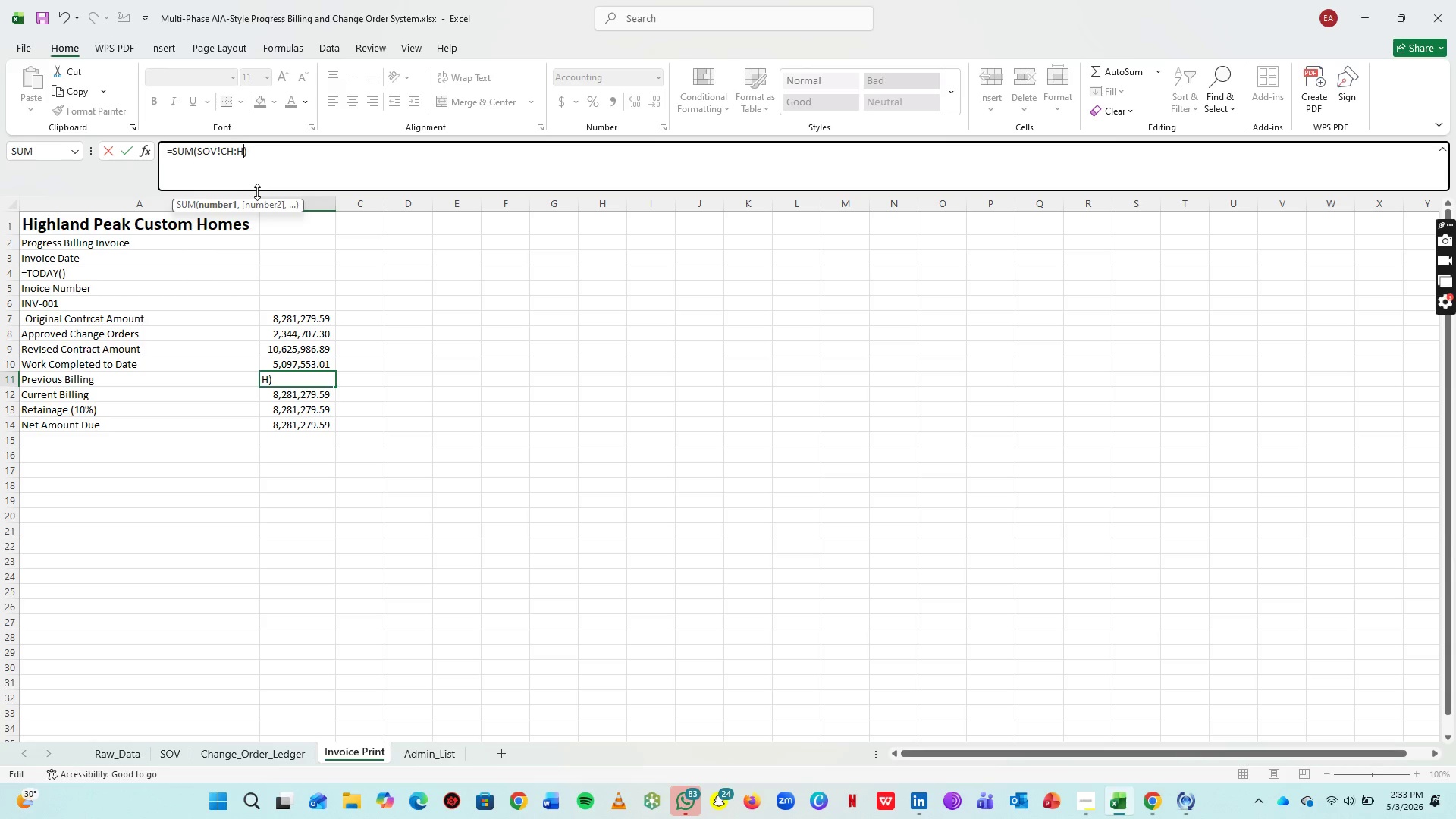 
key(ArrowRight)
 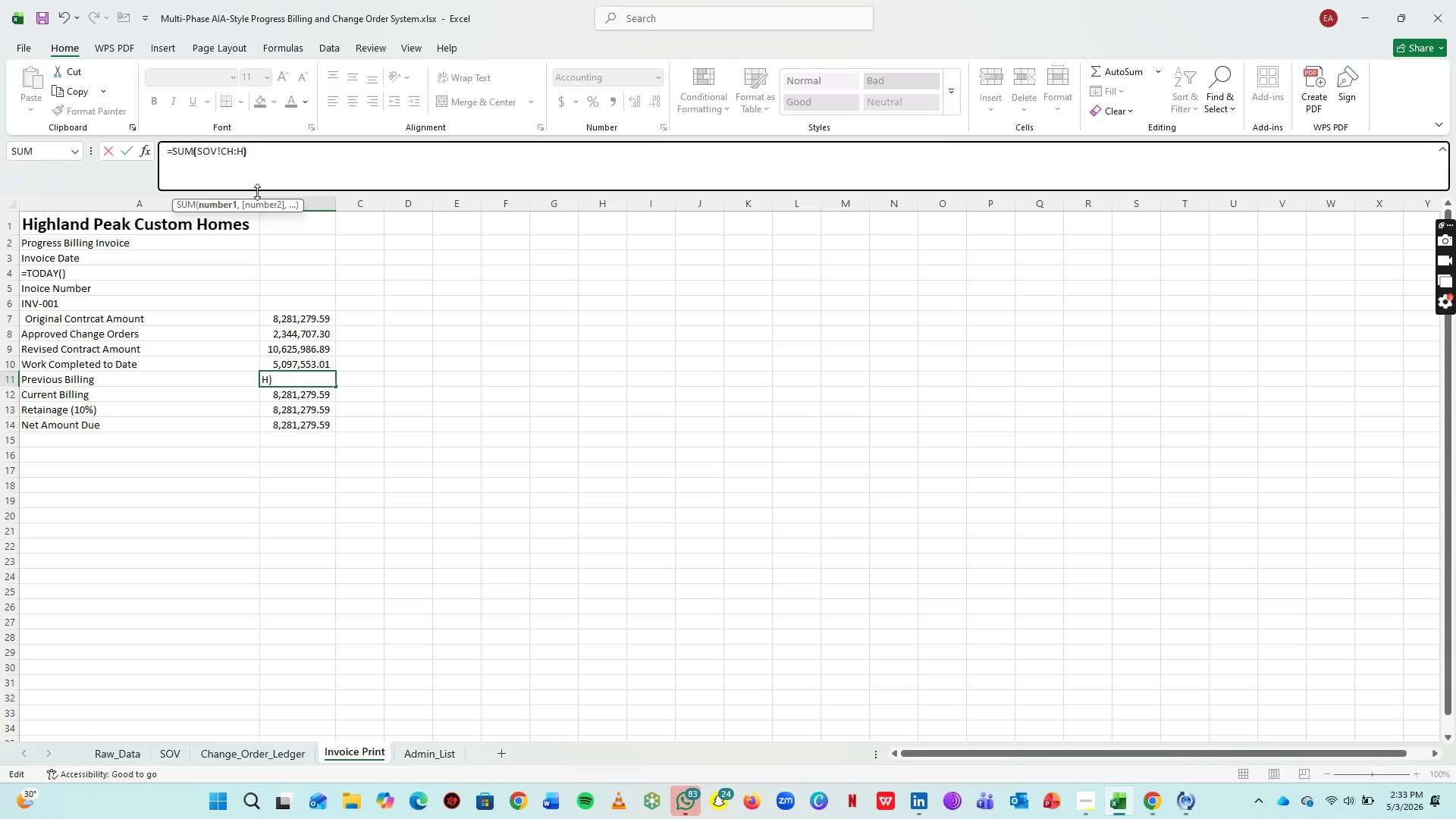 
key(ArrowRight)
 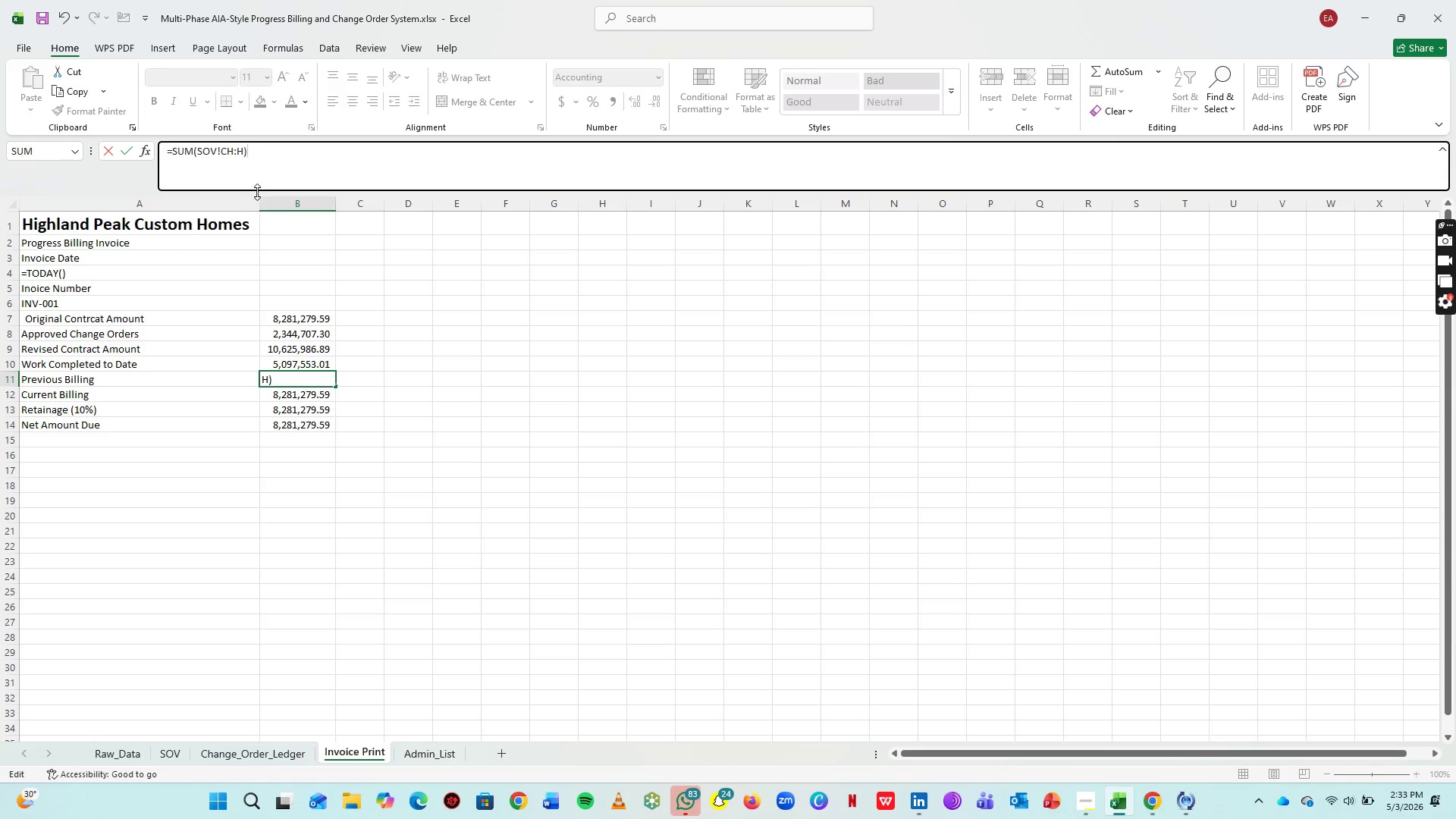 
key(Enter)
 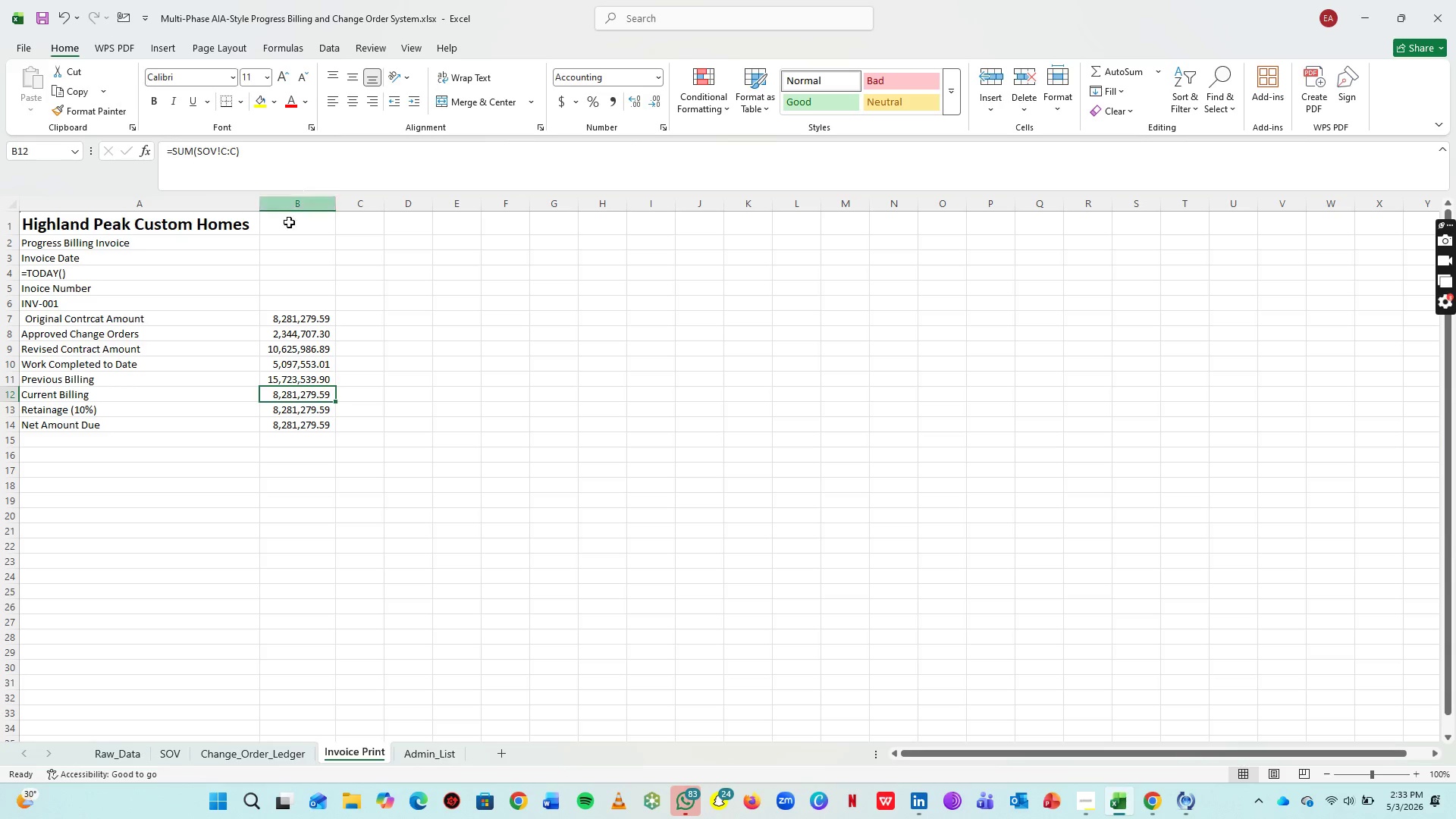 
left_click([236, 149])
 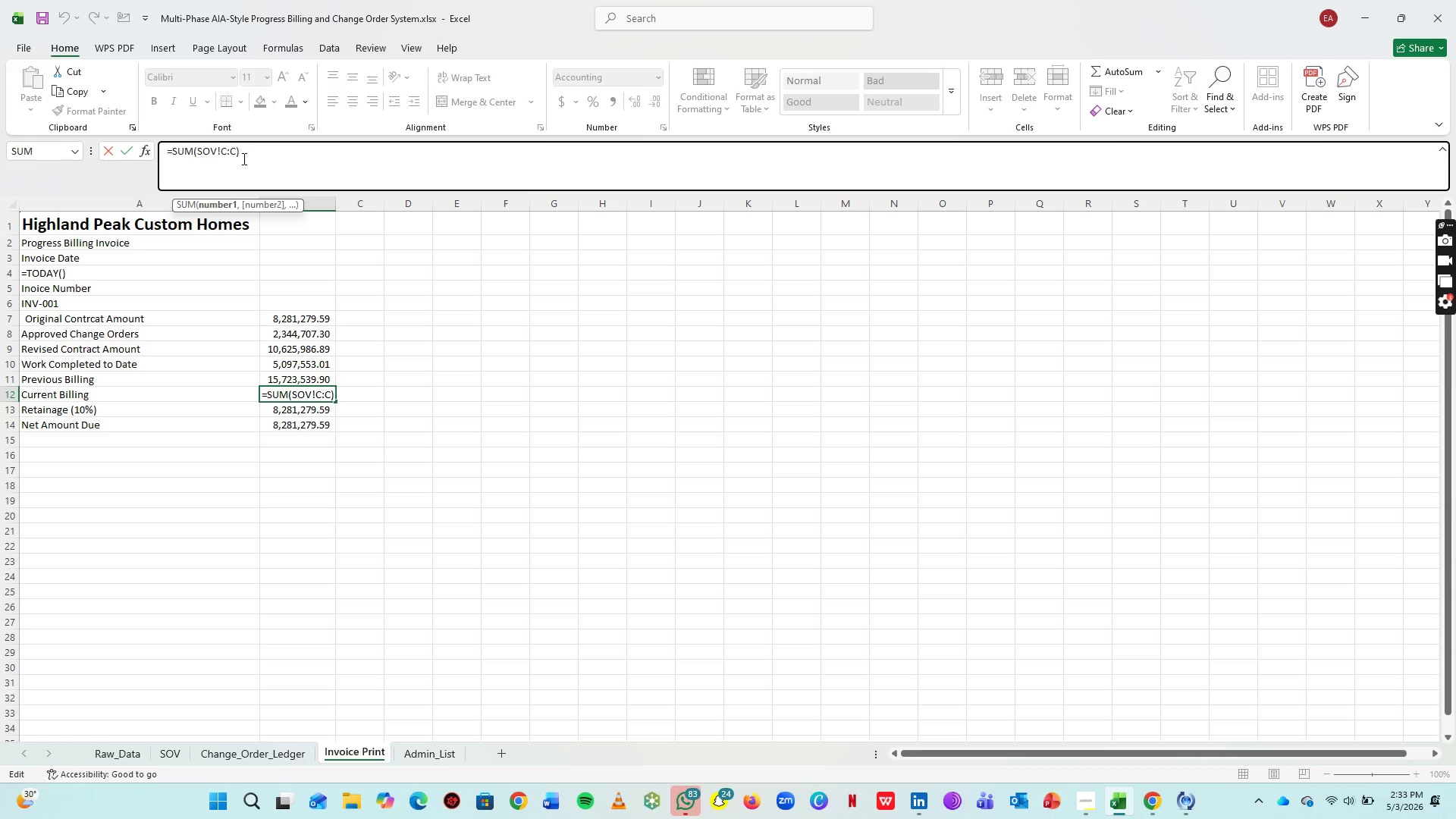 
key(Backspace)
 